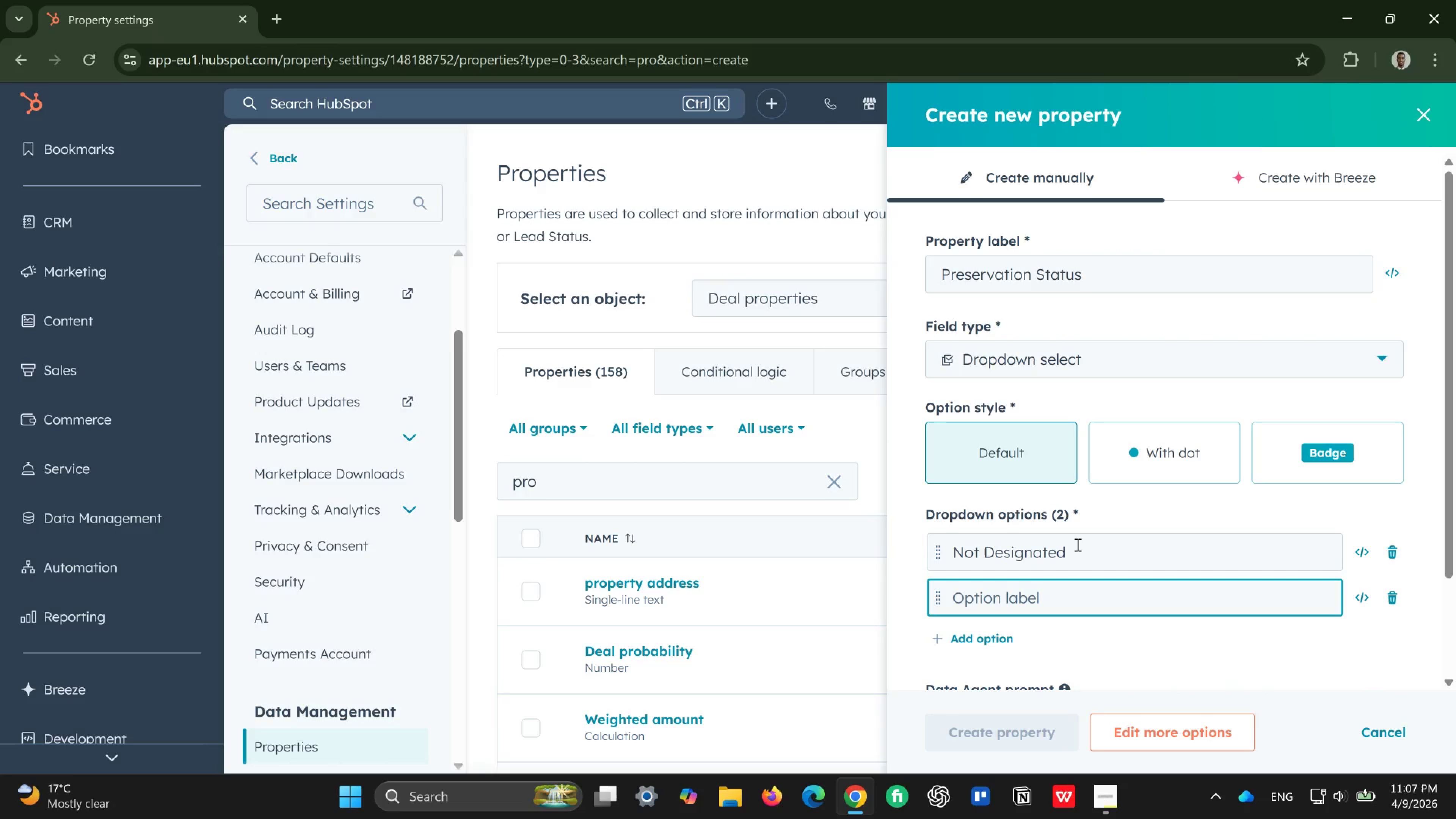 
type(Locally Desu)
key(Backspace)
type(u)
key(Backspace)
type(igne)
key(Backspace)
type(ated)
 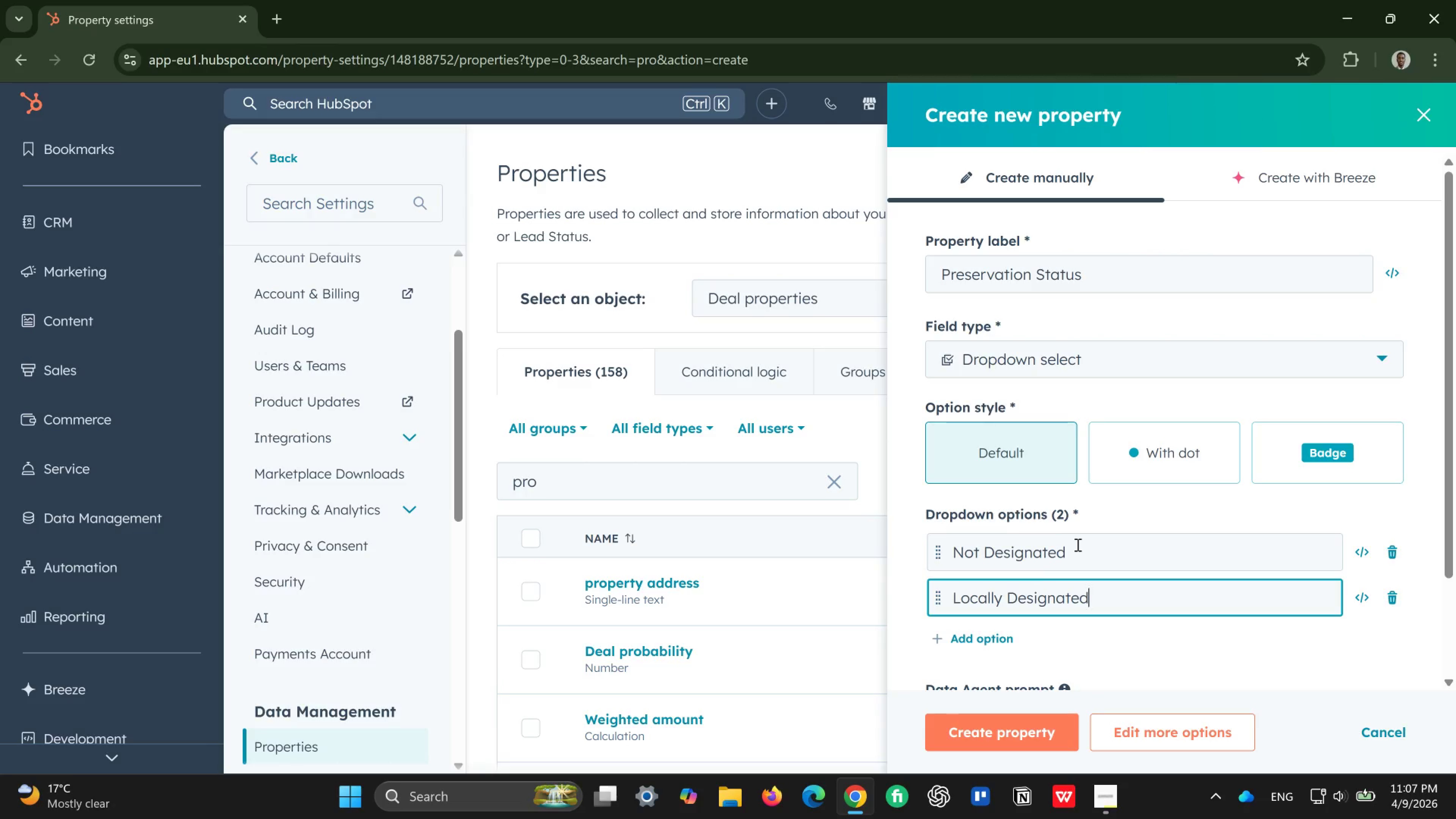 
key(Enter)
 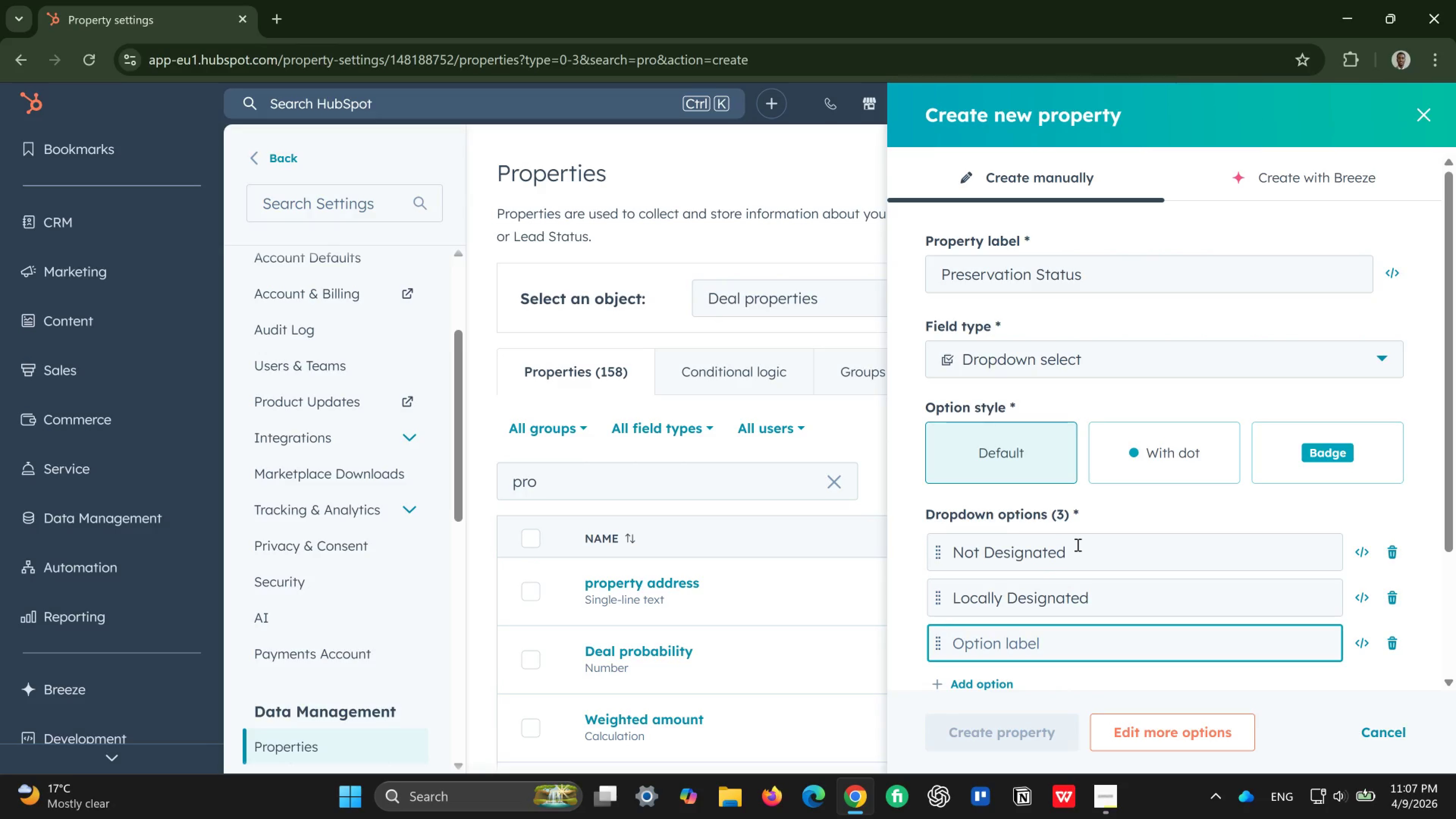 
wait(5.15)
 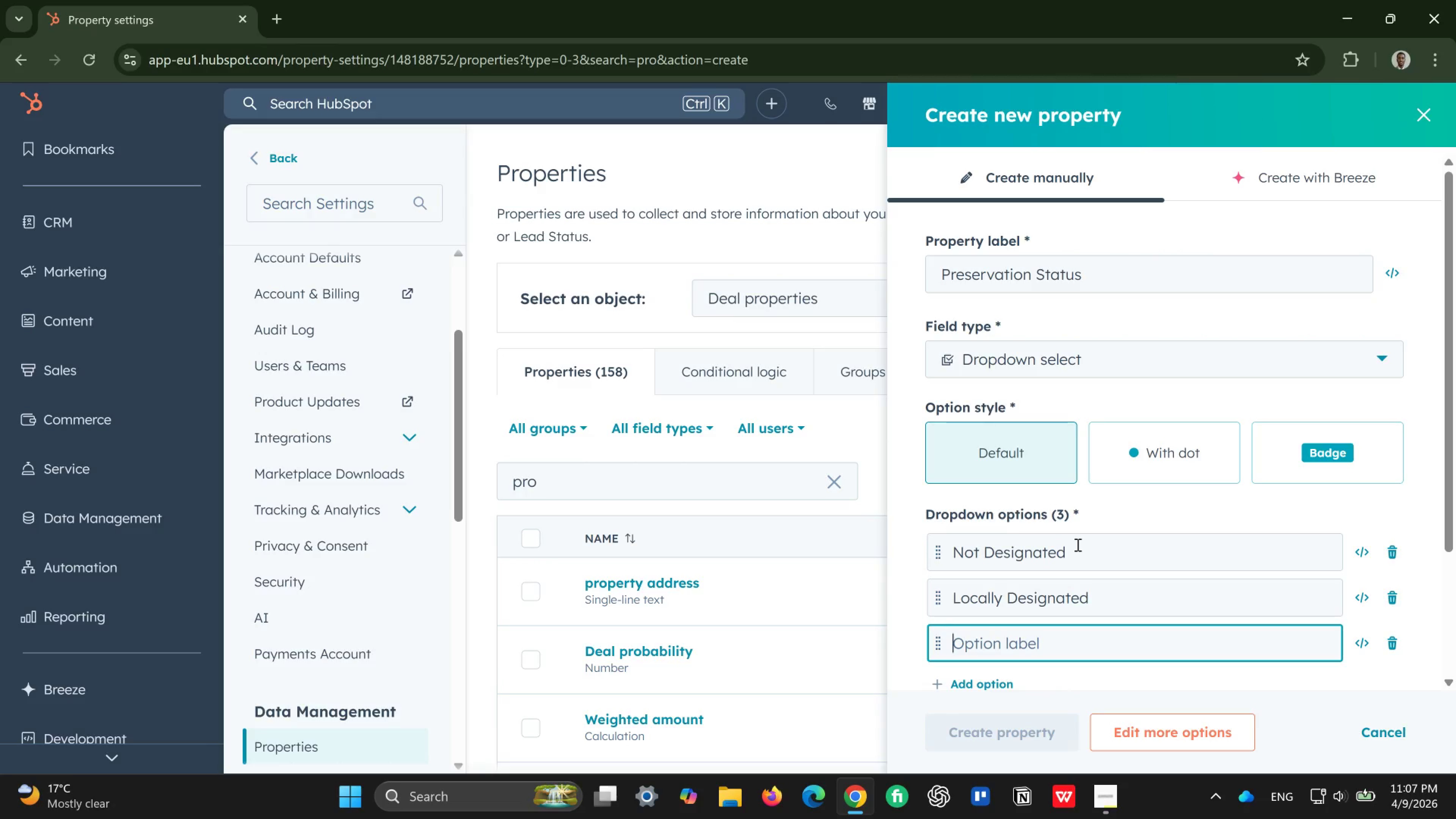 
type(State Registered)
 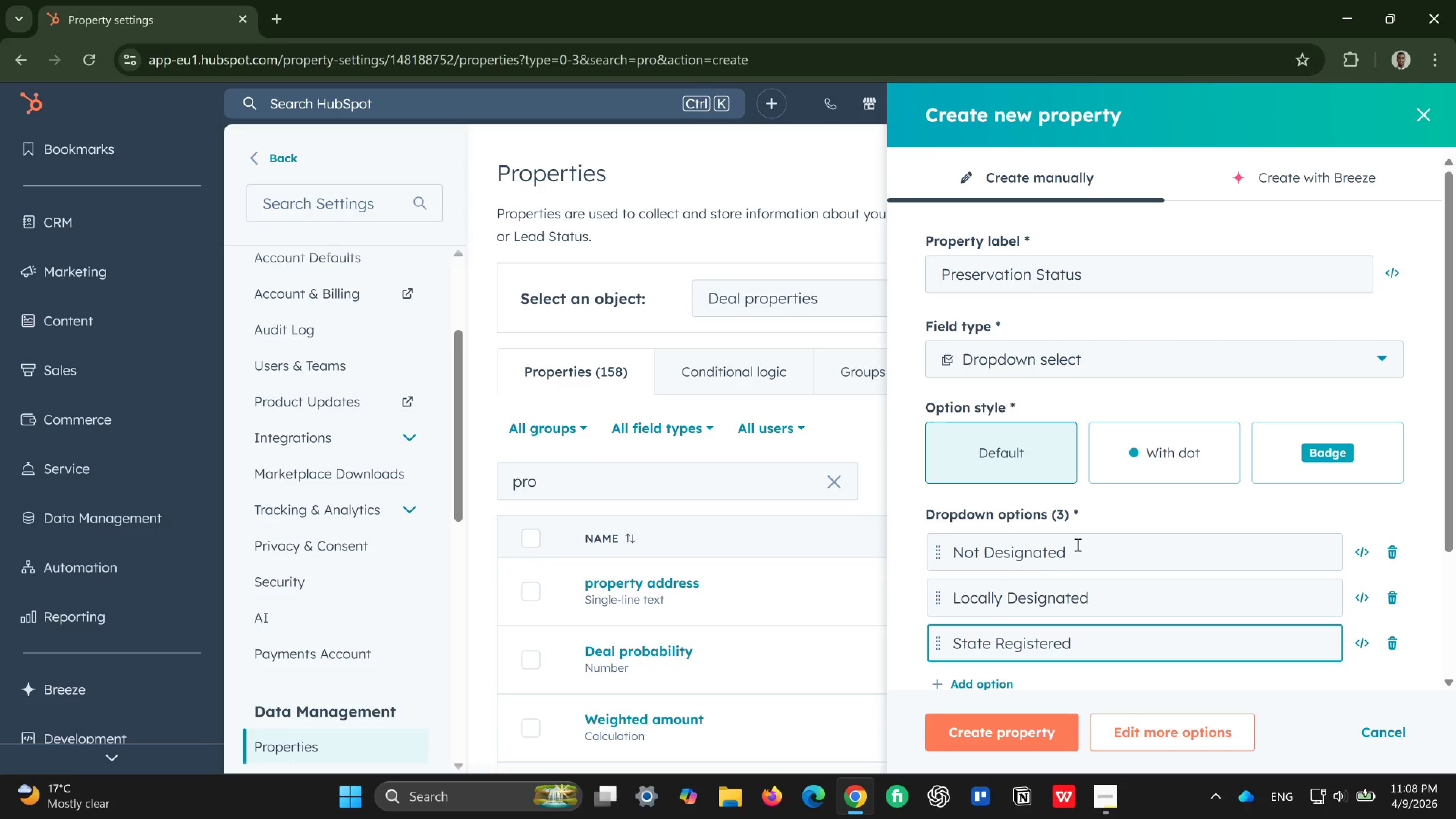 
key(Enter)
 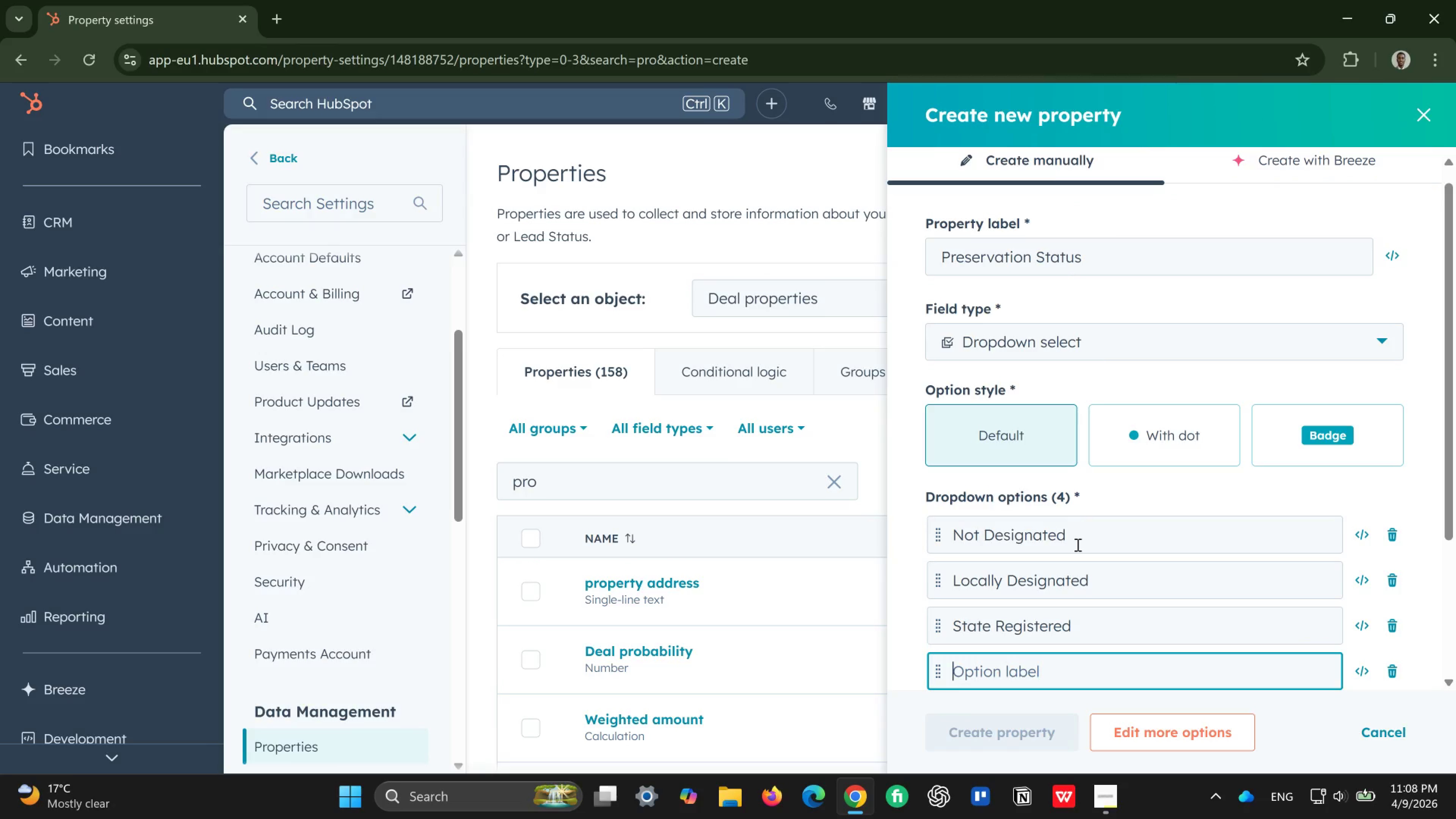 
type(National Registerd)
key(Backspace)
type(ed)
 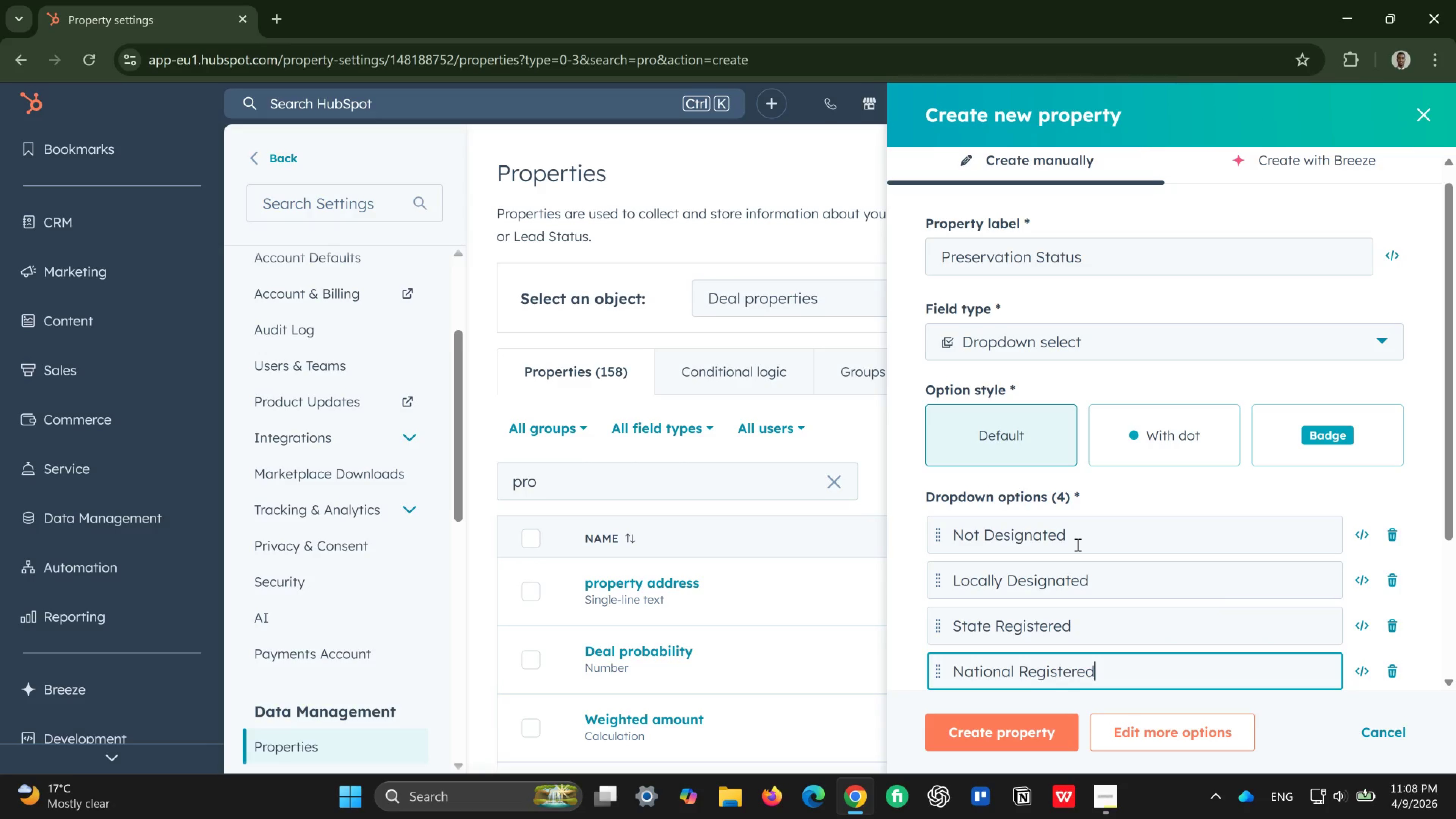 
key(Enter)
 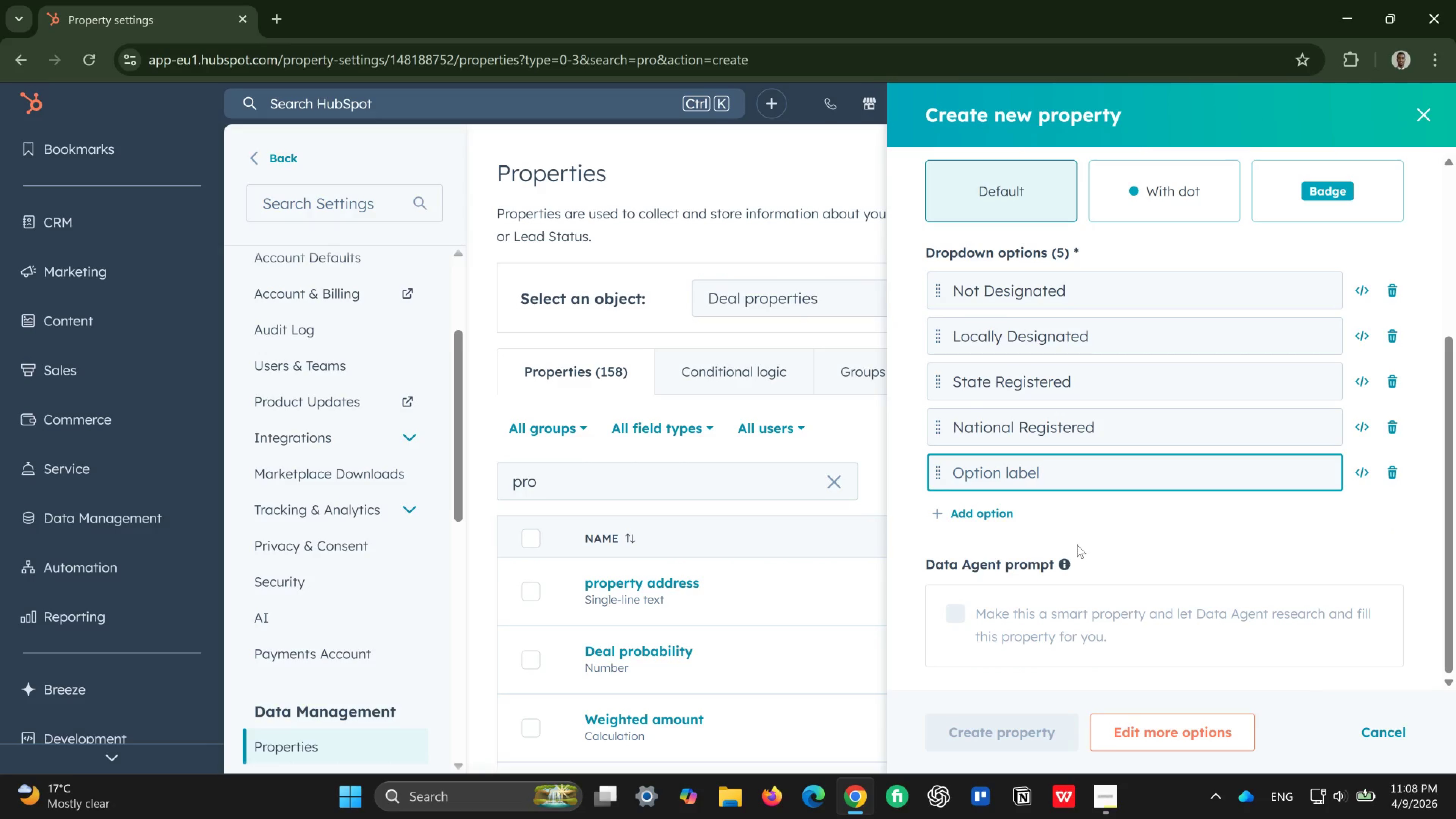 
wait(5.53)
 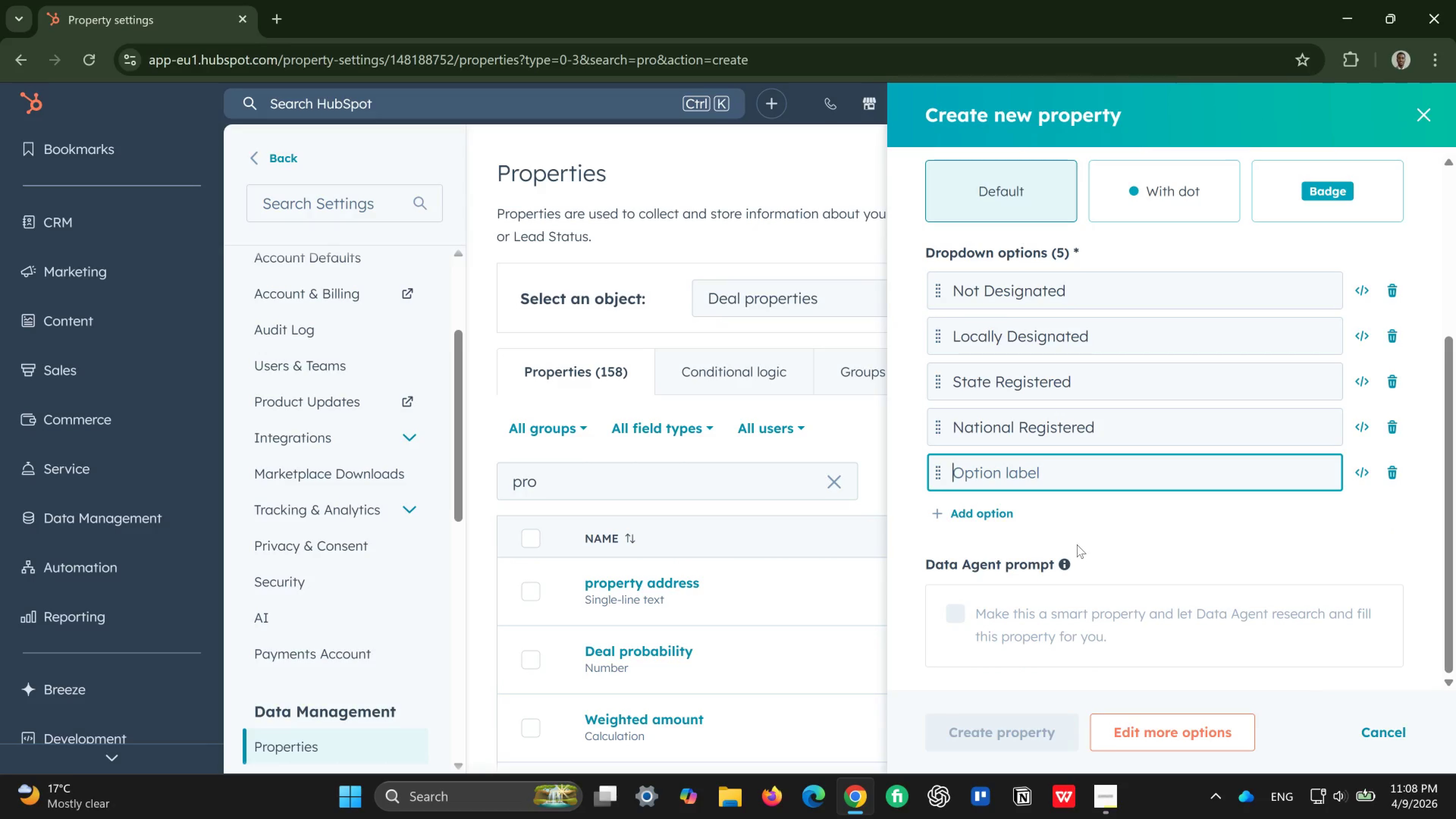 
type(Pending Review)
 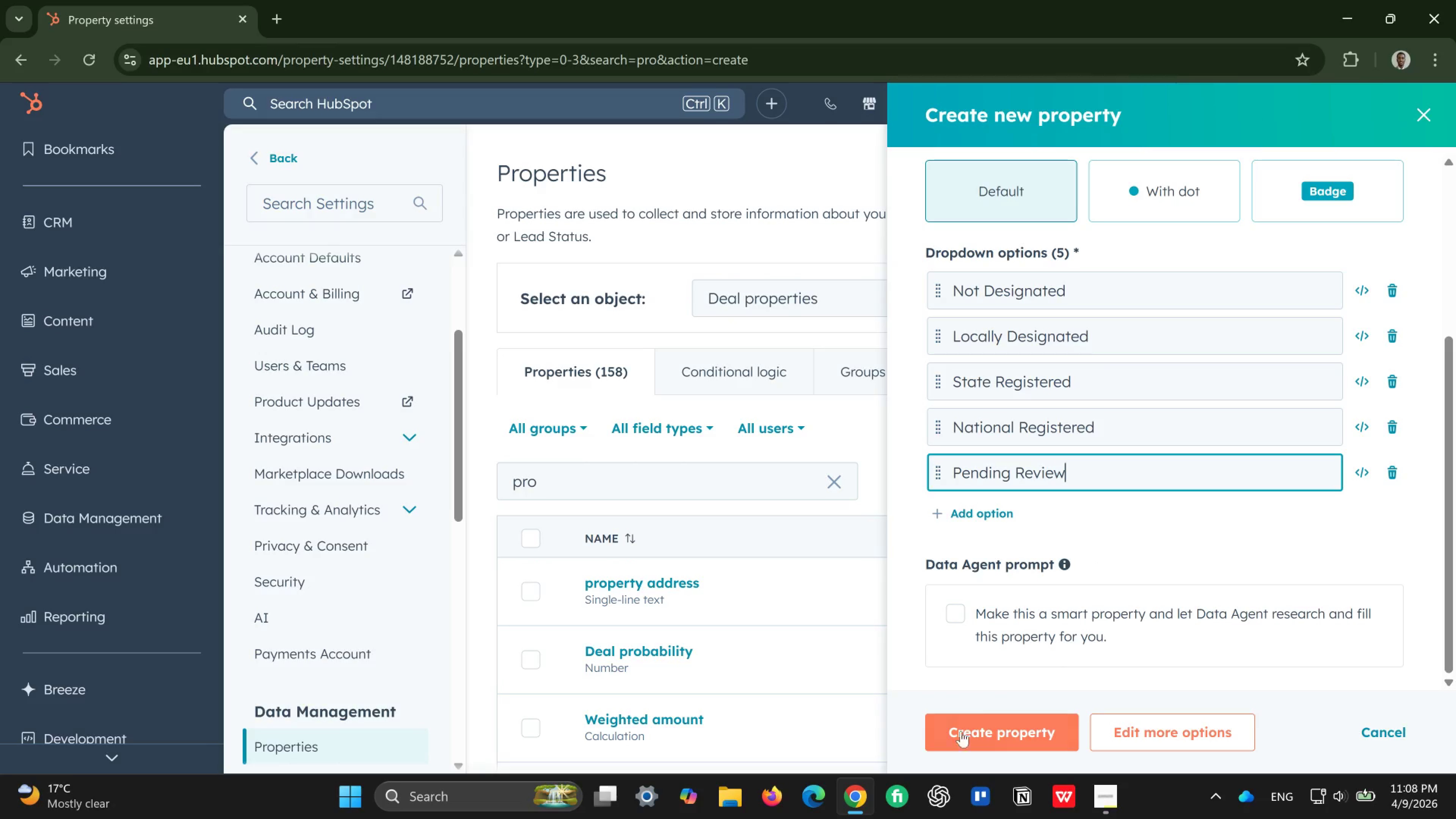 
left_click([1009, 726])
 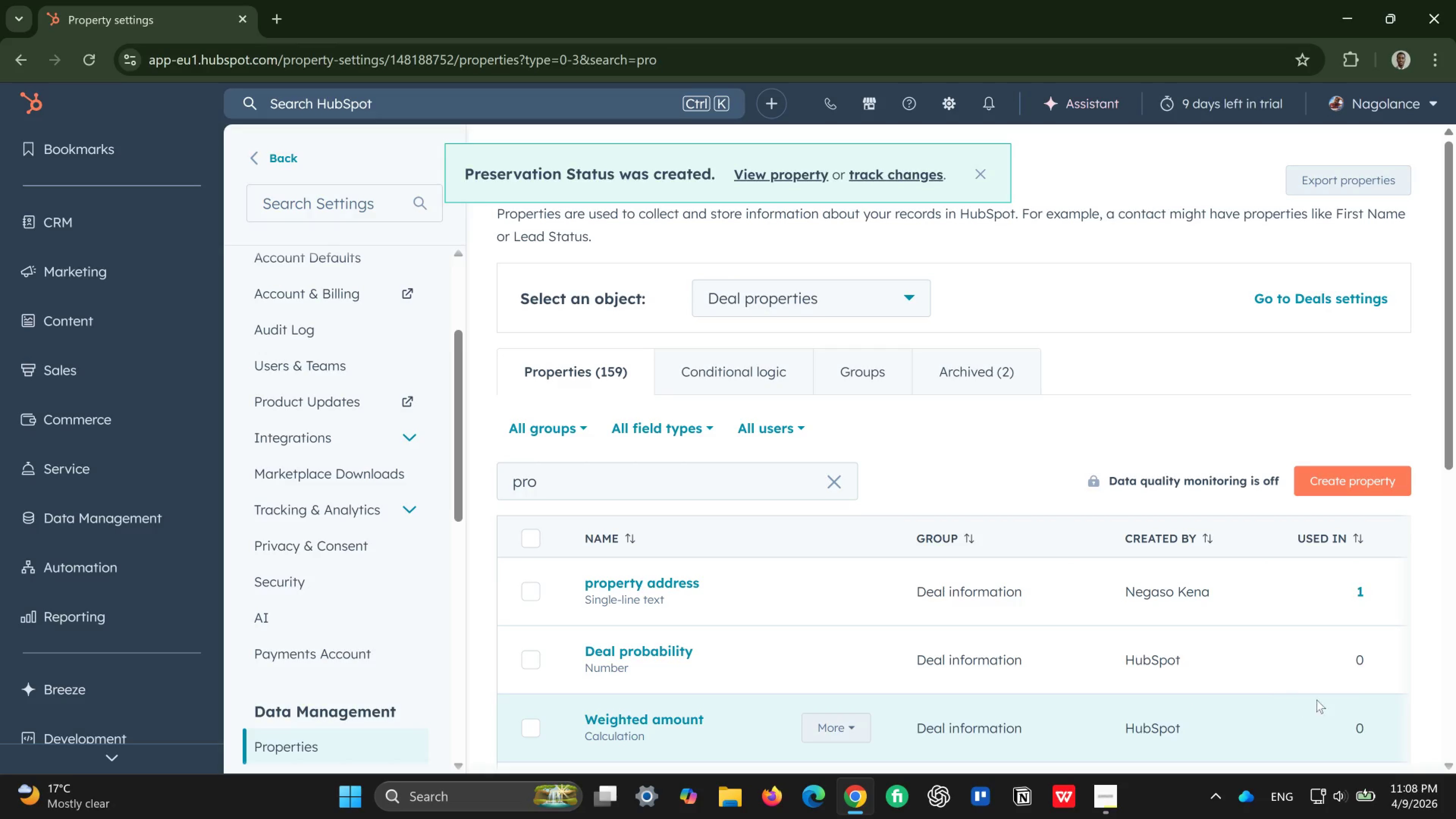 
wait(5.19)
 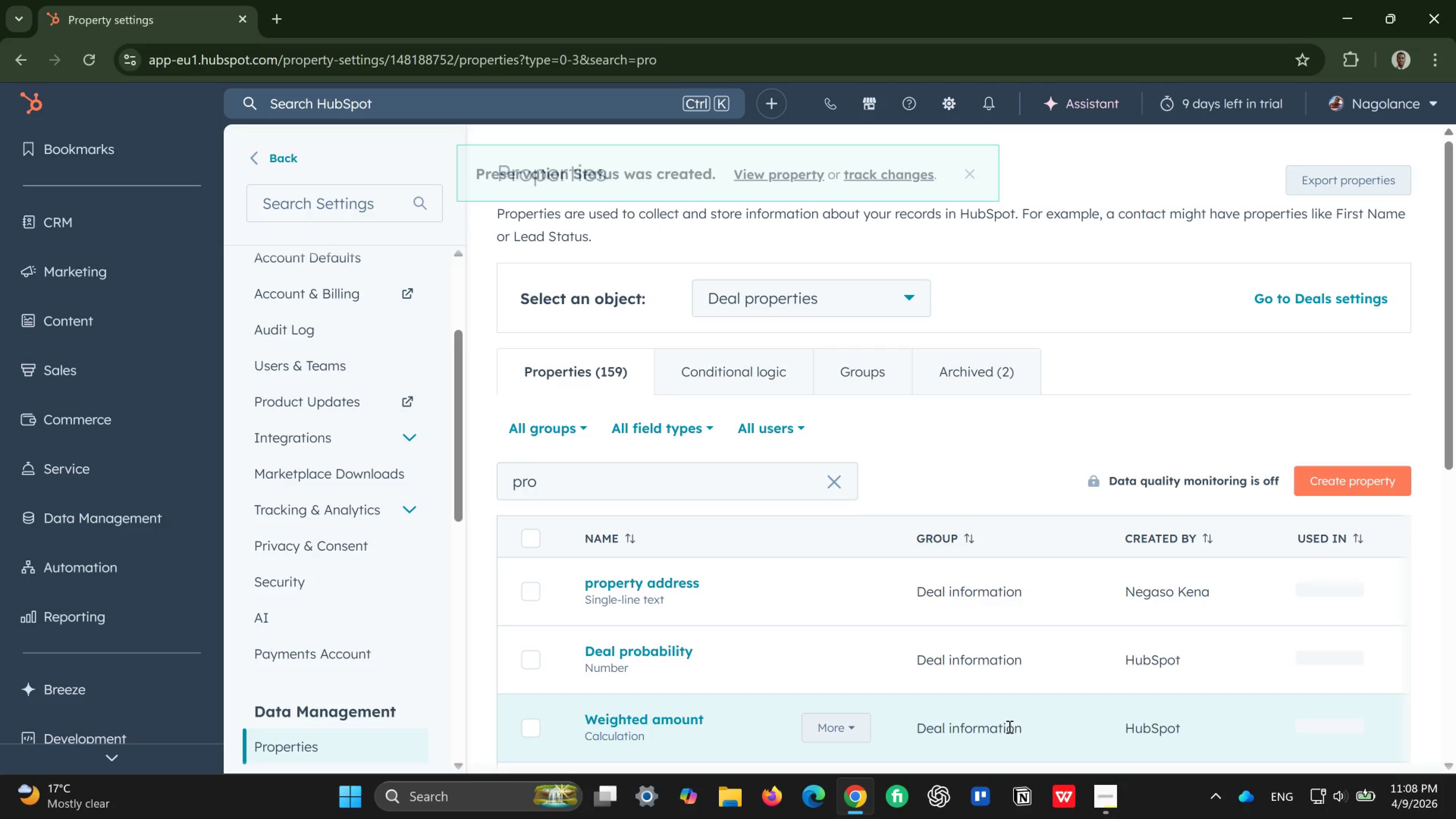 
left_click([1363, 480])
 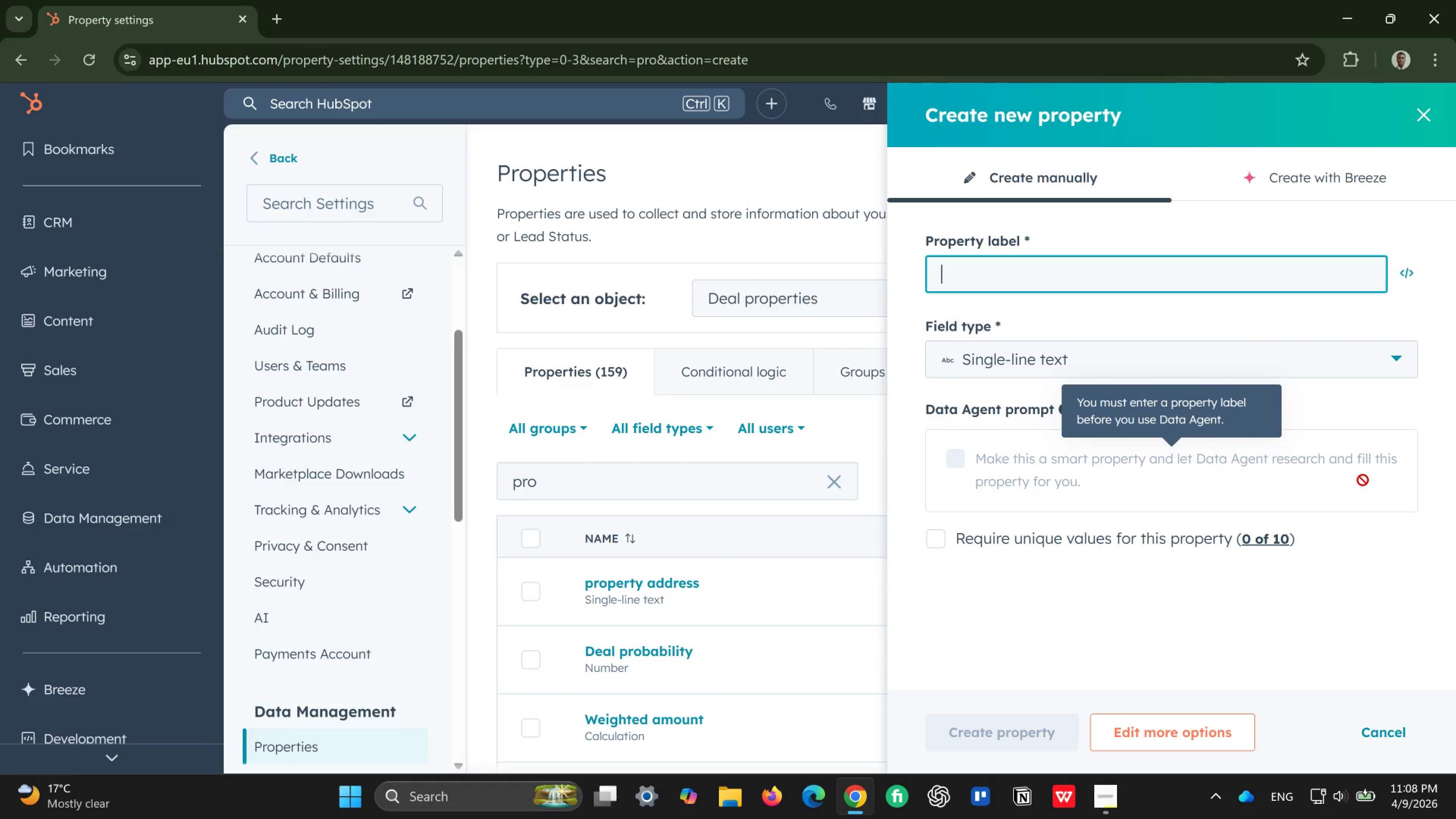 
wait(8.01)
 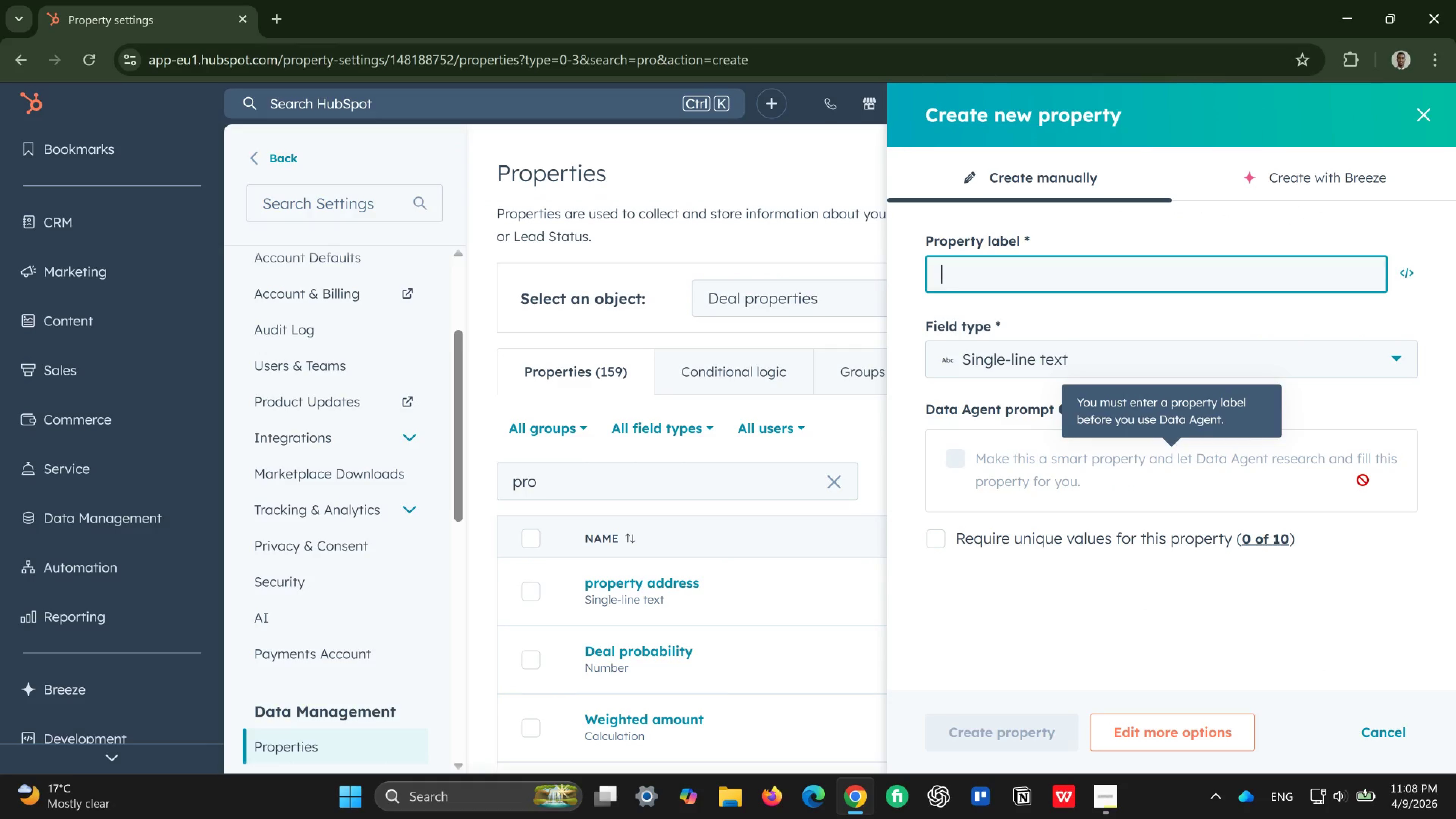 
type(Lead Paint/Asbestos Risk Level)
 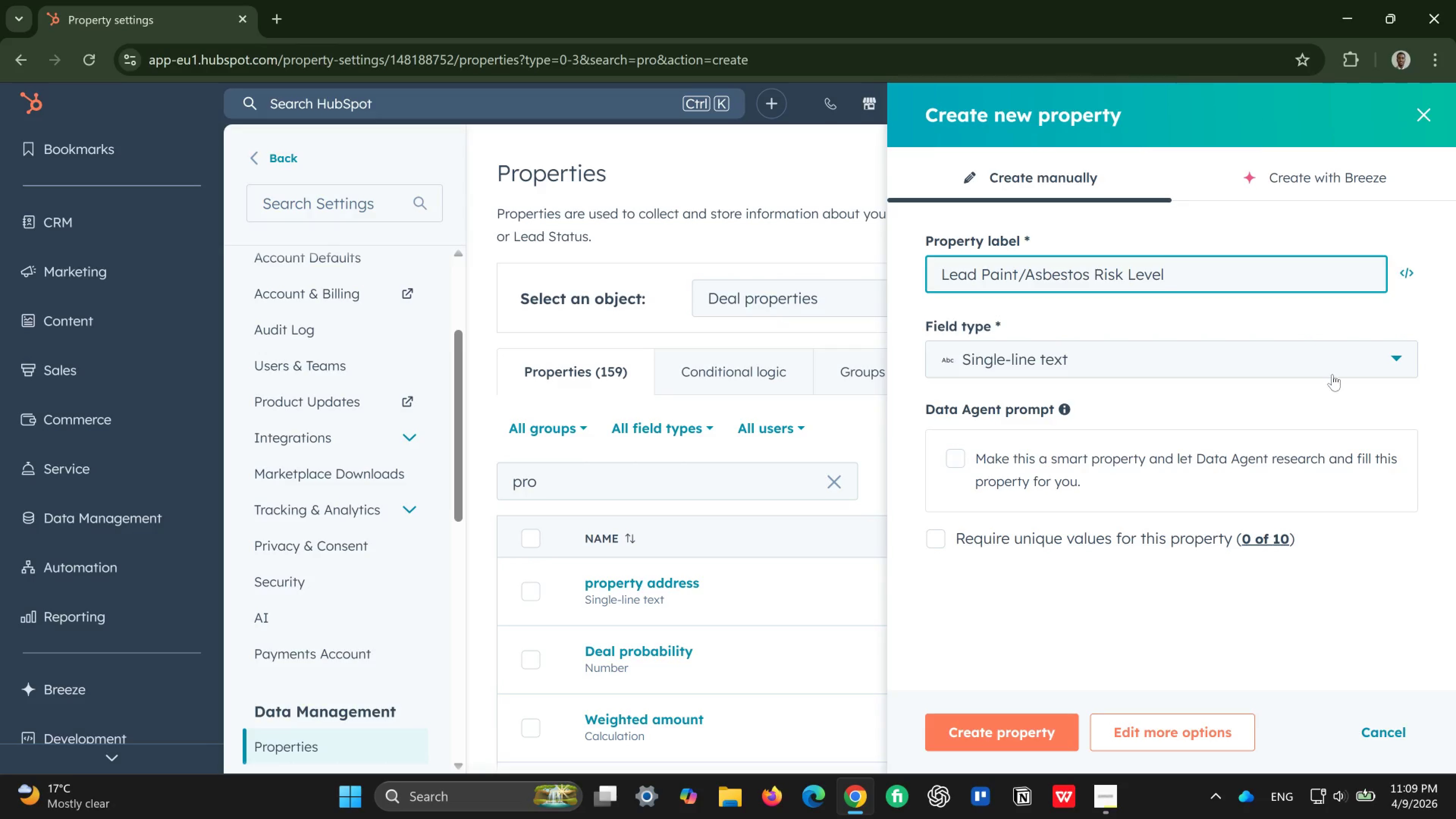 
left_click([1332, 368])
 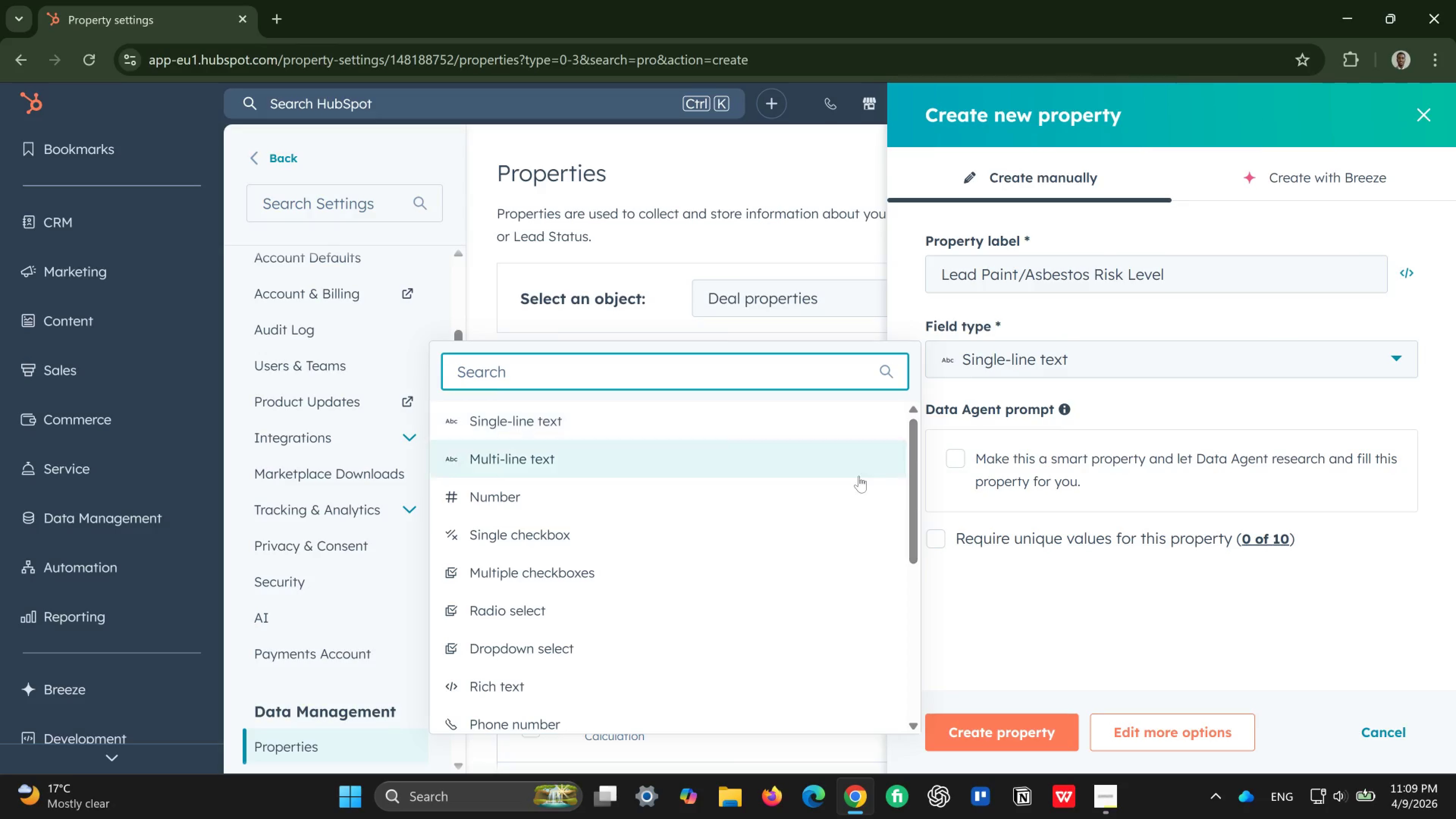 
wait(5.84)
 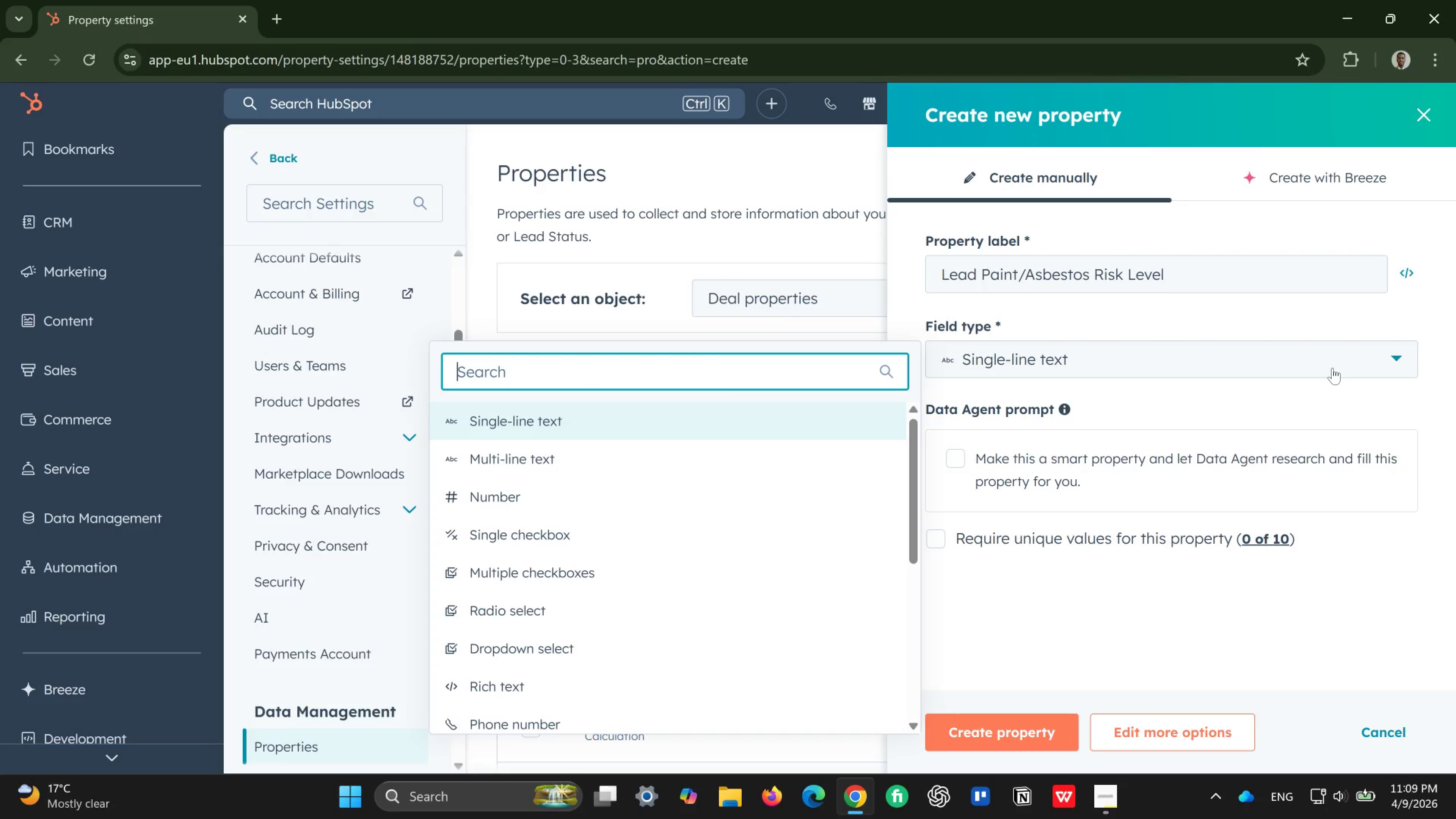 
left_click([659, 636])
 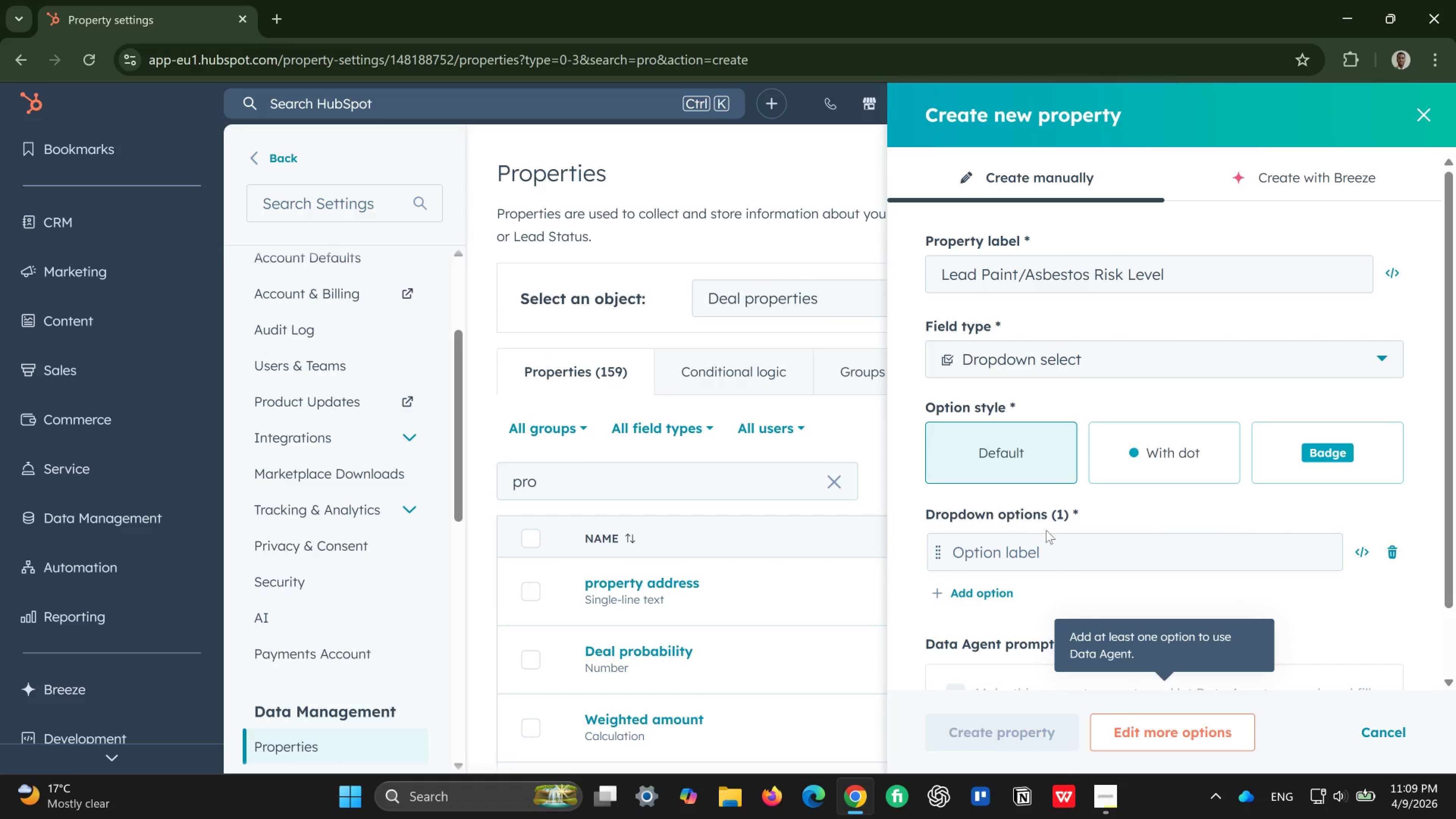 
left_click([1049, 549])
 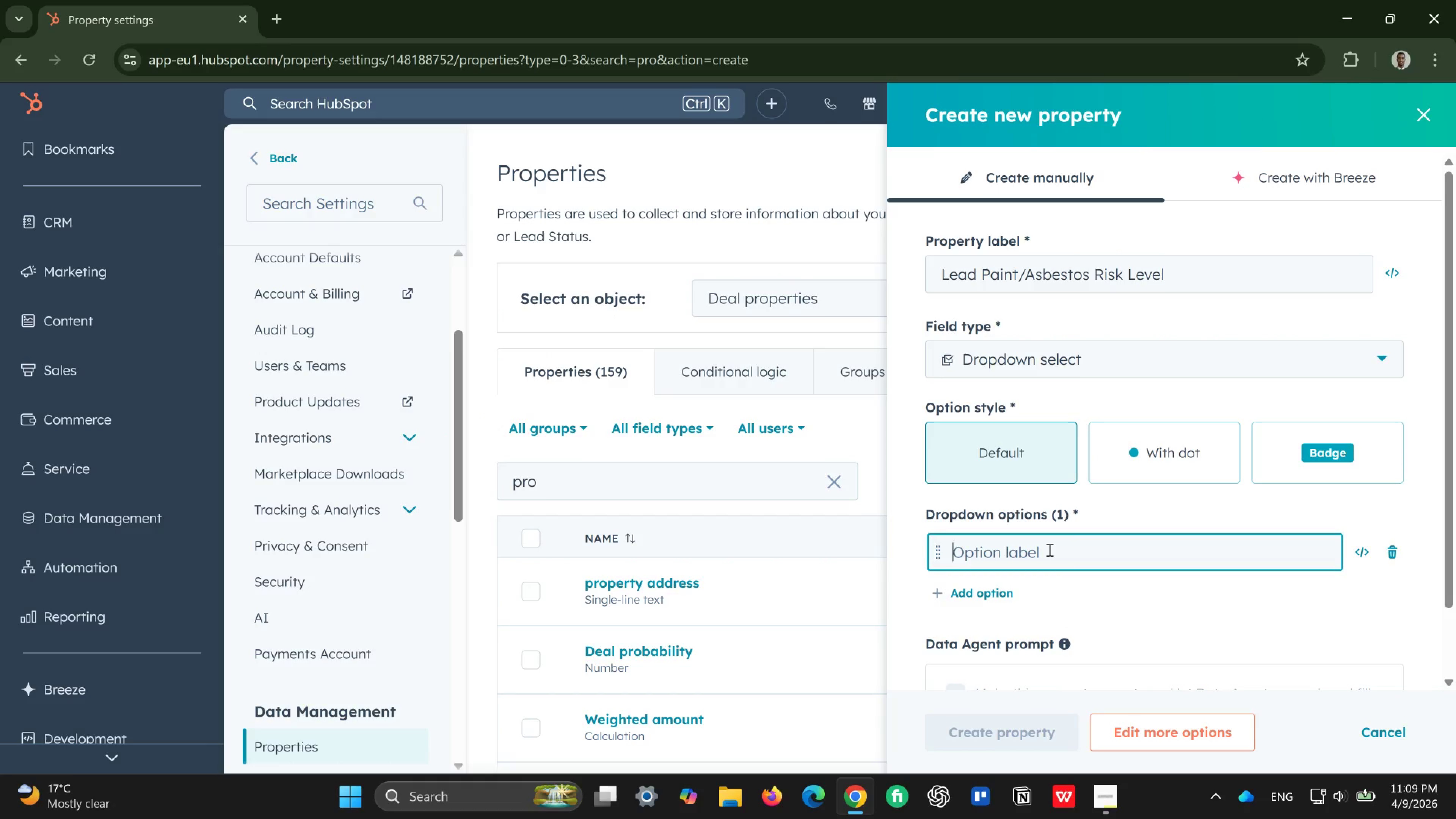 
type(Low)
 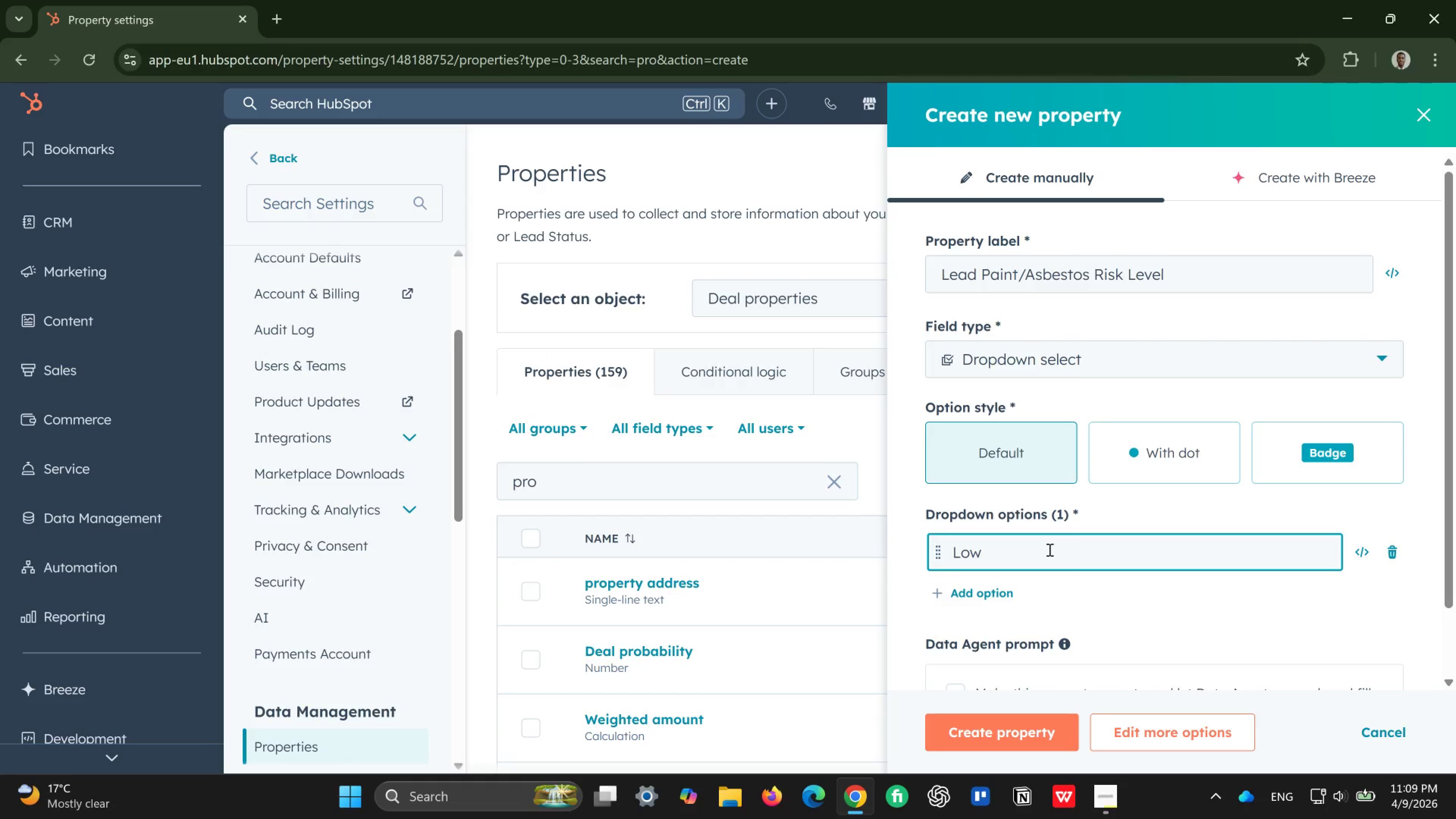 
key(Enter)
 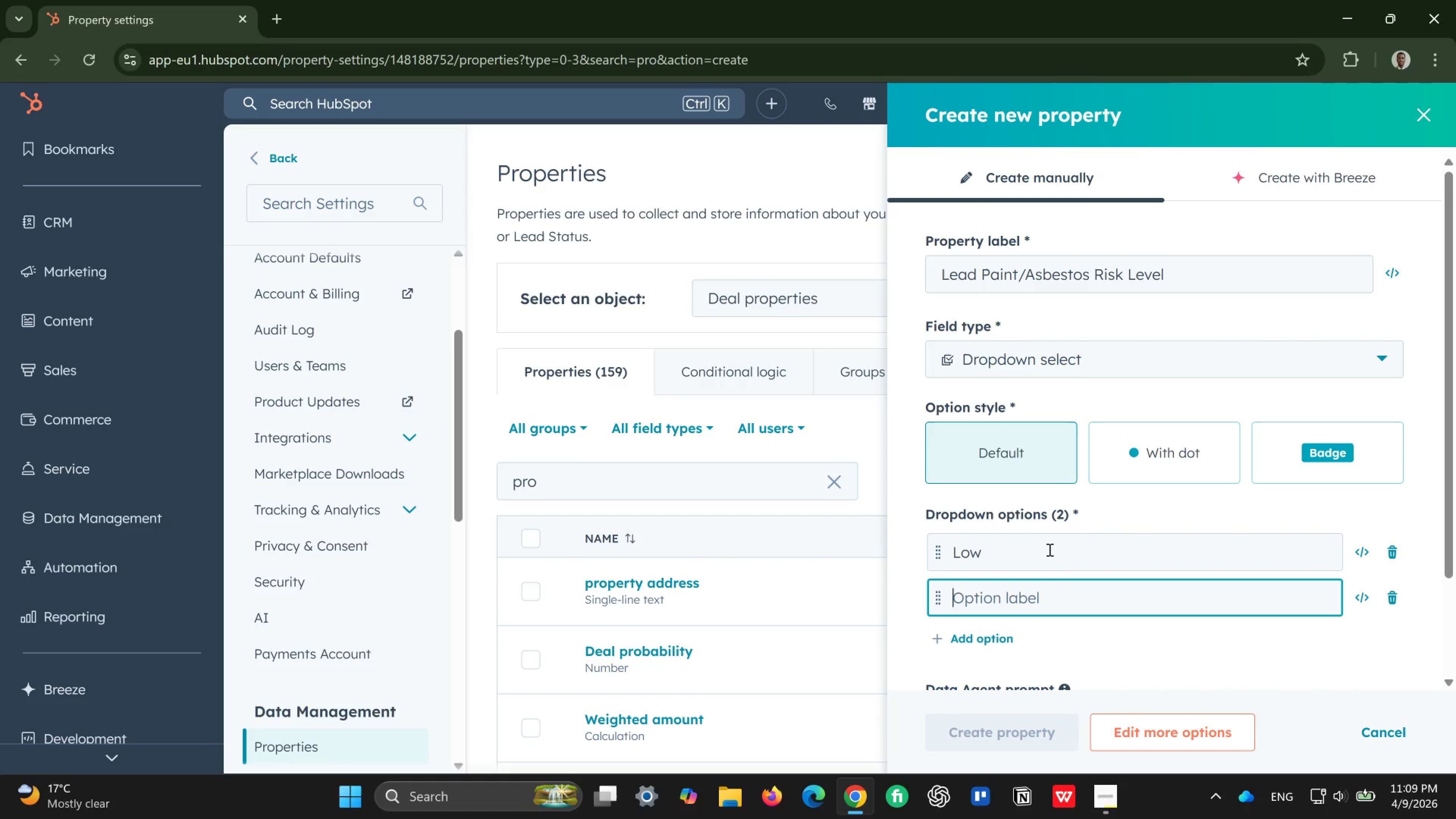 
type(Moderate)
 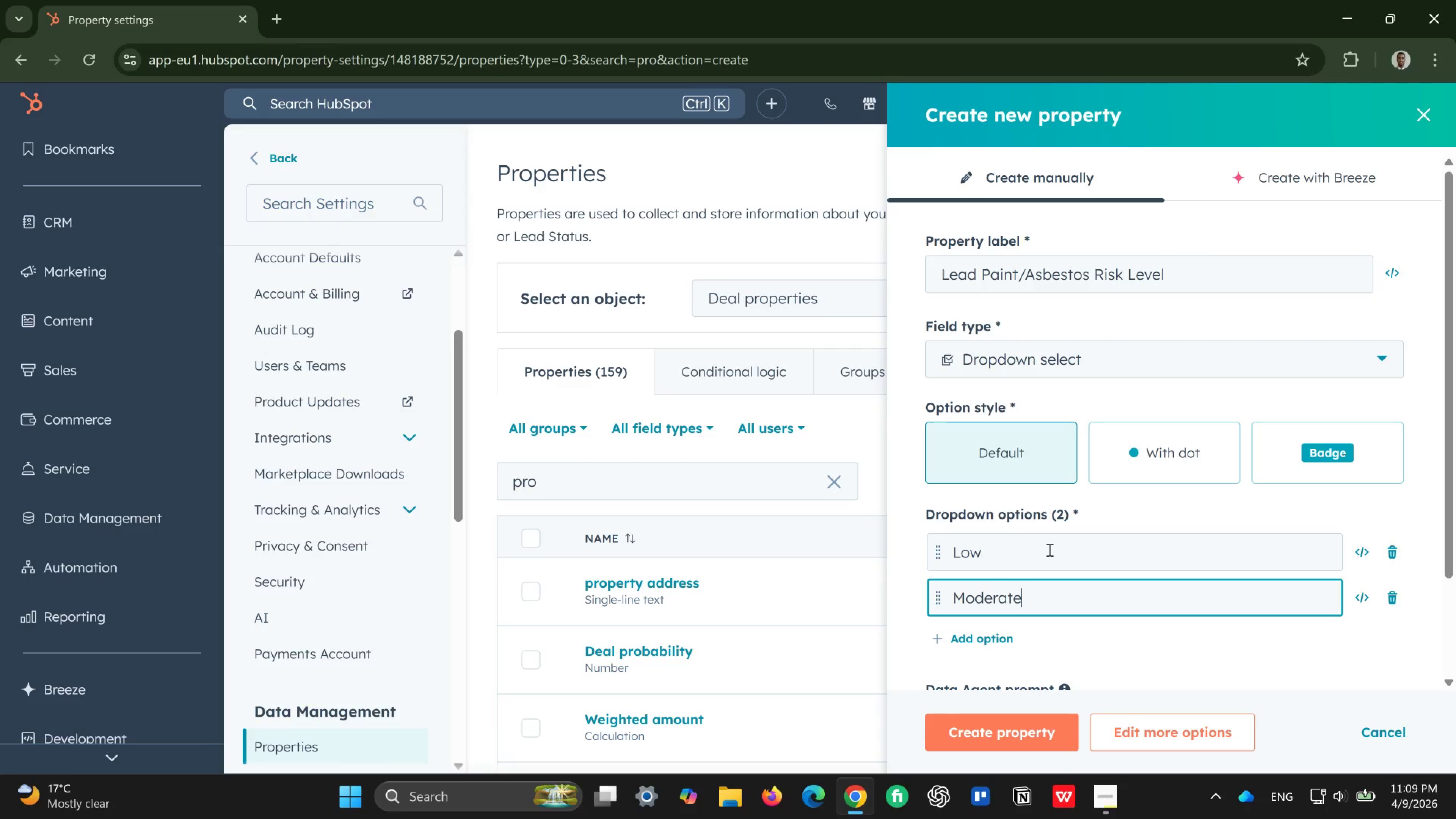 
key(Enter)
 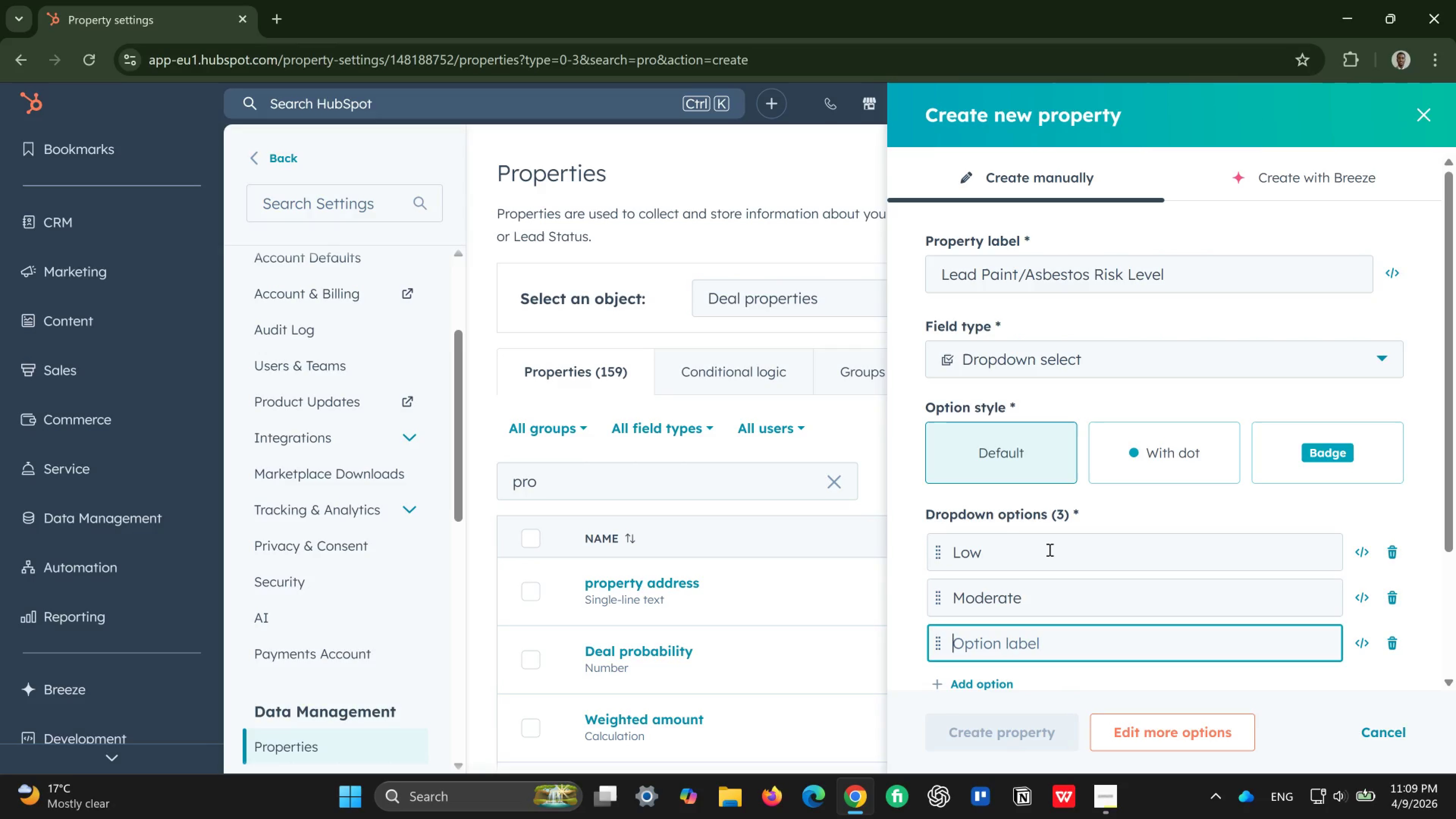 
type(High)
 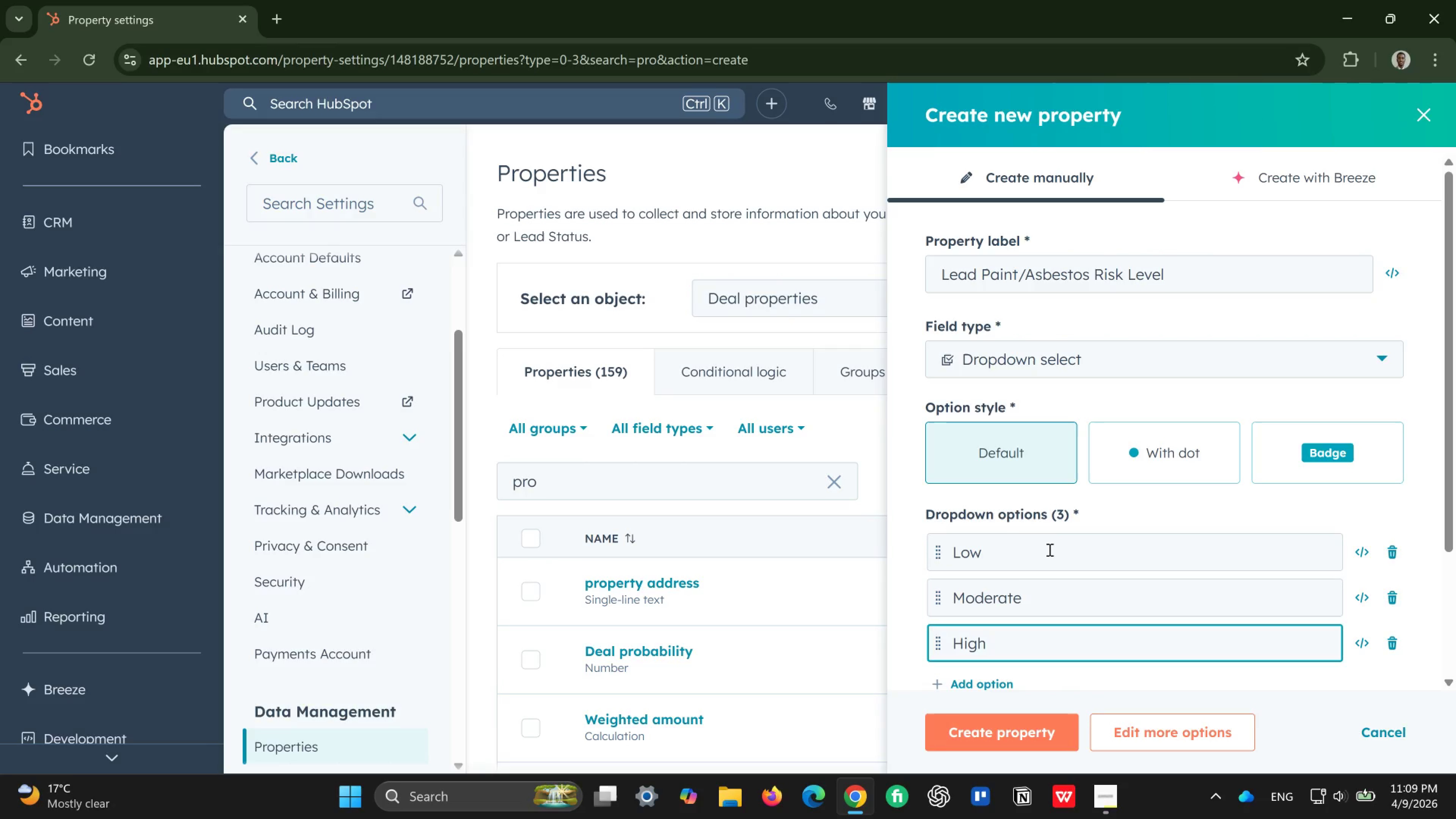 
key(Enter)
 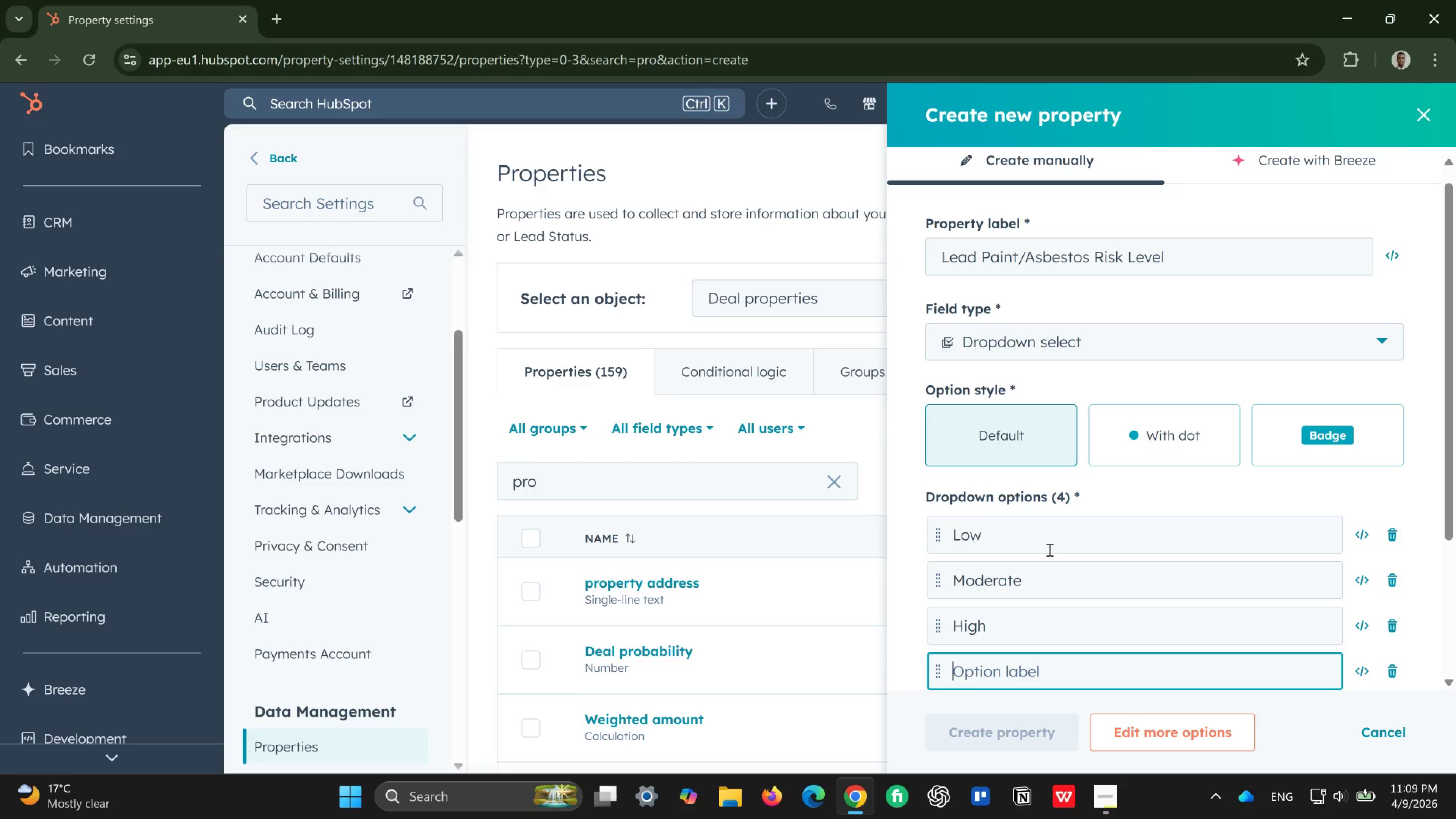 
type(Confirmed Present)
 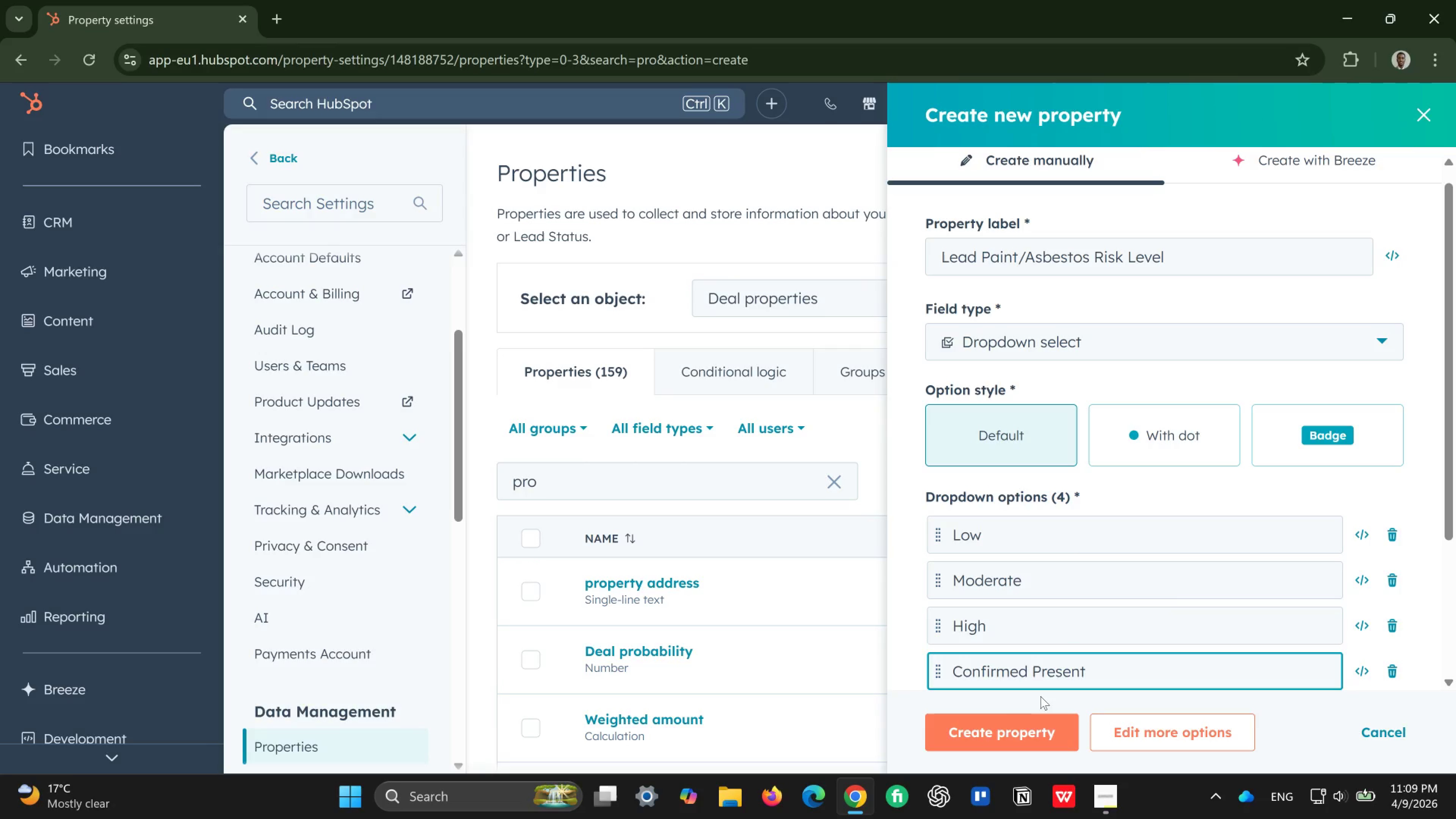 
left_click([999, 736])
 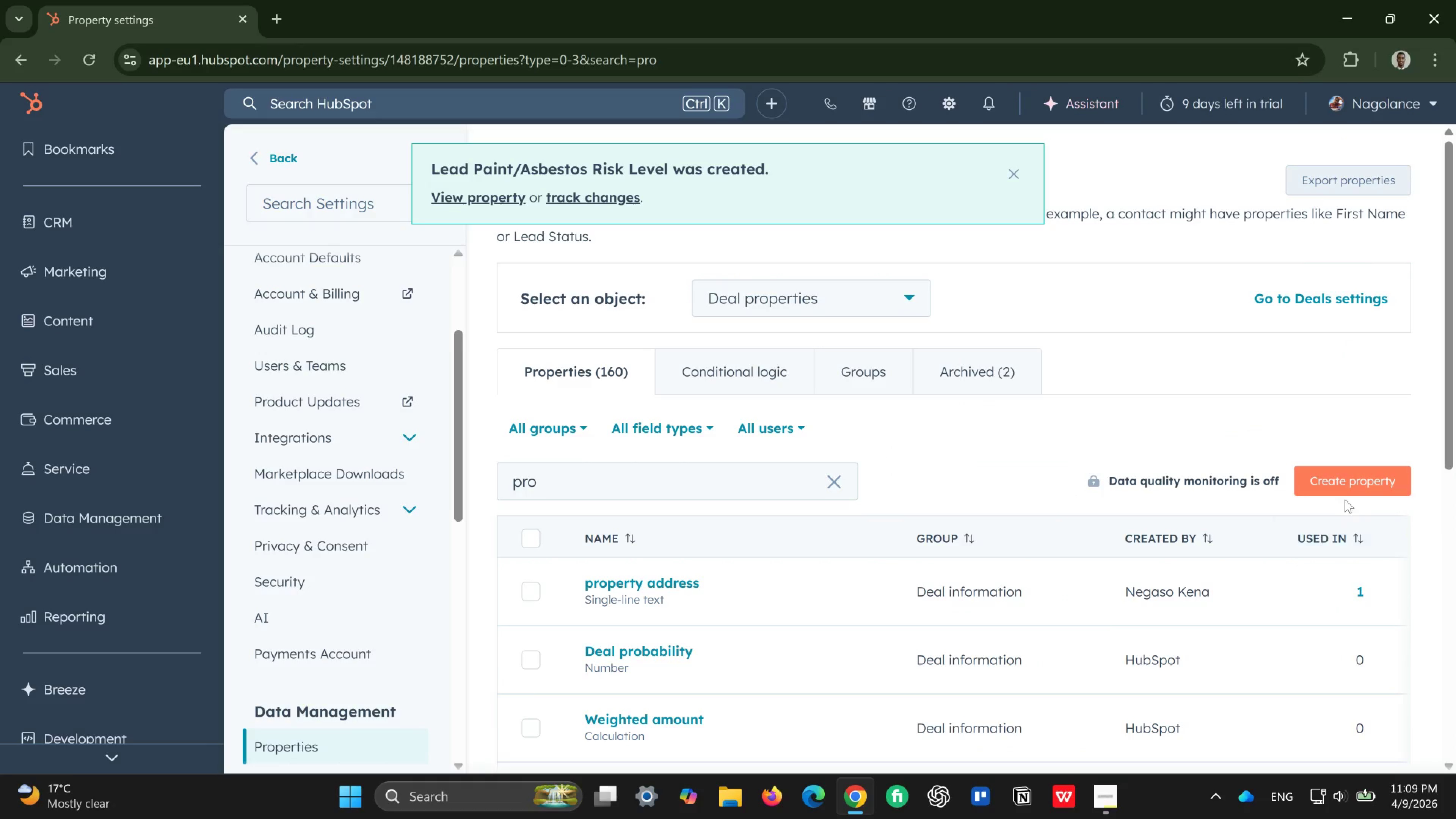 
left_click([1346, 484])
 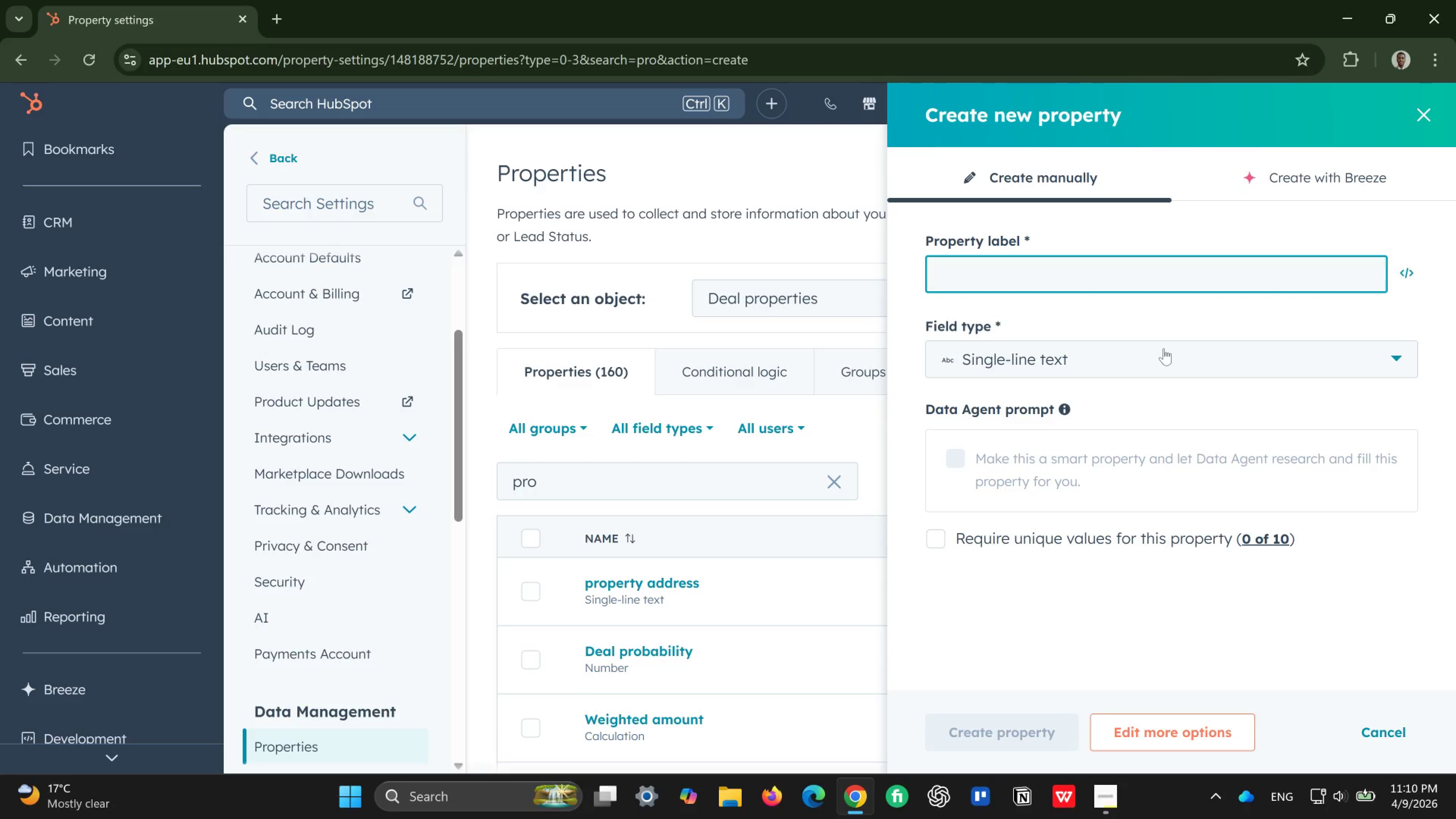 
wait(6.24)
 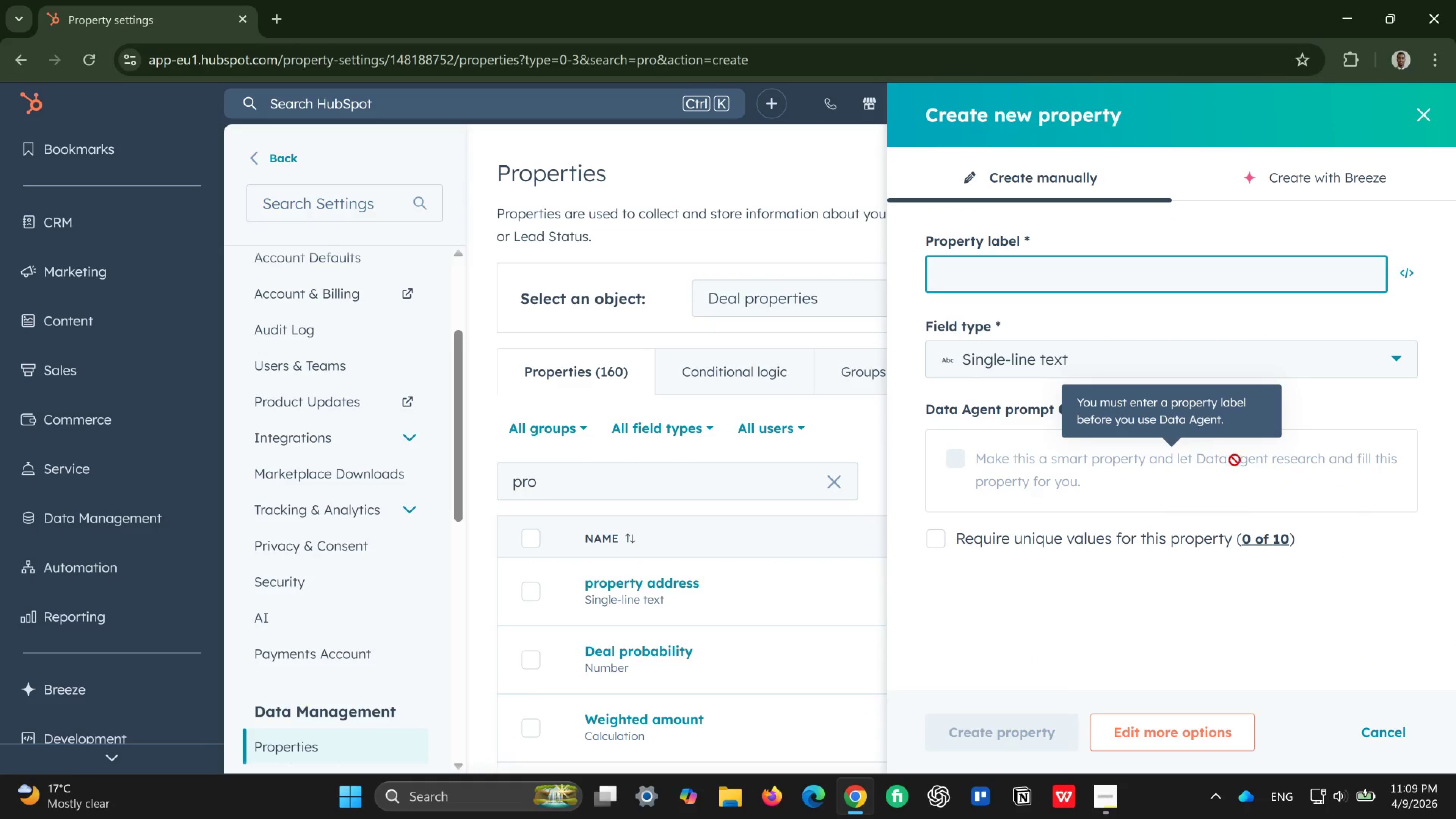 
type(Original Material Sourcing)
 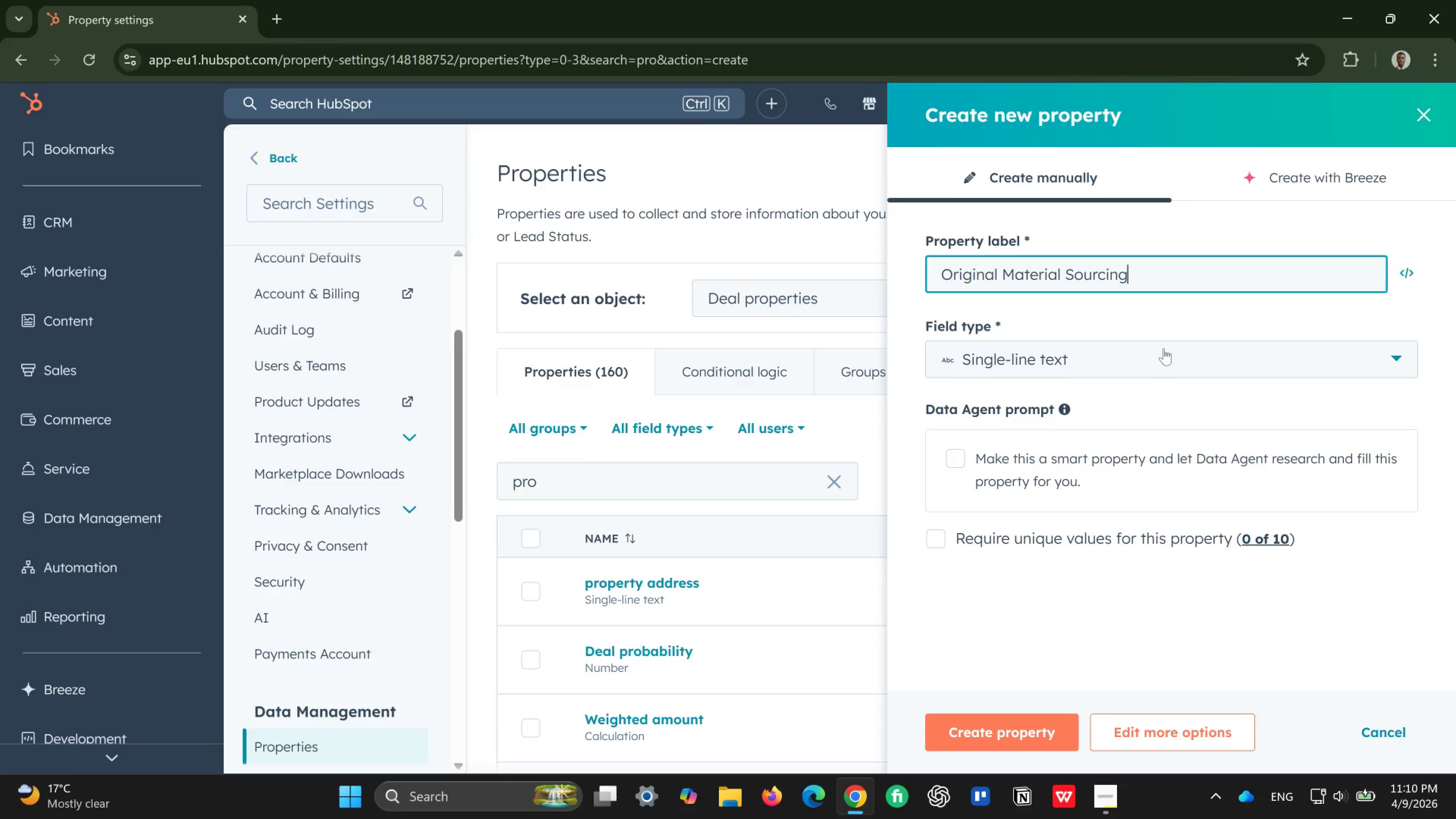 
wait(6.07)
 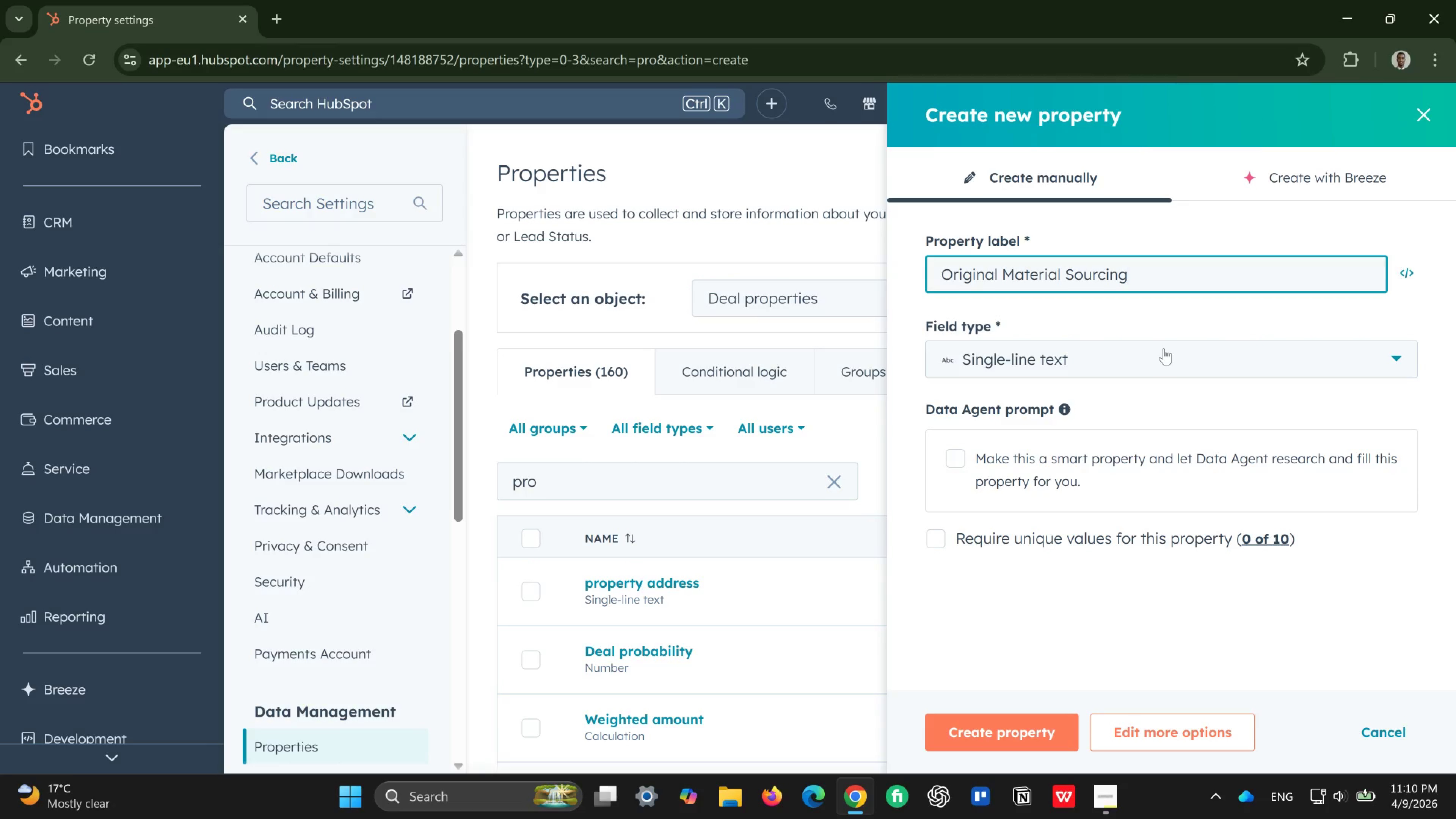 
left_click([1222, 369])
 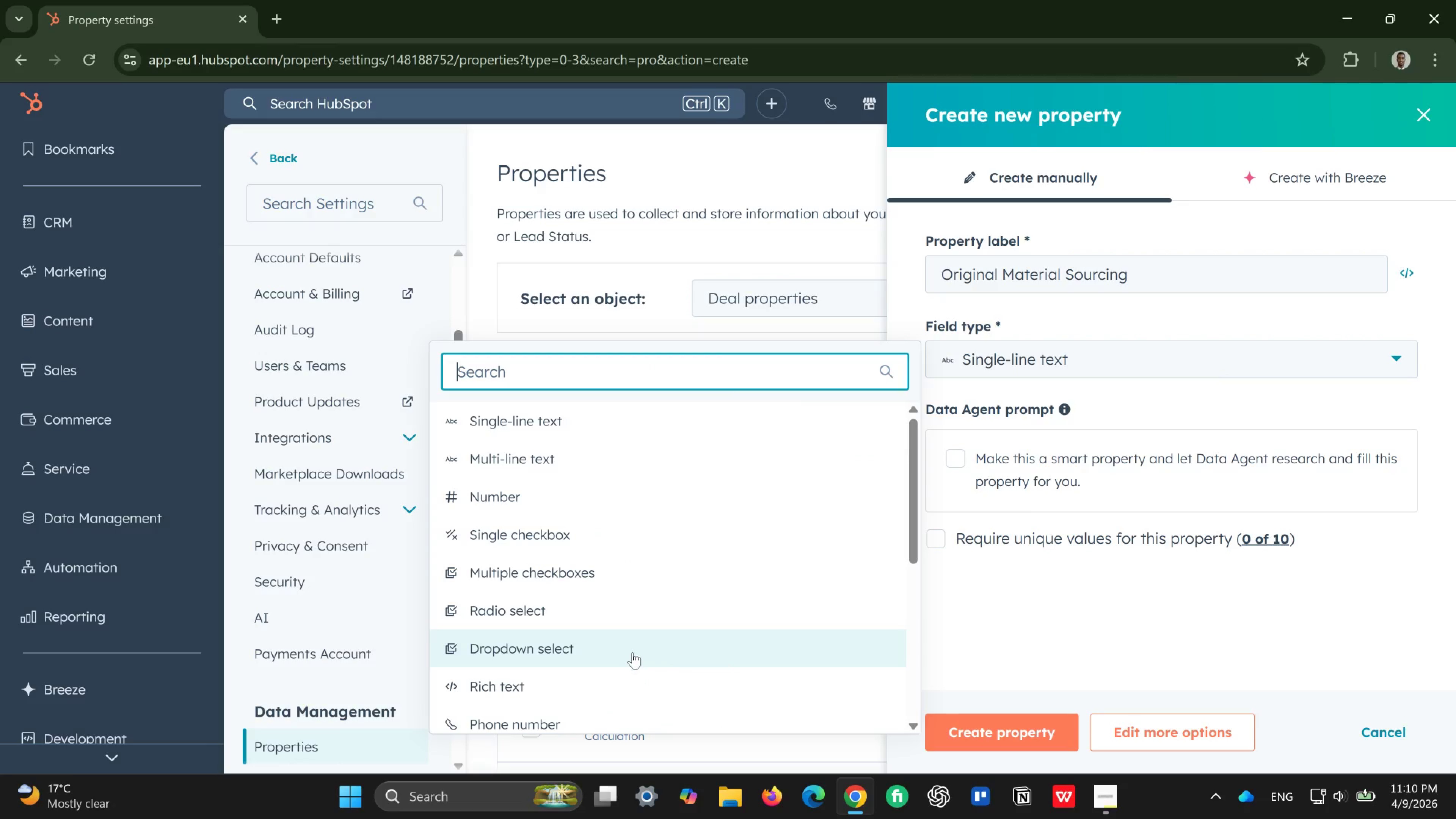 
left_click([632, 652])
 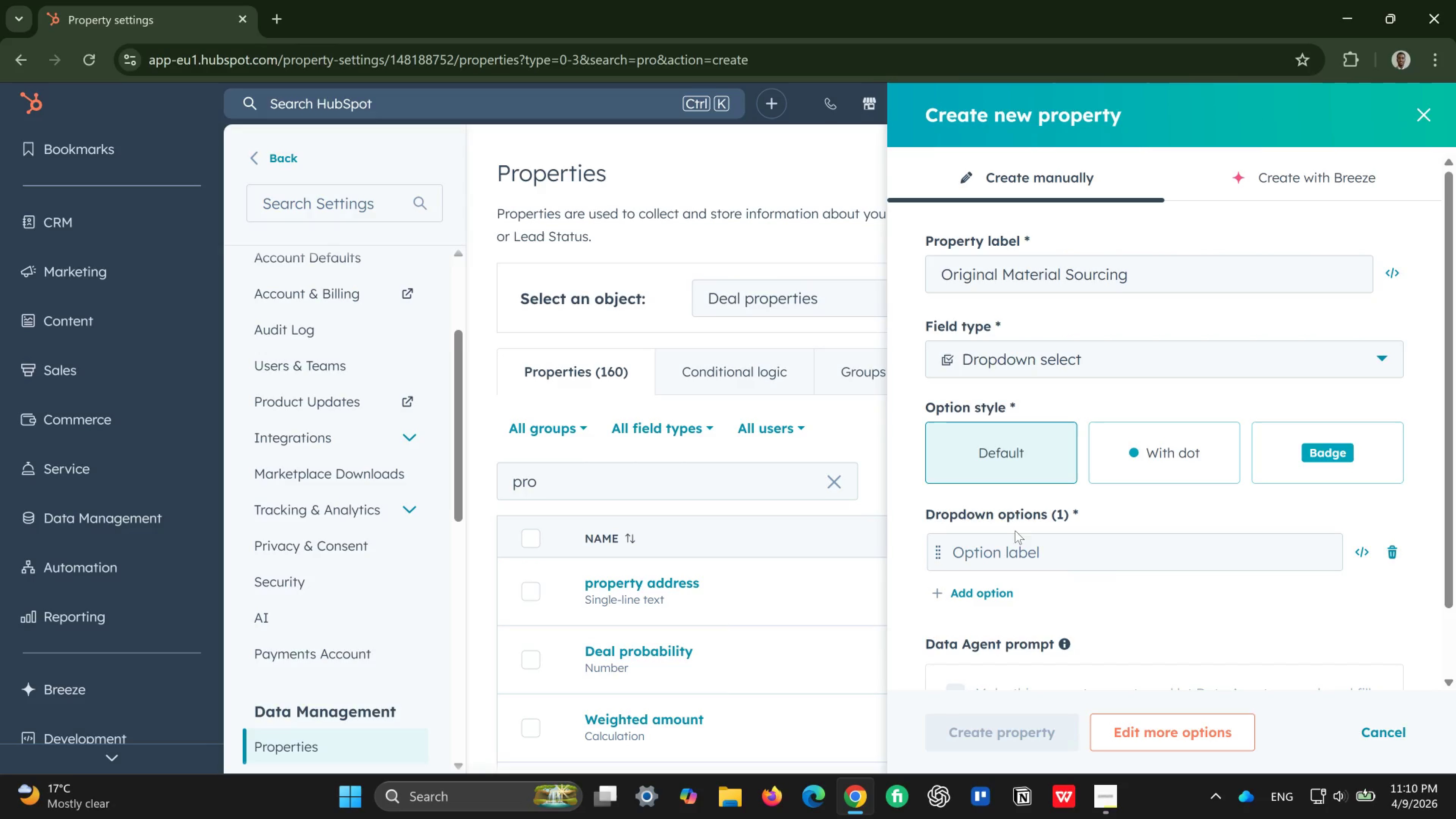 
left_click([1025, 545])
 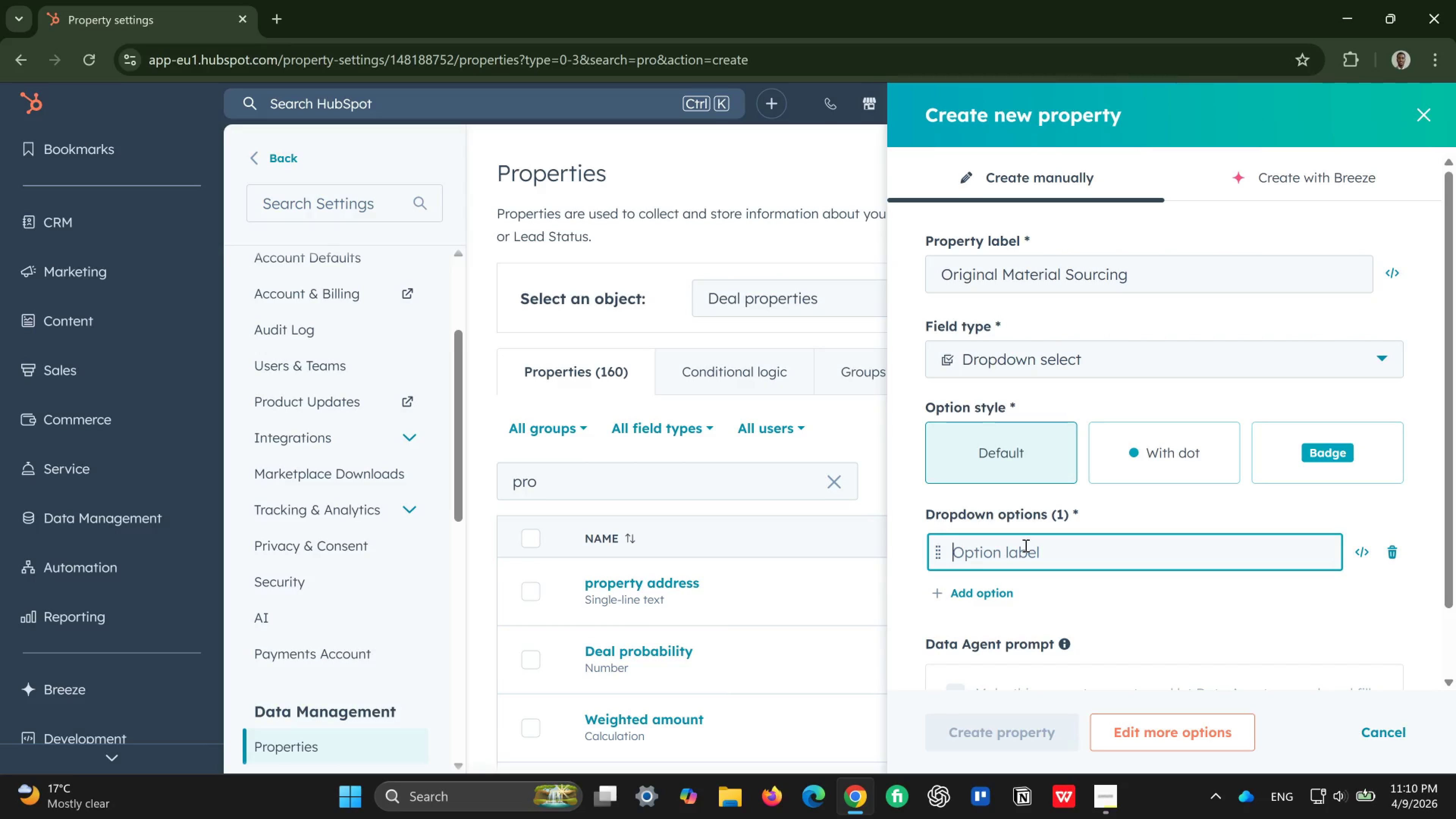 
type(Not Needed)
 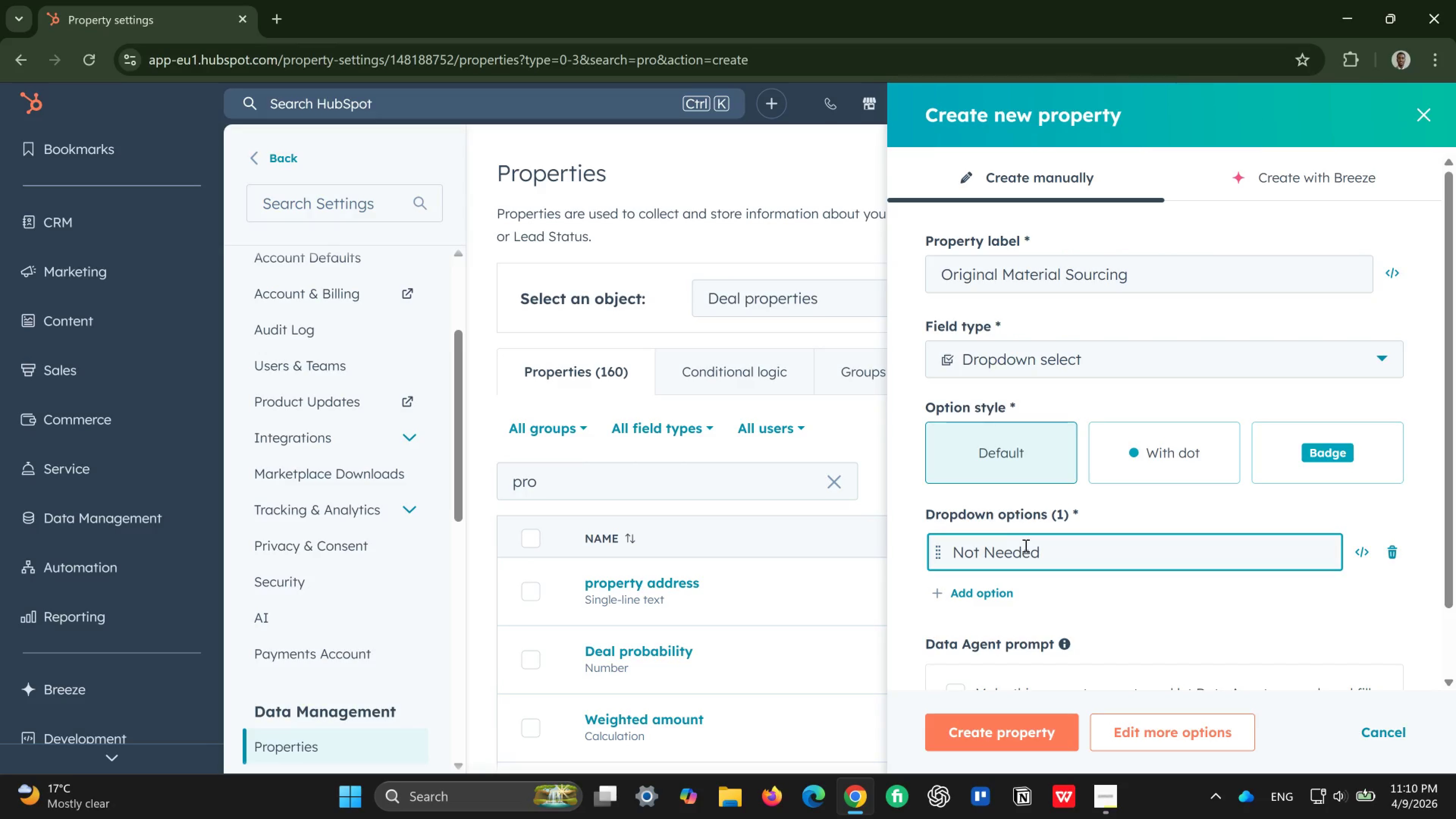 
key(Enter)
 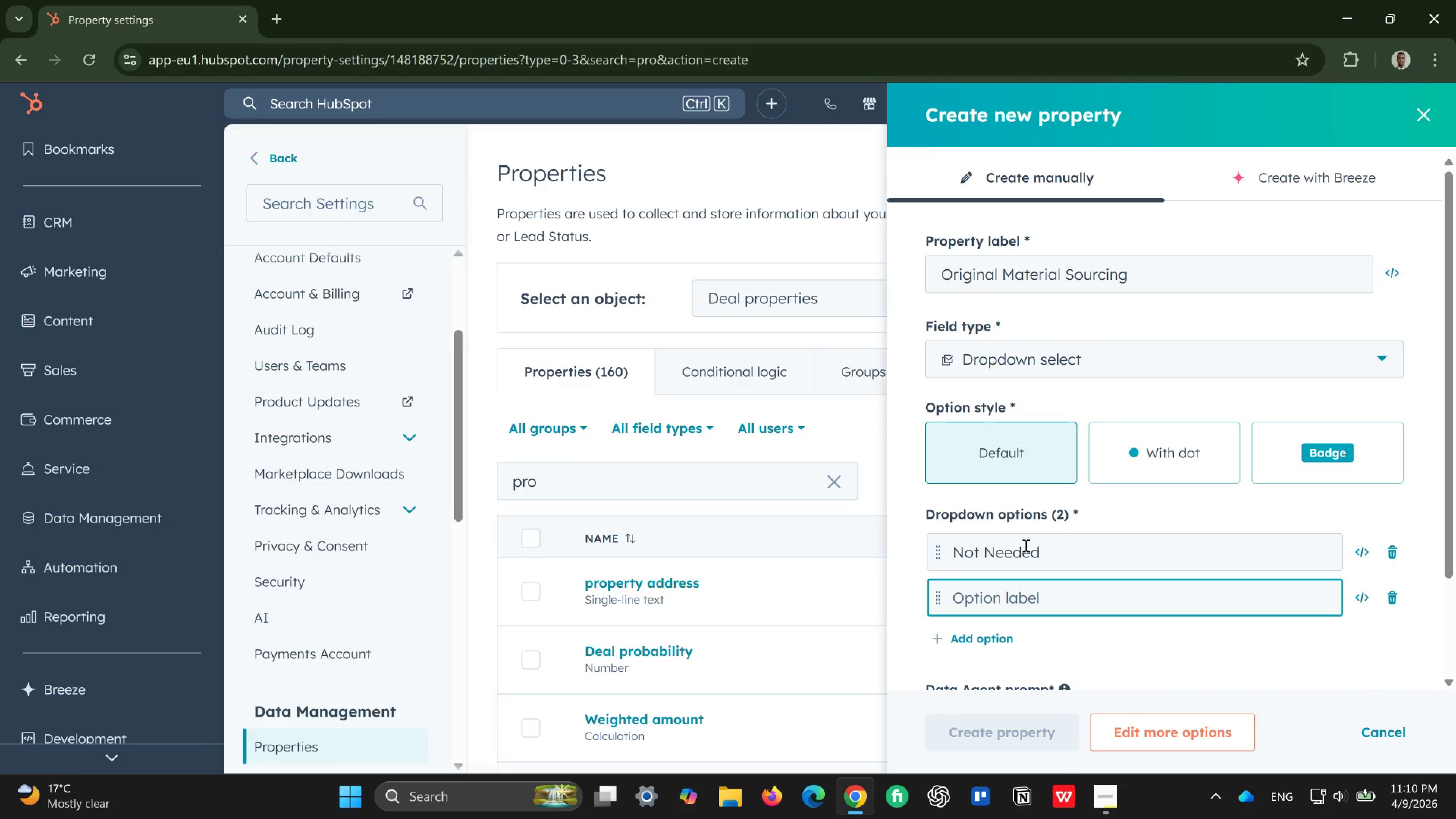 
type(Salv)
 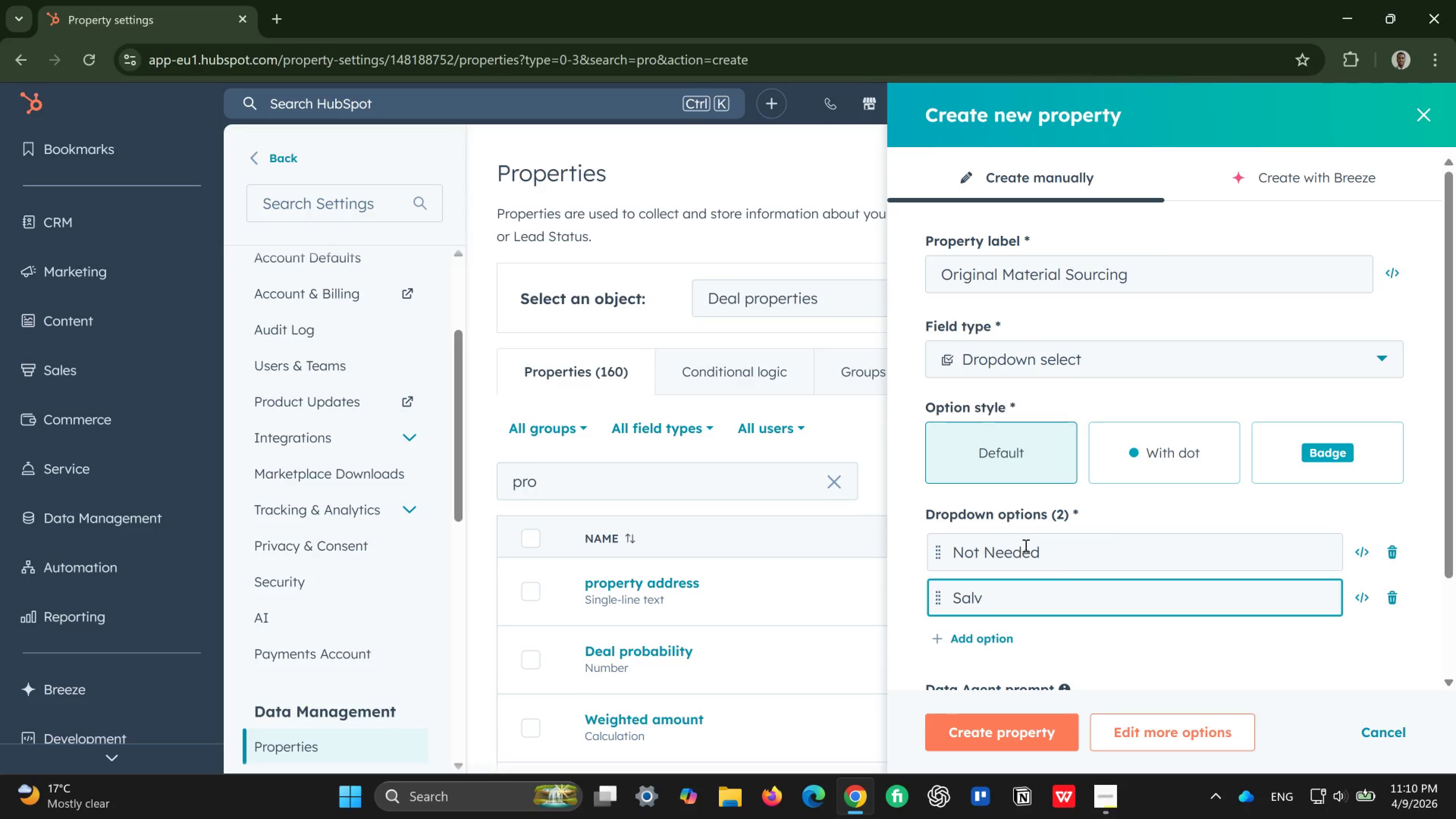 
type(age Yard )
key(Tab)
type(S)
 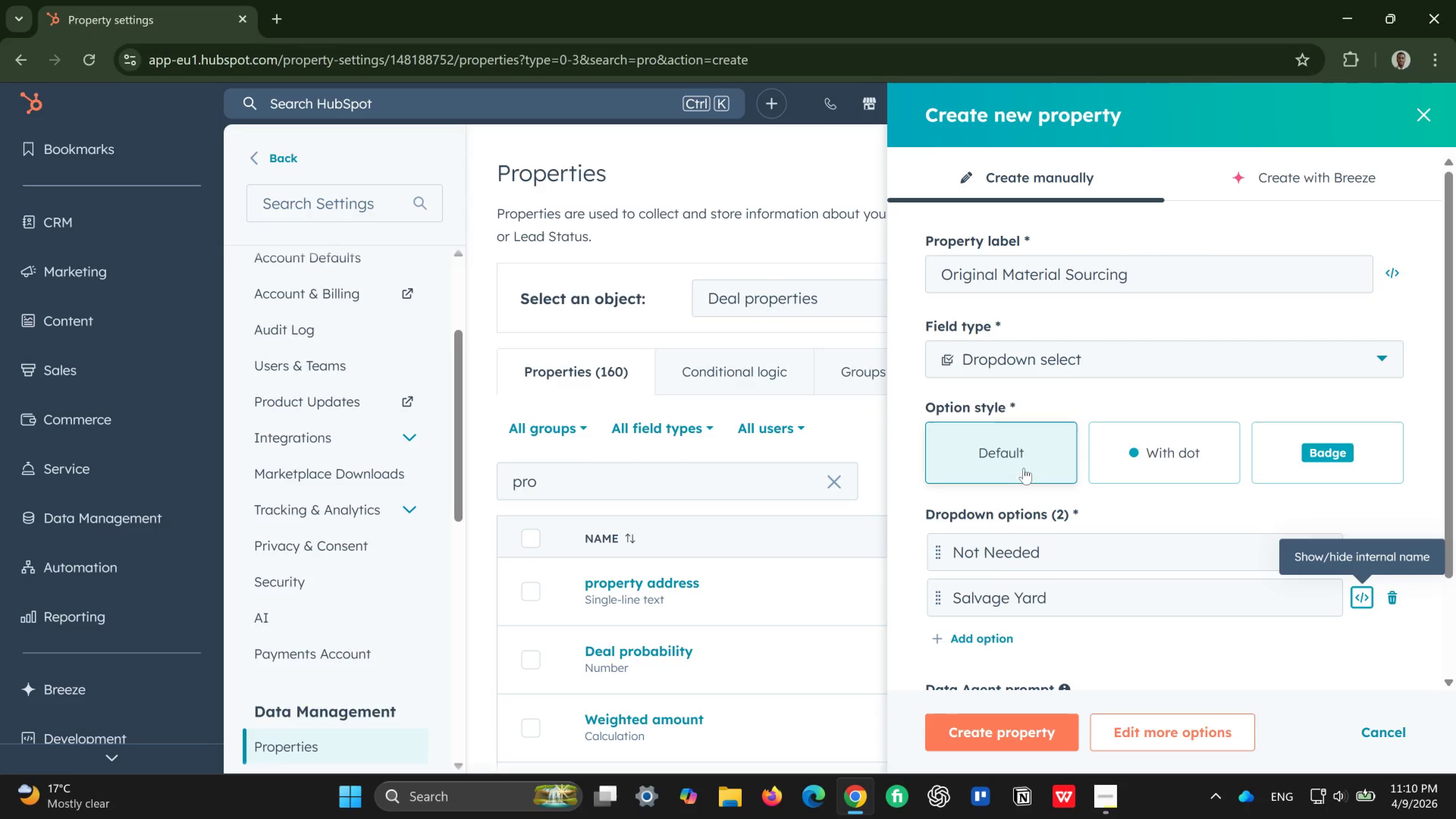 
left_click([1086, 595])
 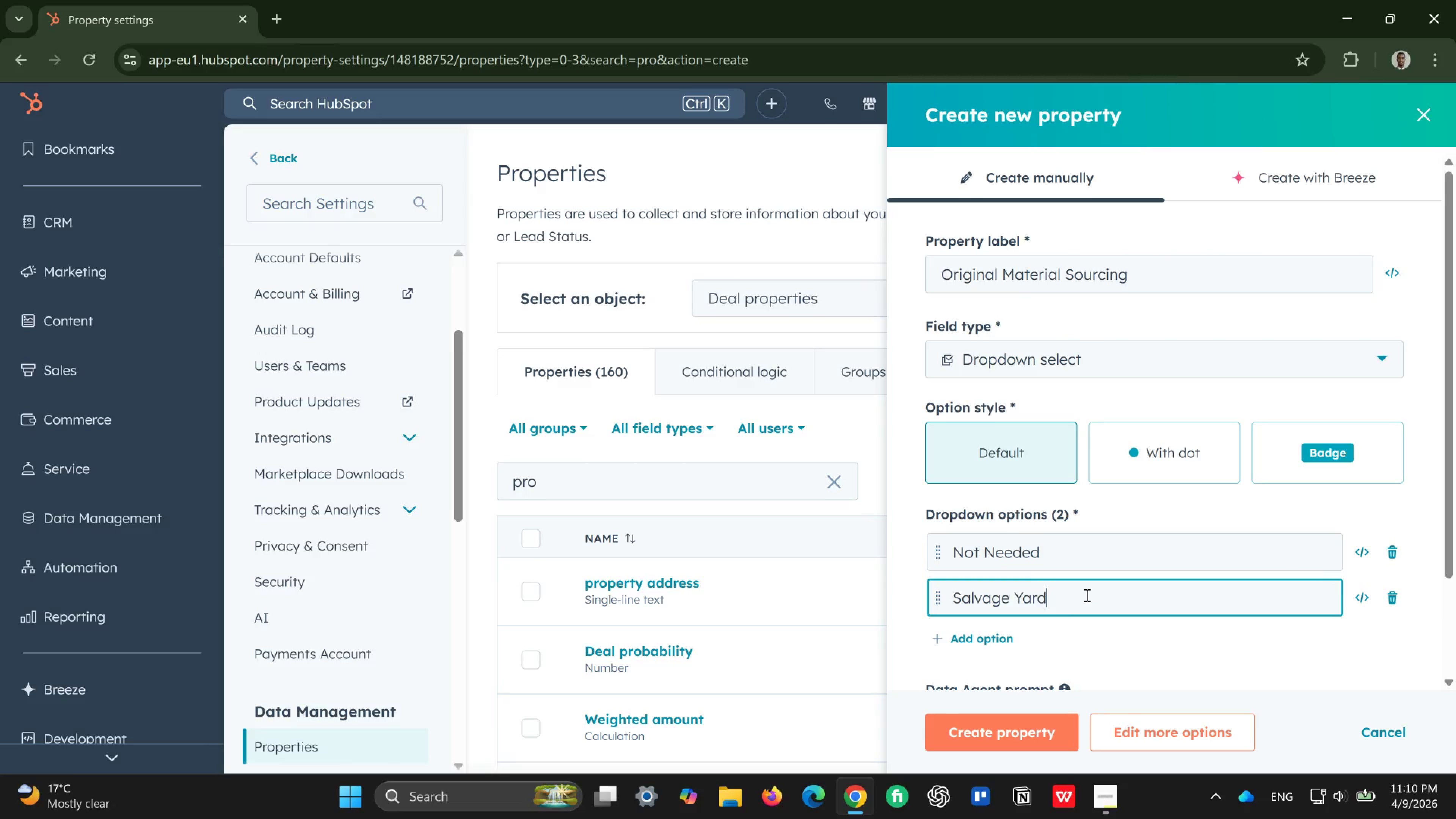 
type( Search)
 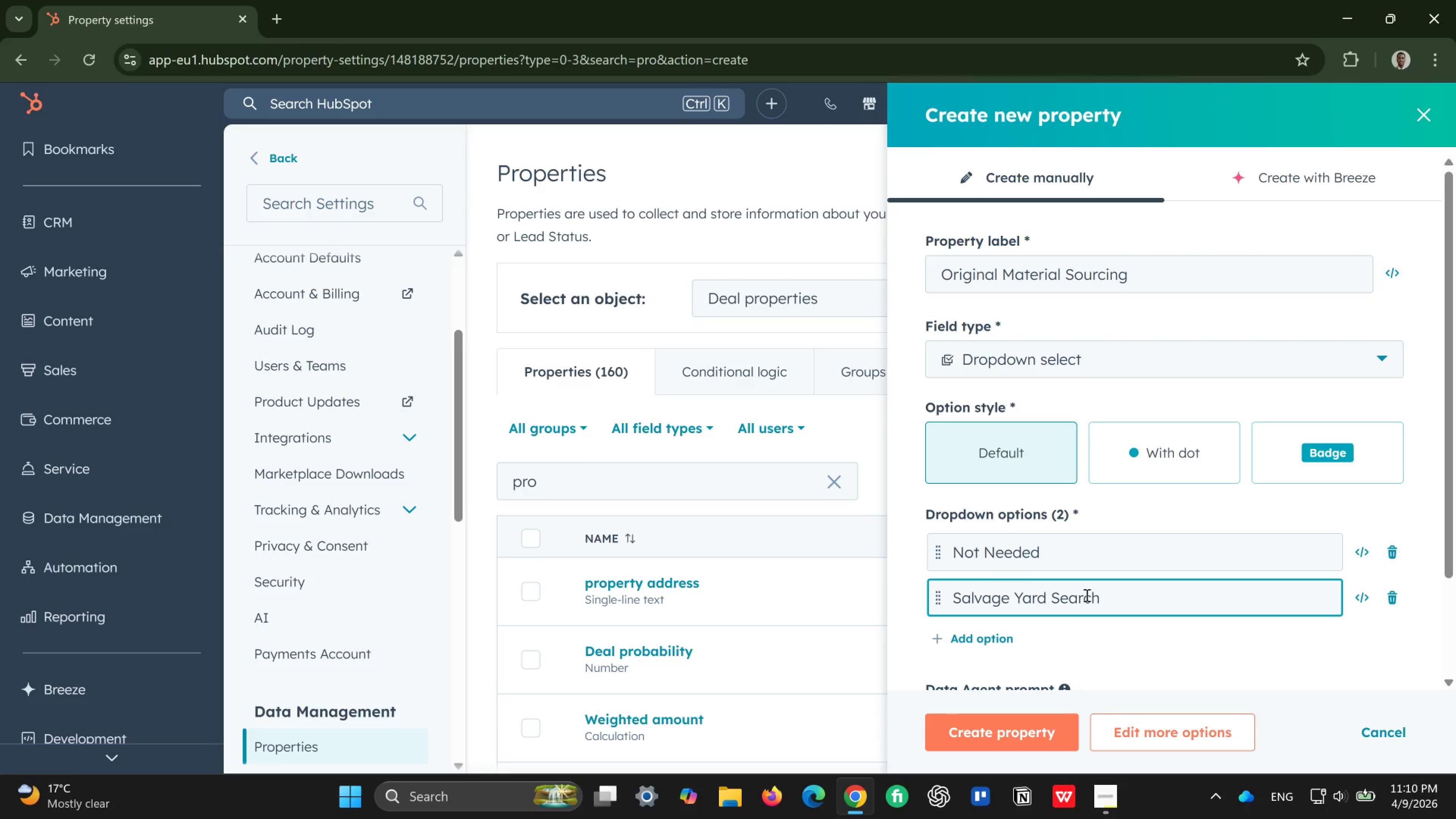 
key(Enter)
 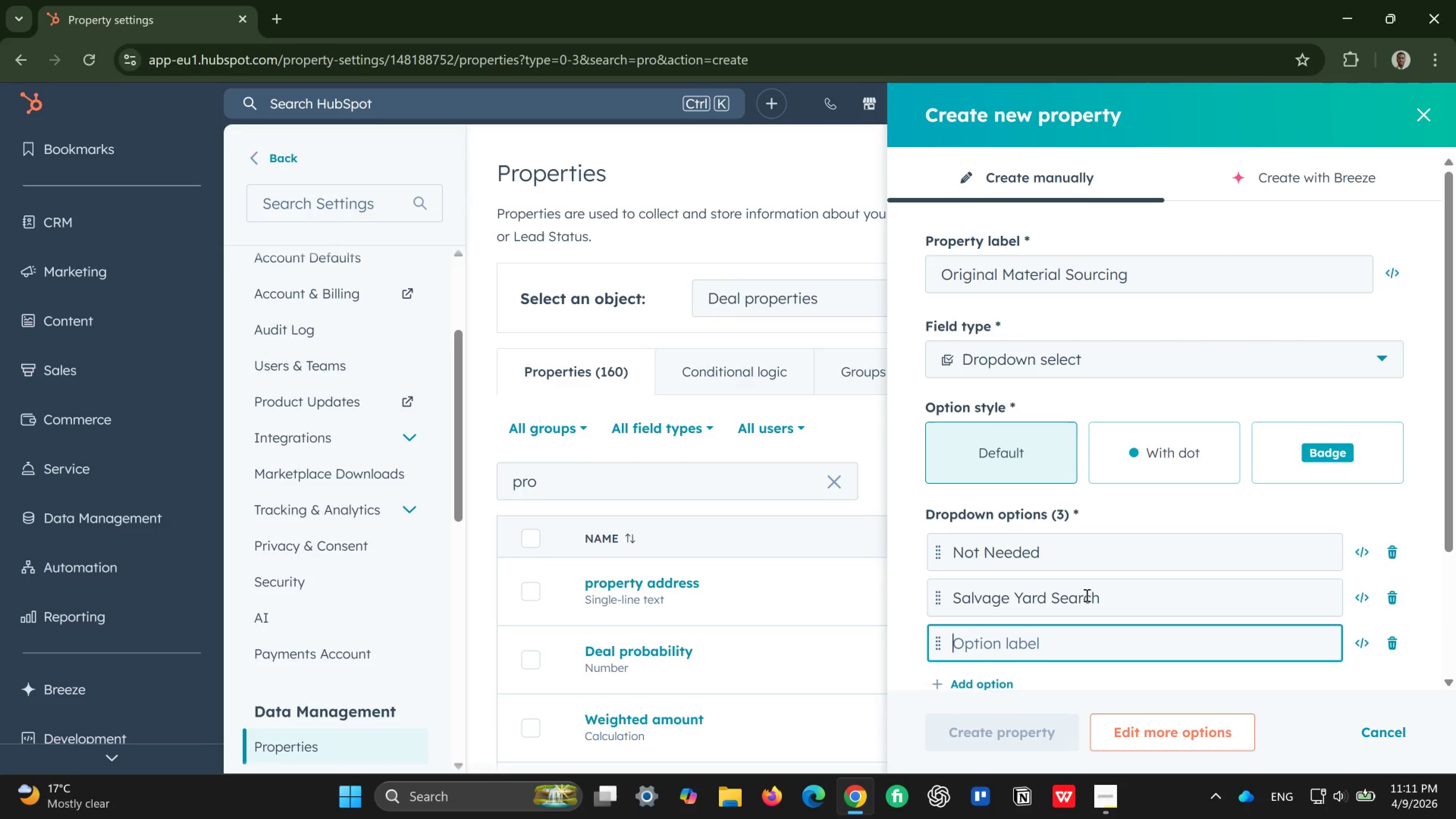 
wait(5.96)
 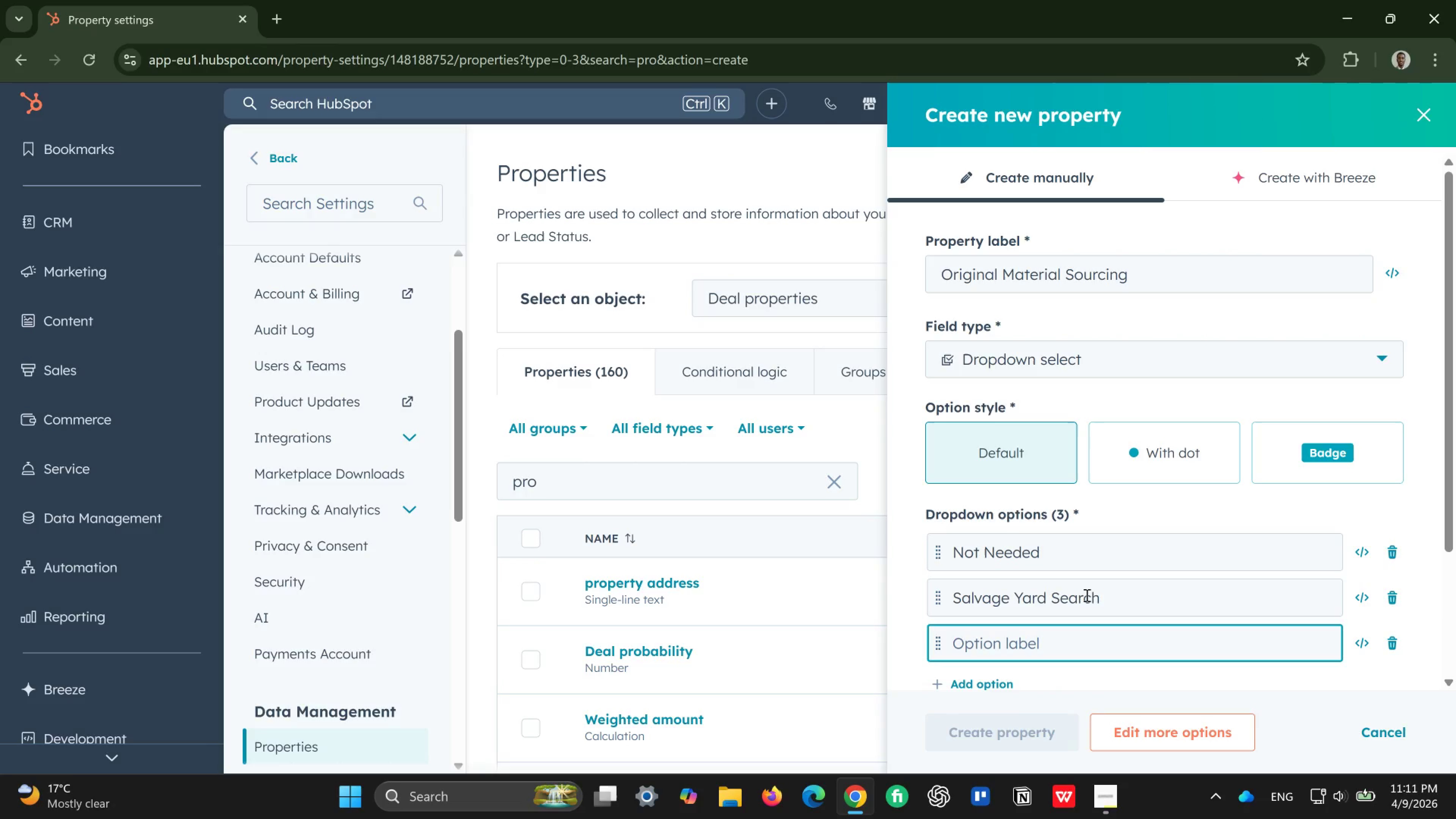 
type(Custom MI)
key(Backspace)
type(illwork Required)
 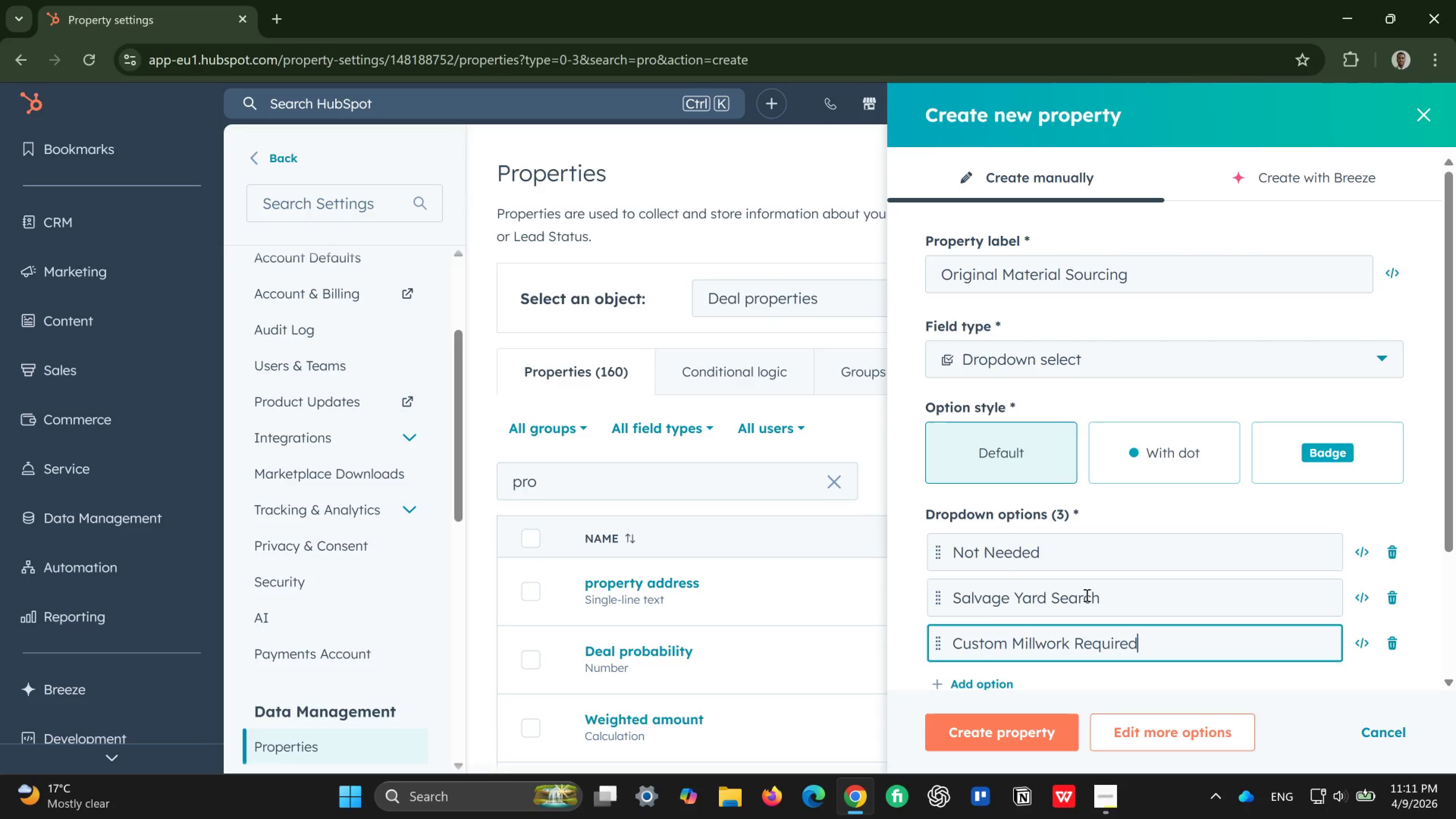 
key(Enter)
 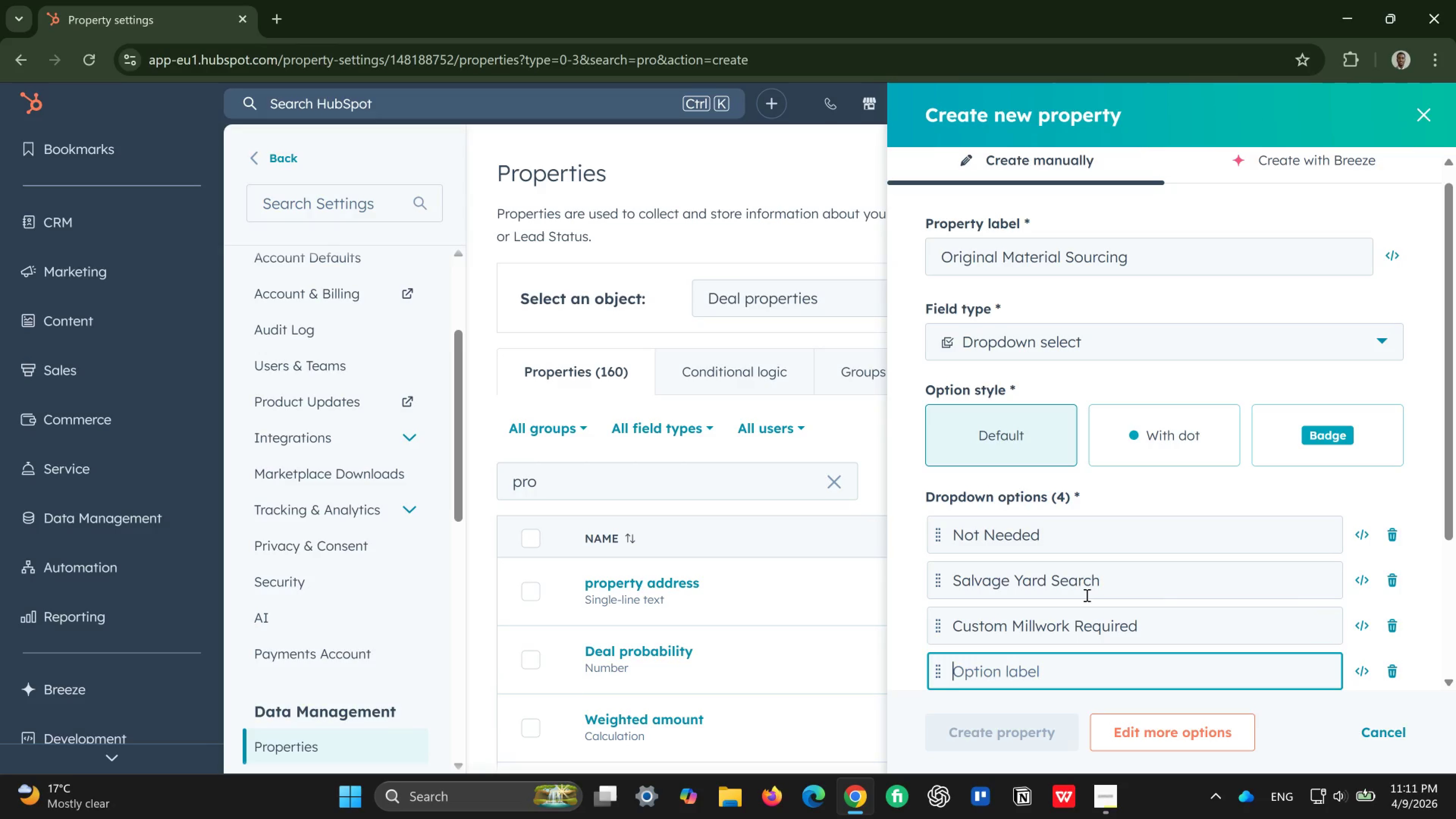 
wait(7.24)
 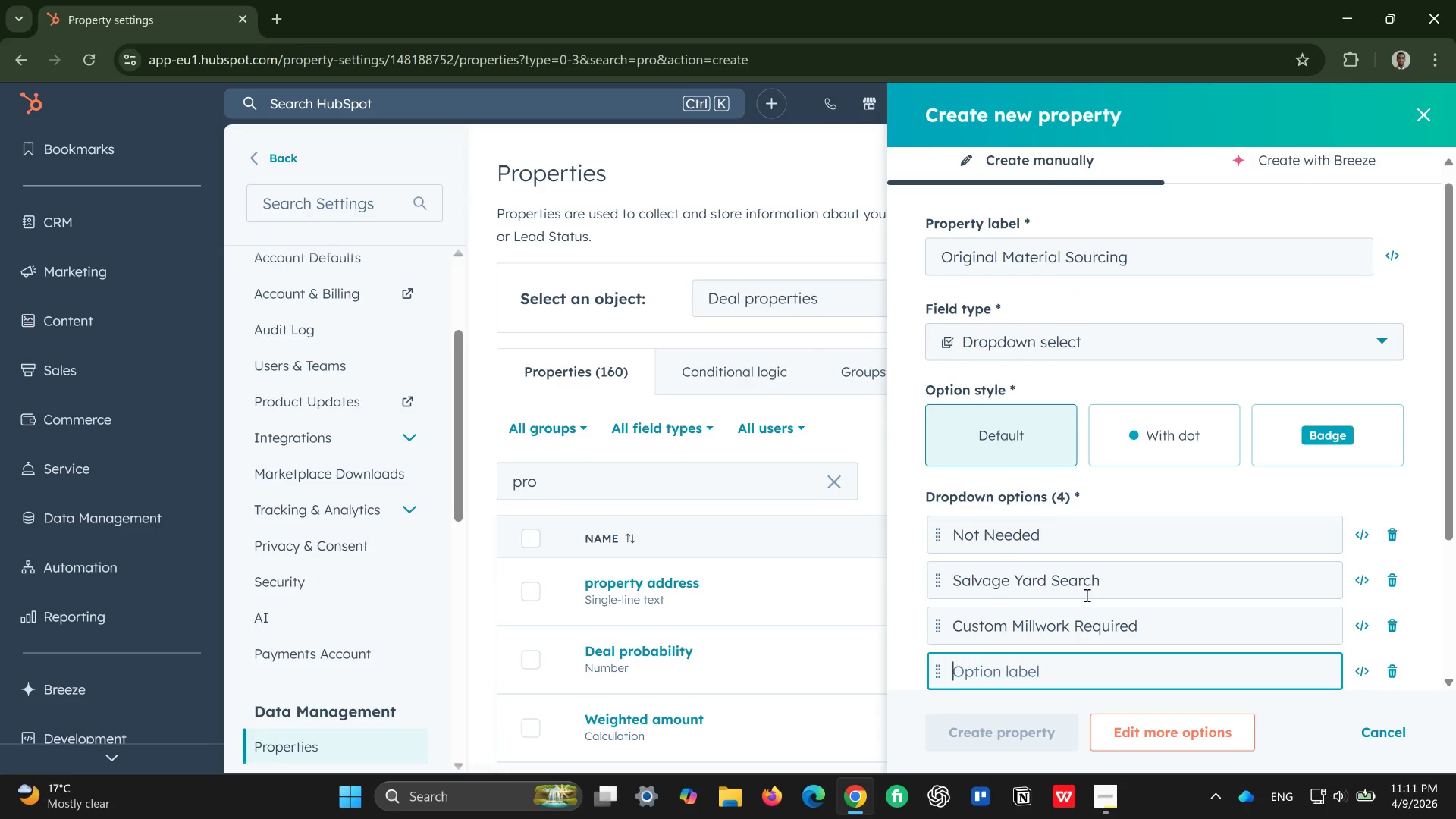 
type(Specialty Man)
 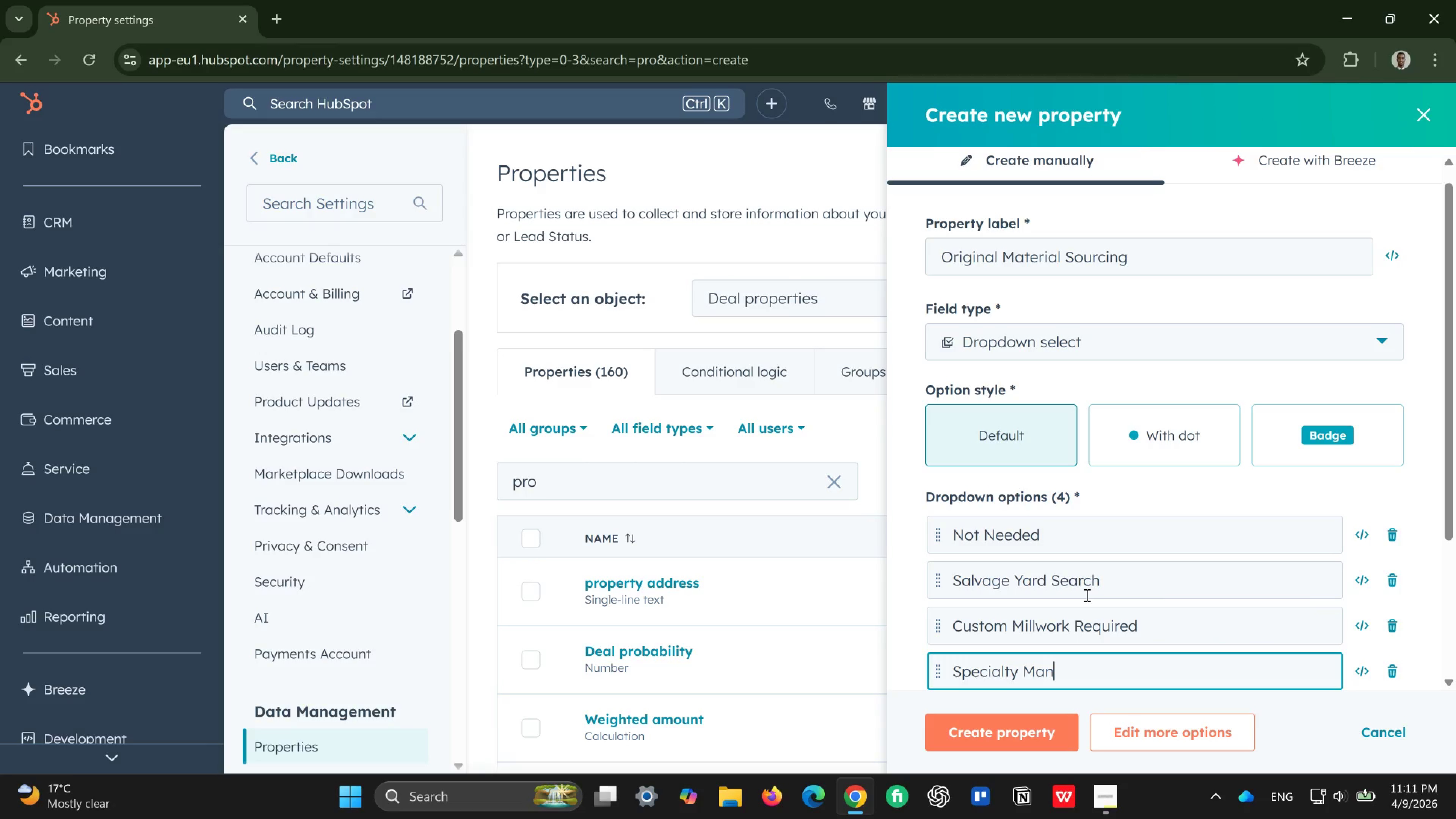 
key(Backspace)
type(sonry Required)
 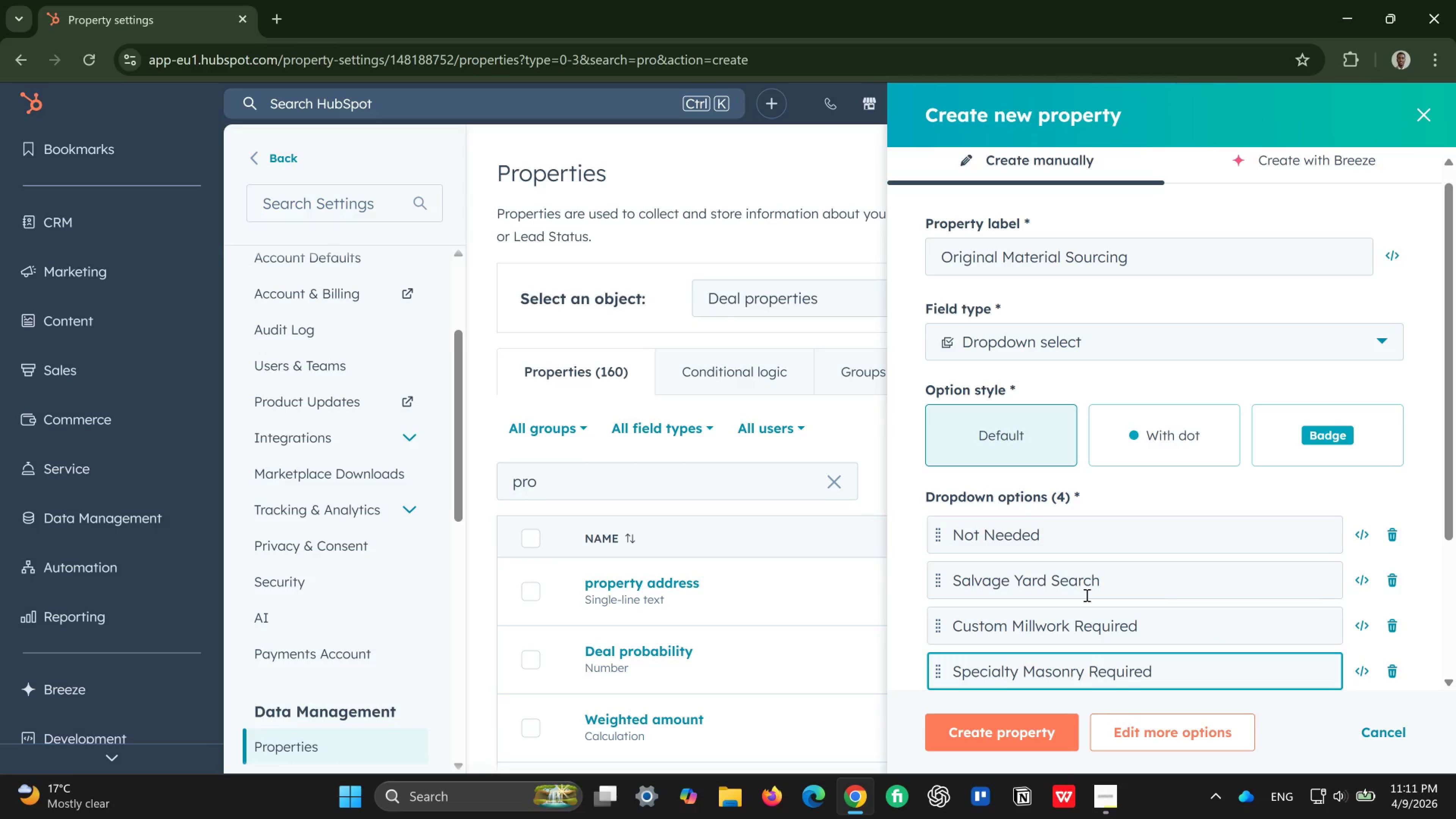 
key(Enter)
 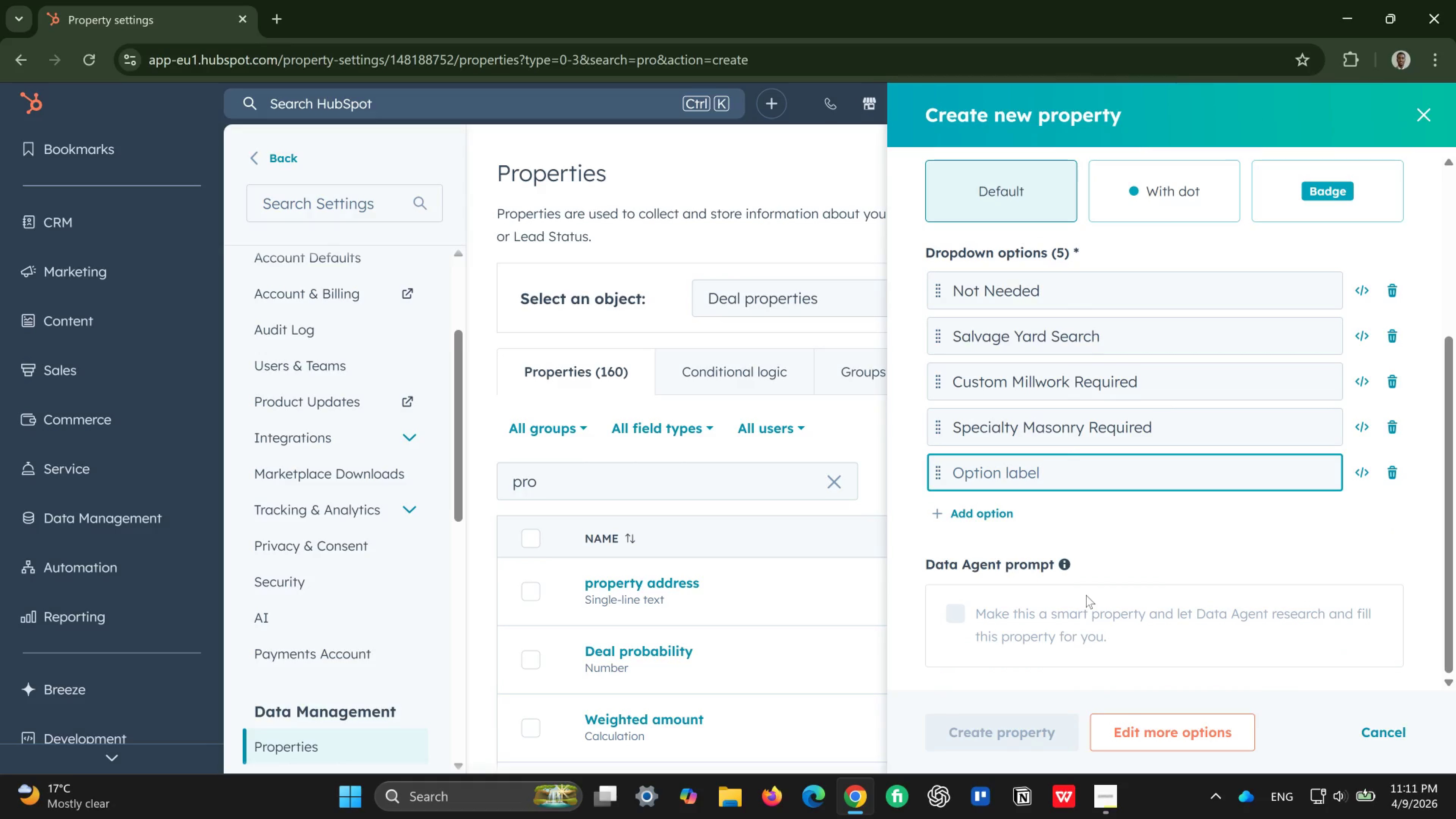 
wait(6.87)
 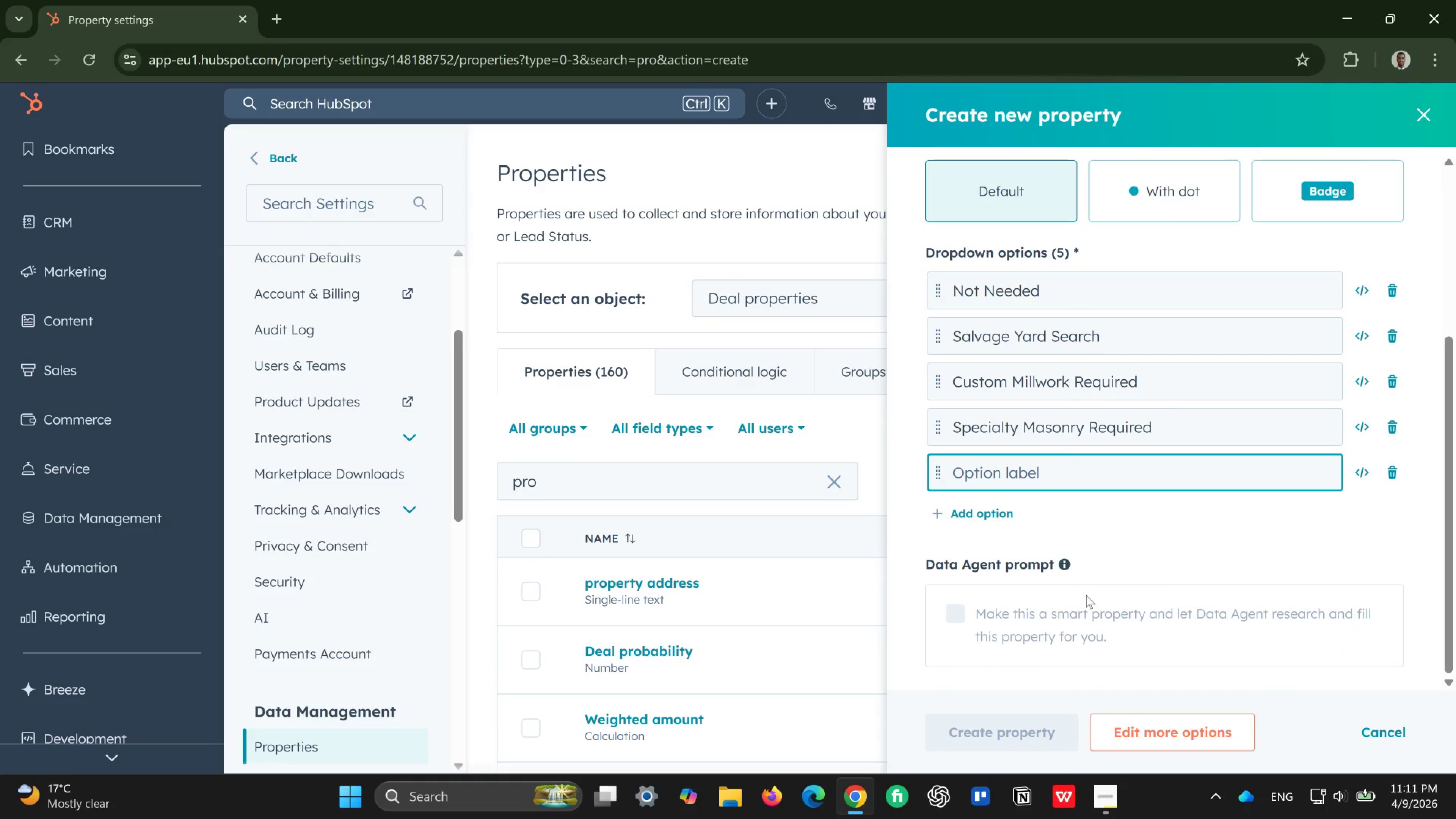 
type(Imported Specialty Material)
 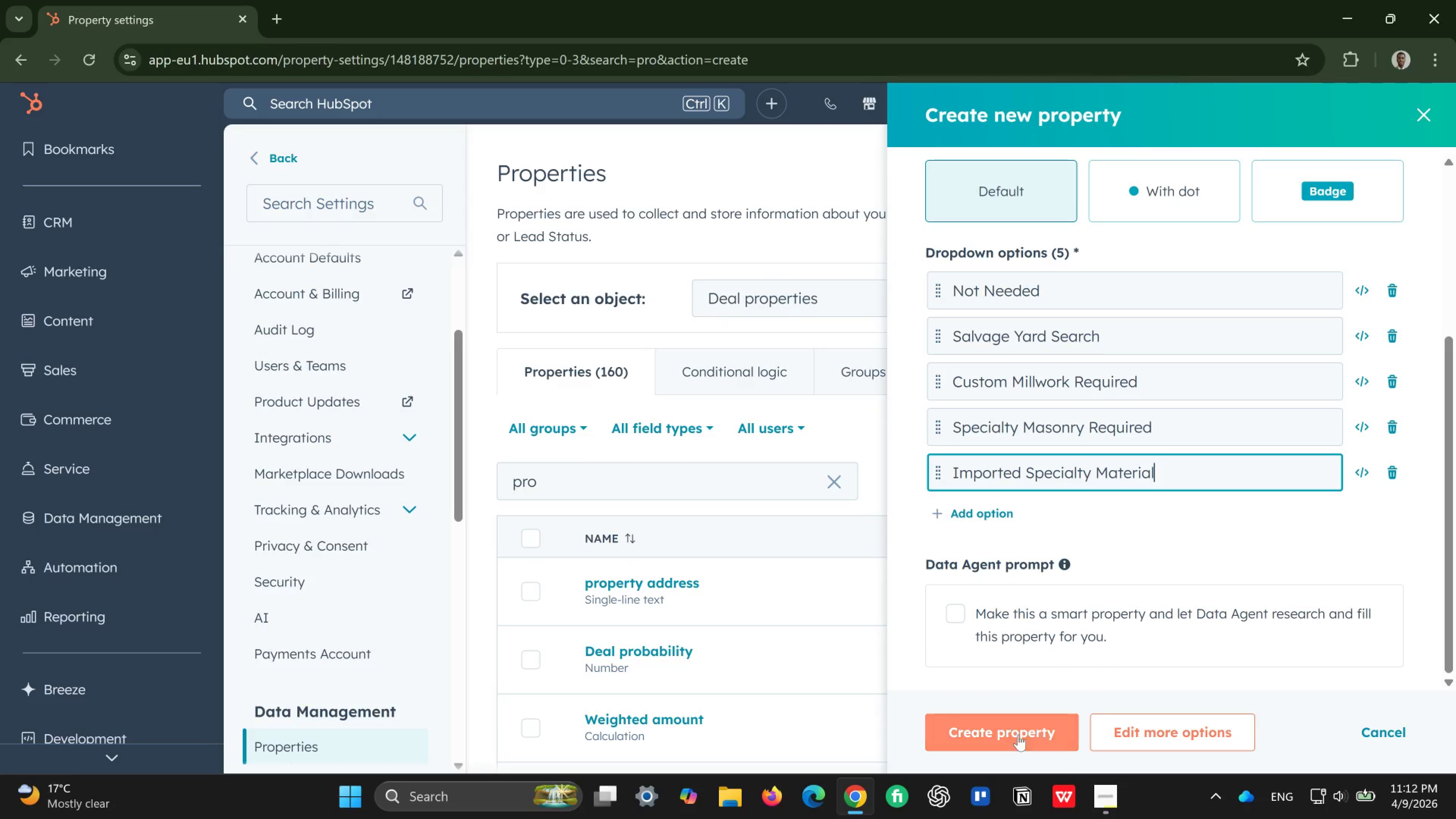 
left_click([1031, 726])
 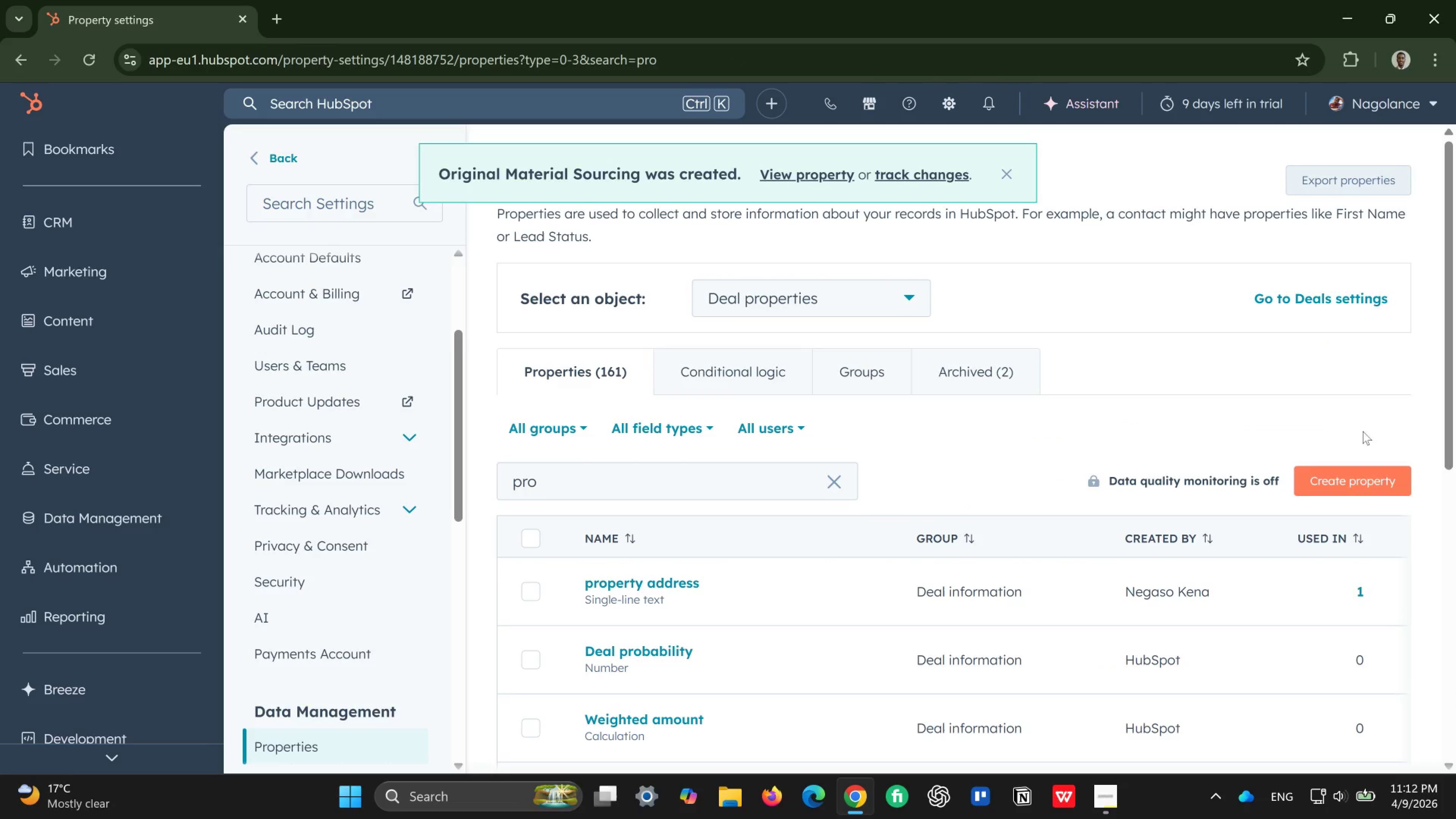 
left_click([1342, 478])
 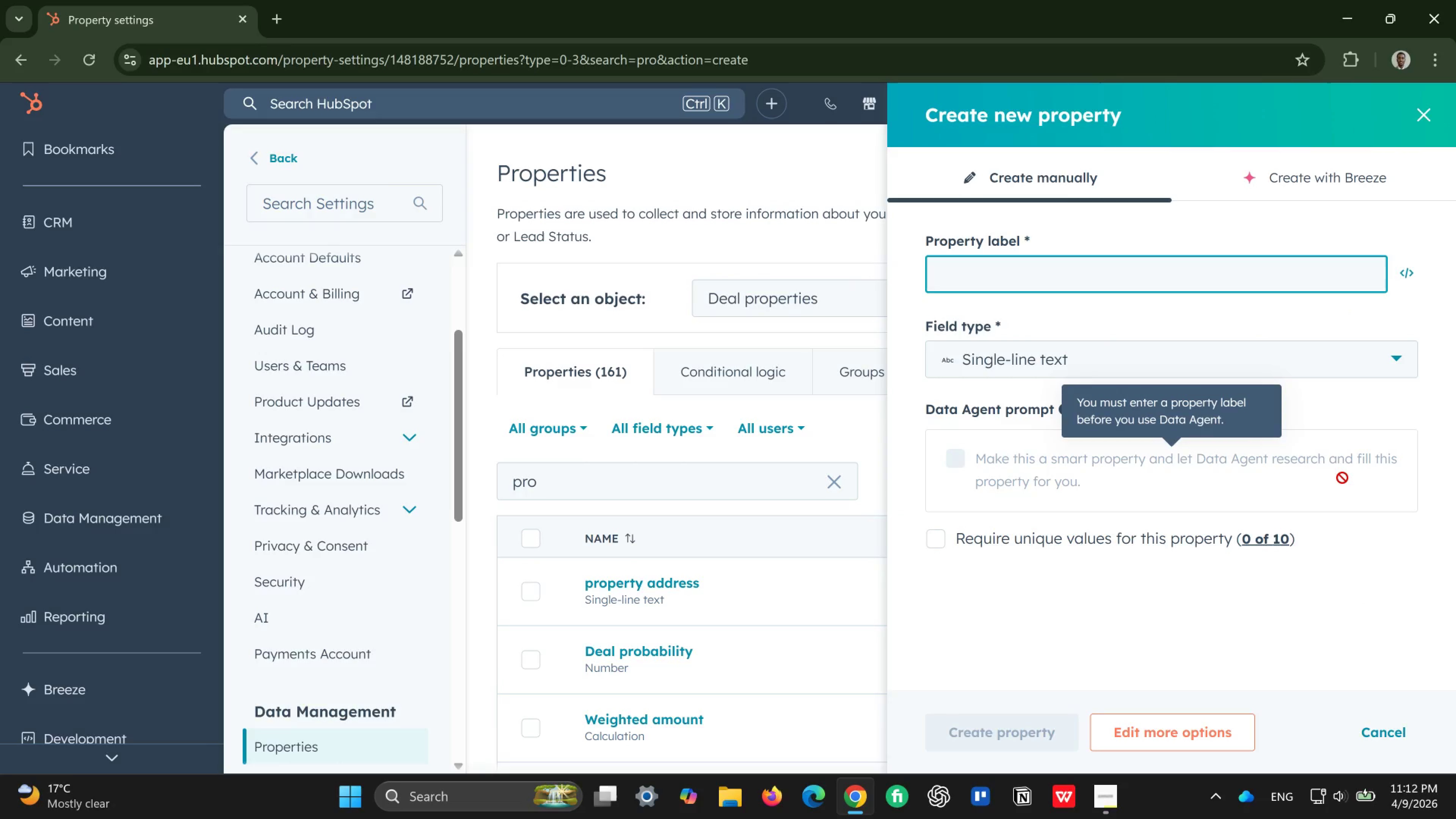 
type(Property Adr)
key(Backspace)
type(dress)
 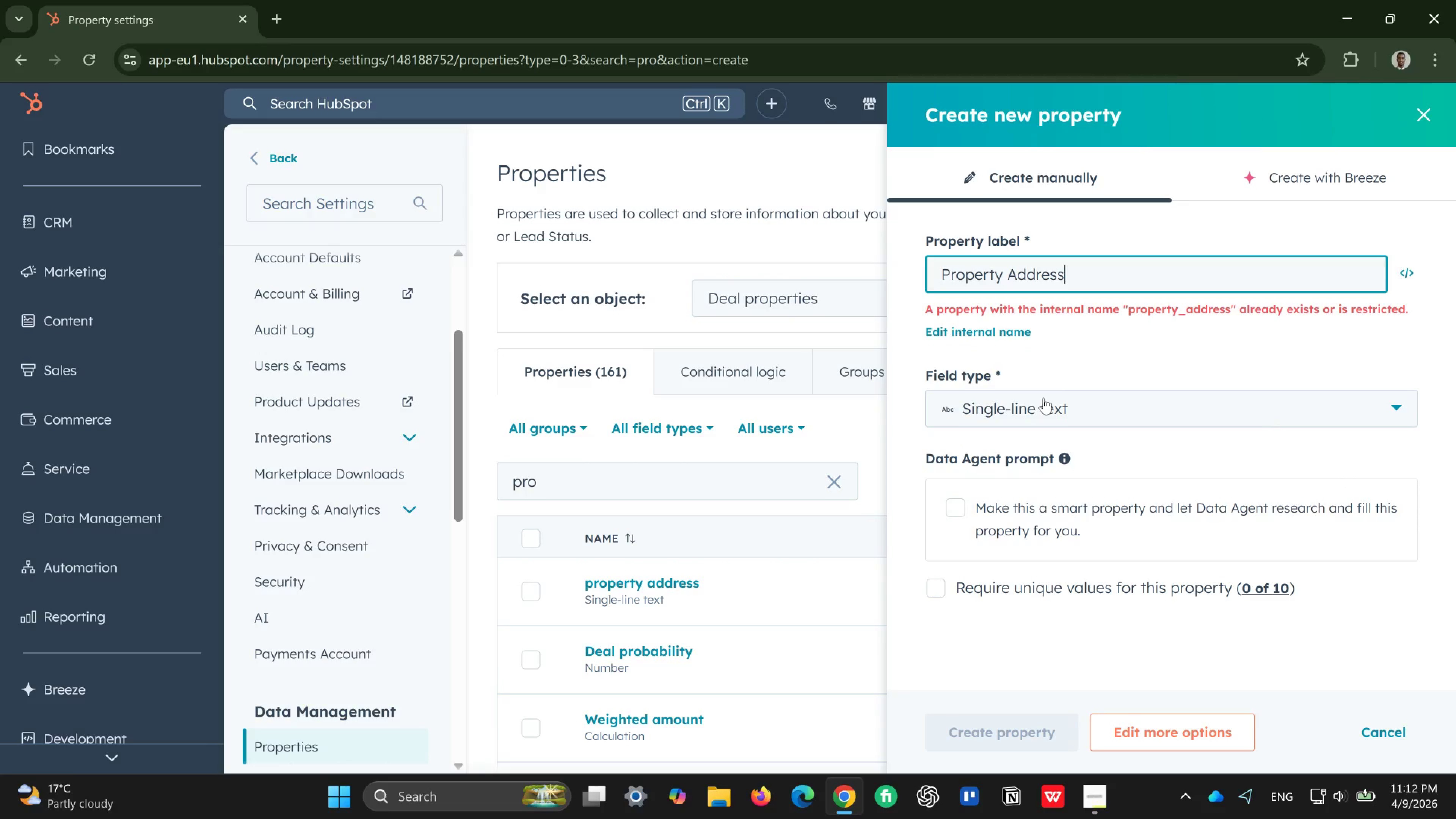 
wait(13.79)
 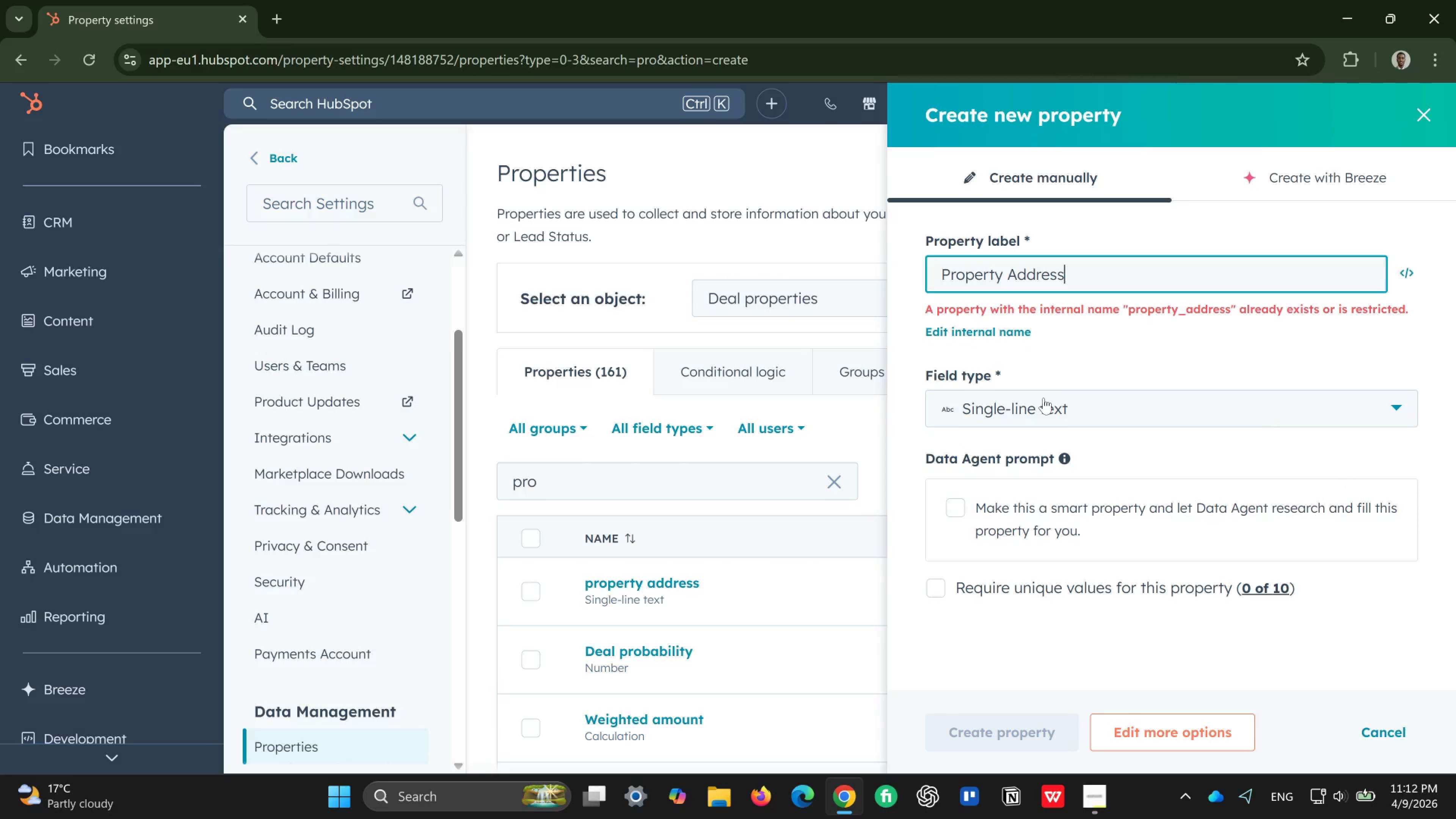 
left_click([697, 477])
 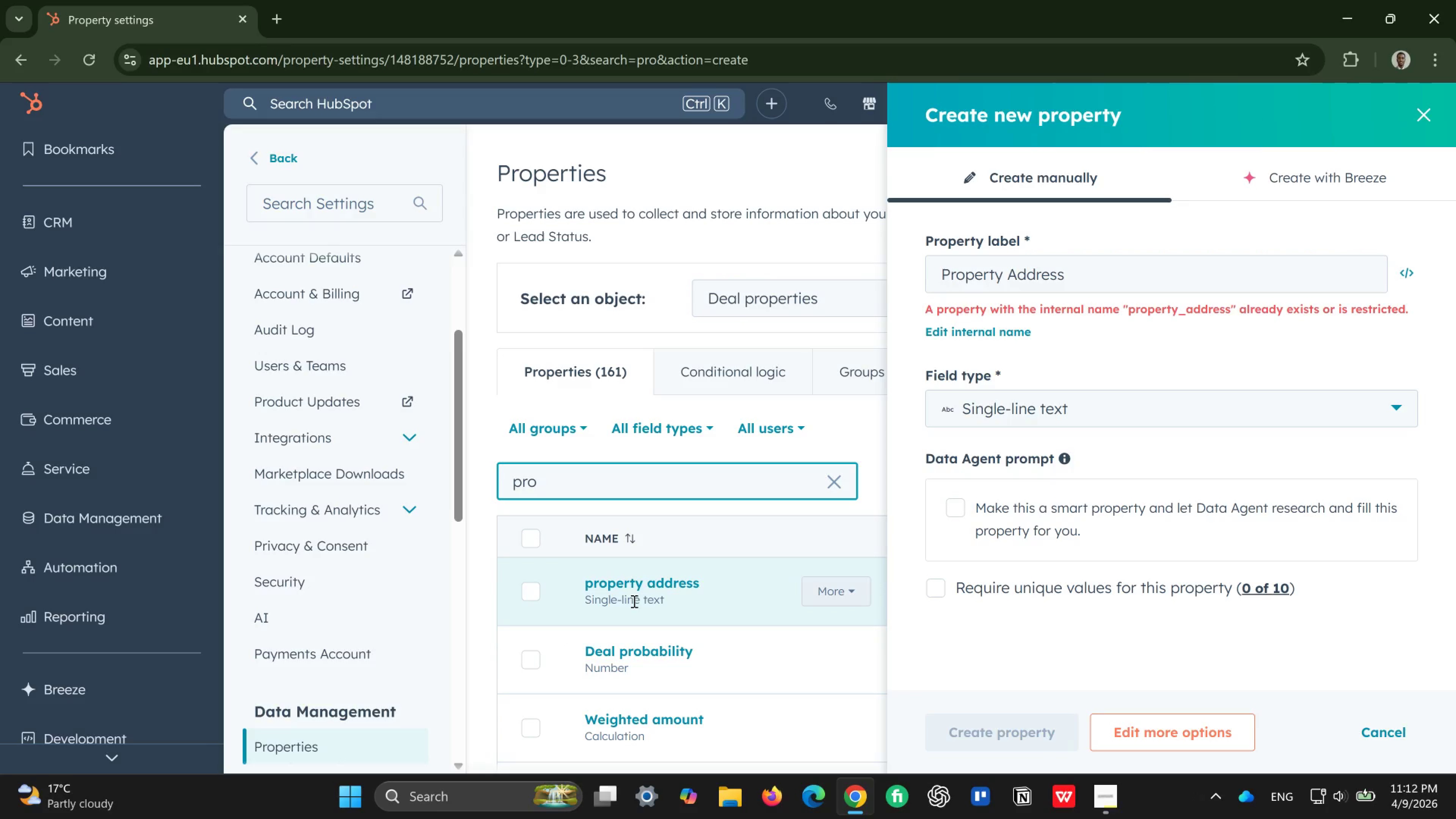 
wait(6.83)
 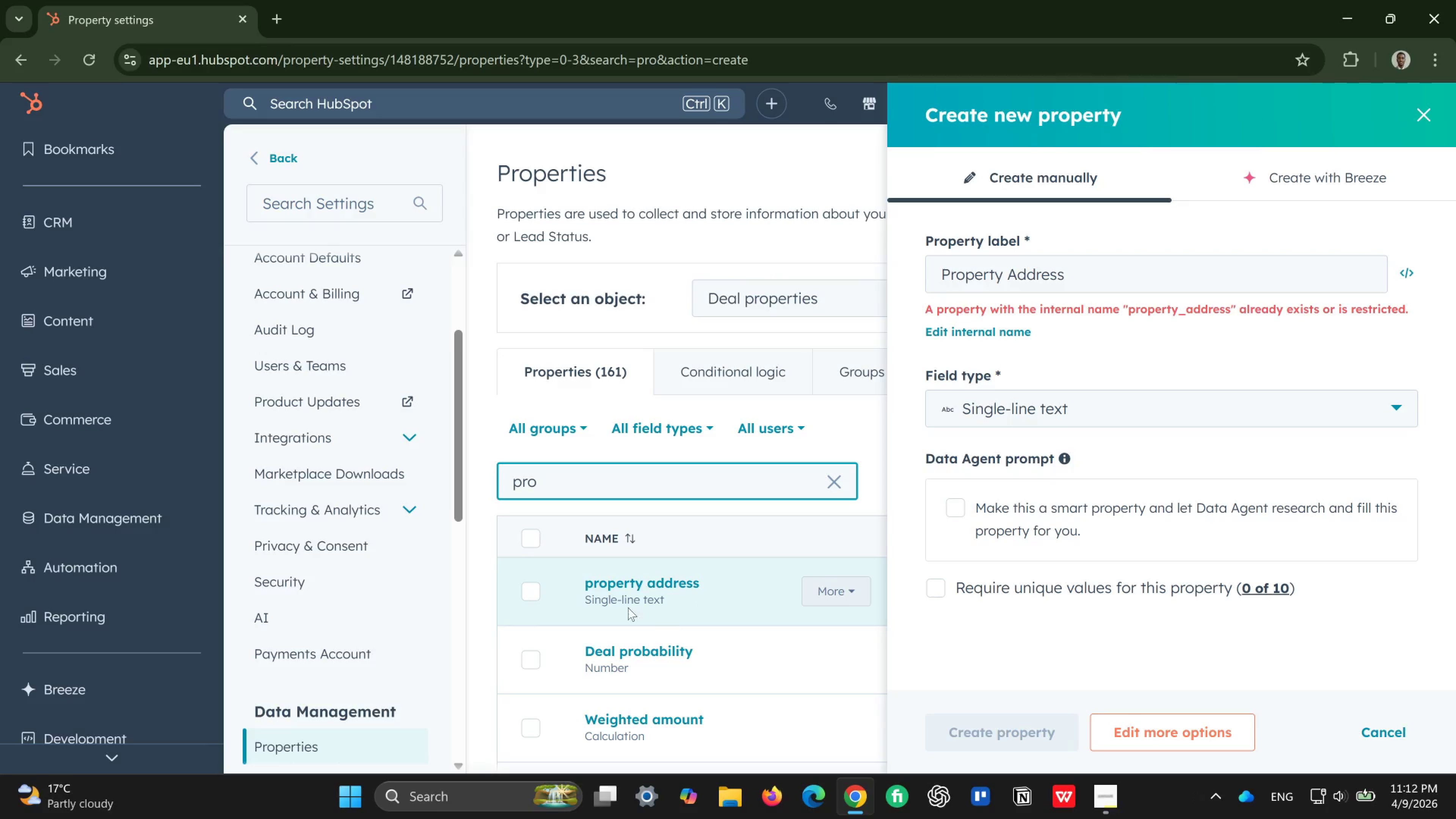 
left_click([1074, 282])
 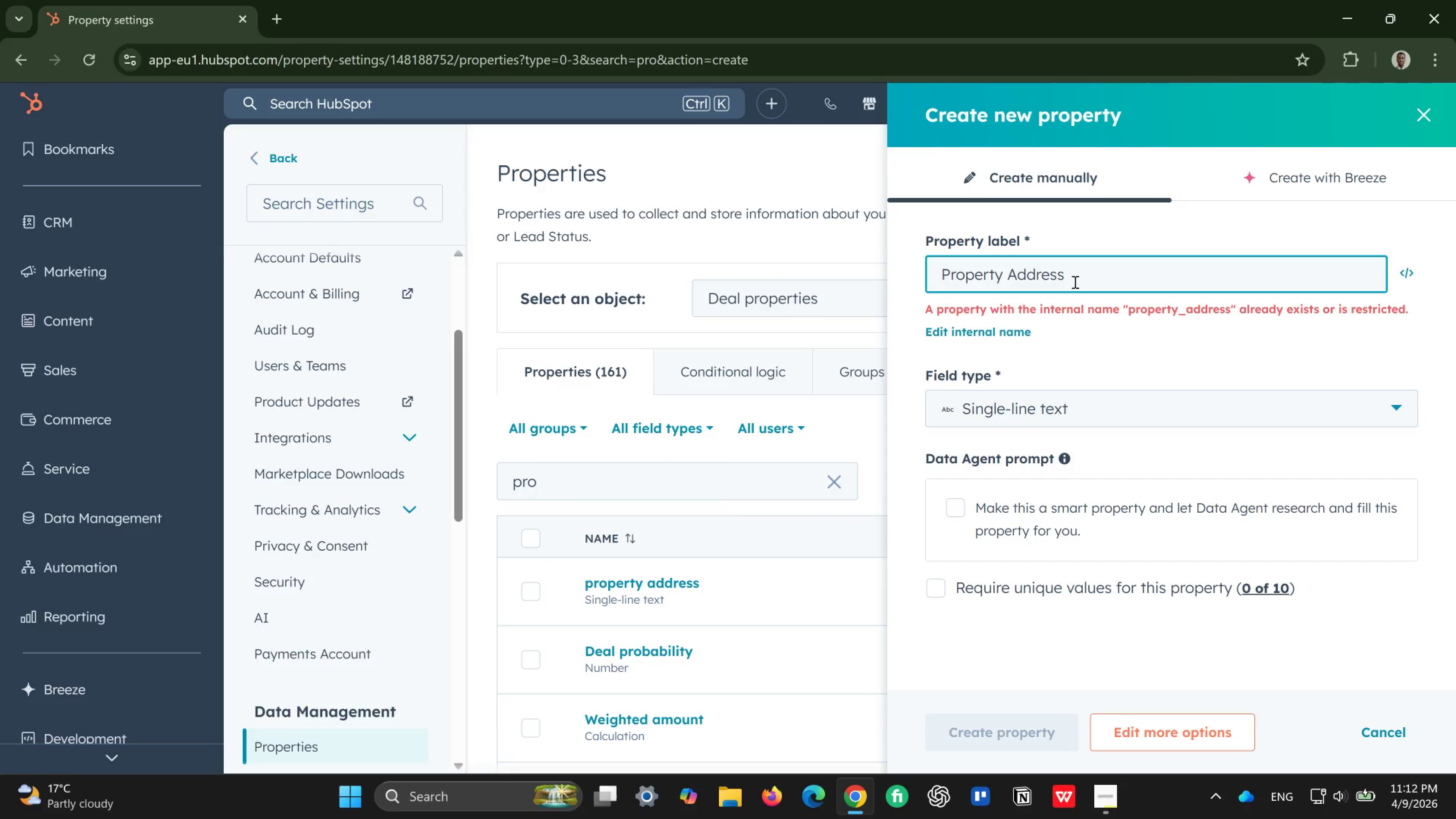 
hold_key(key=Backspace, duration=0.96)
 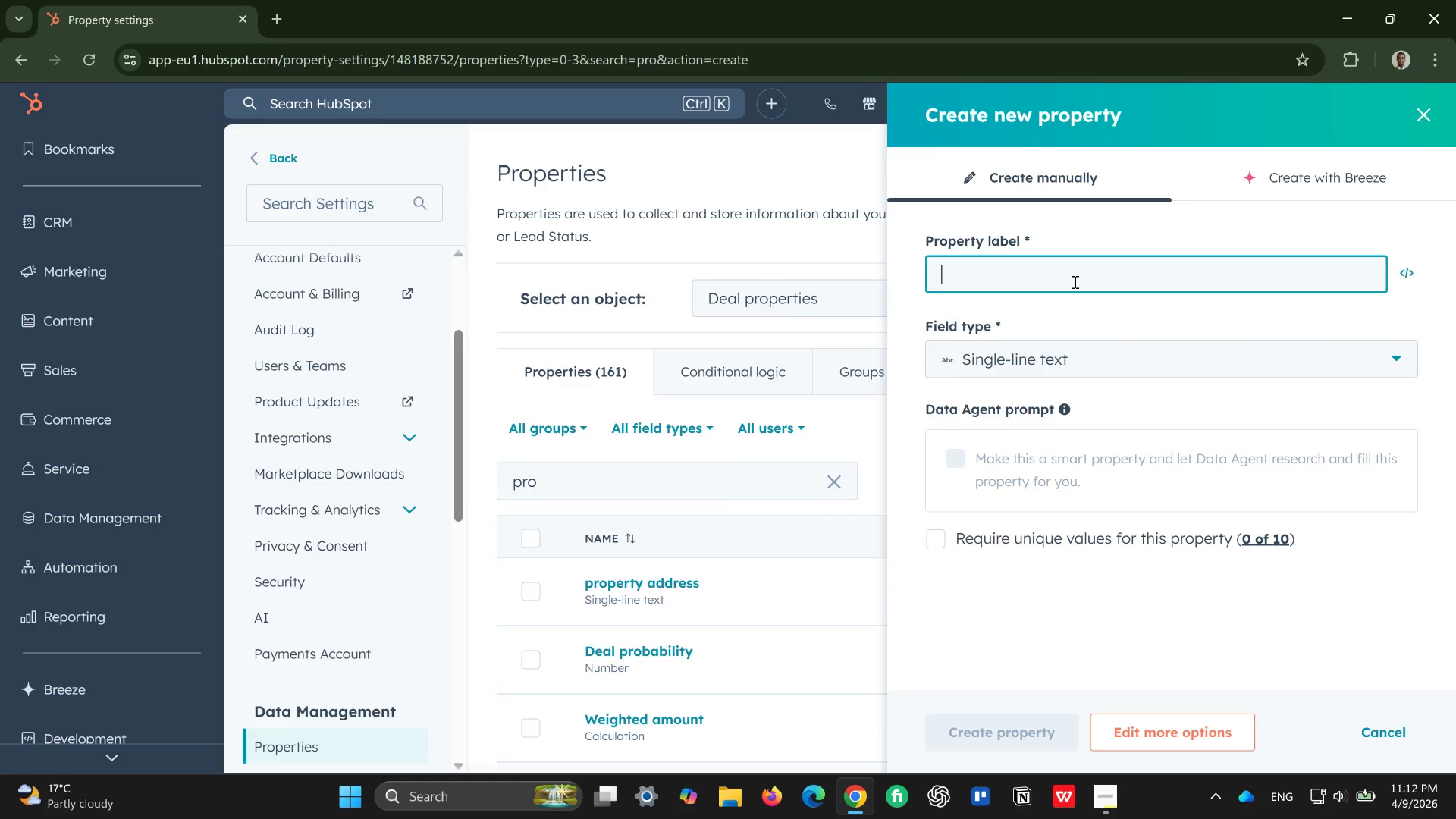 
wait(7.84)
 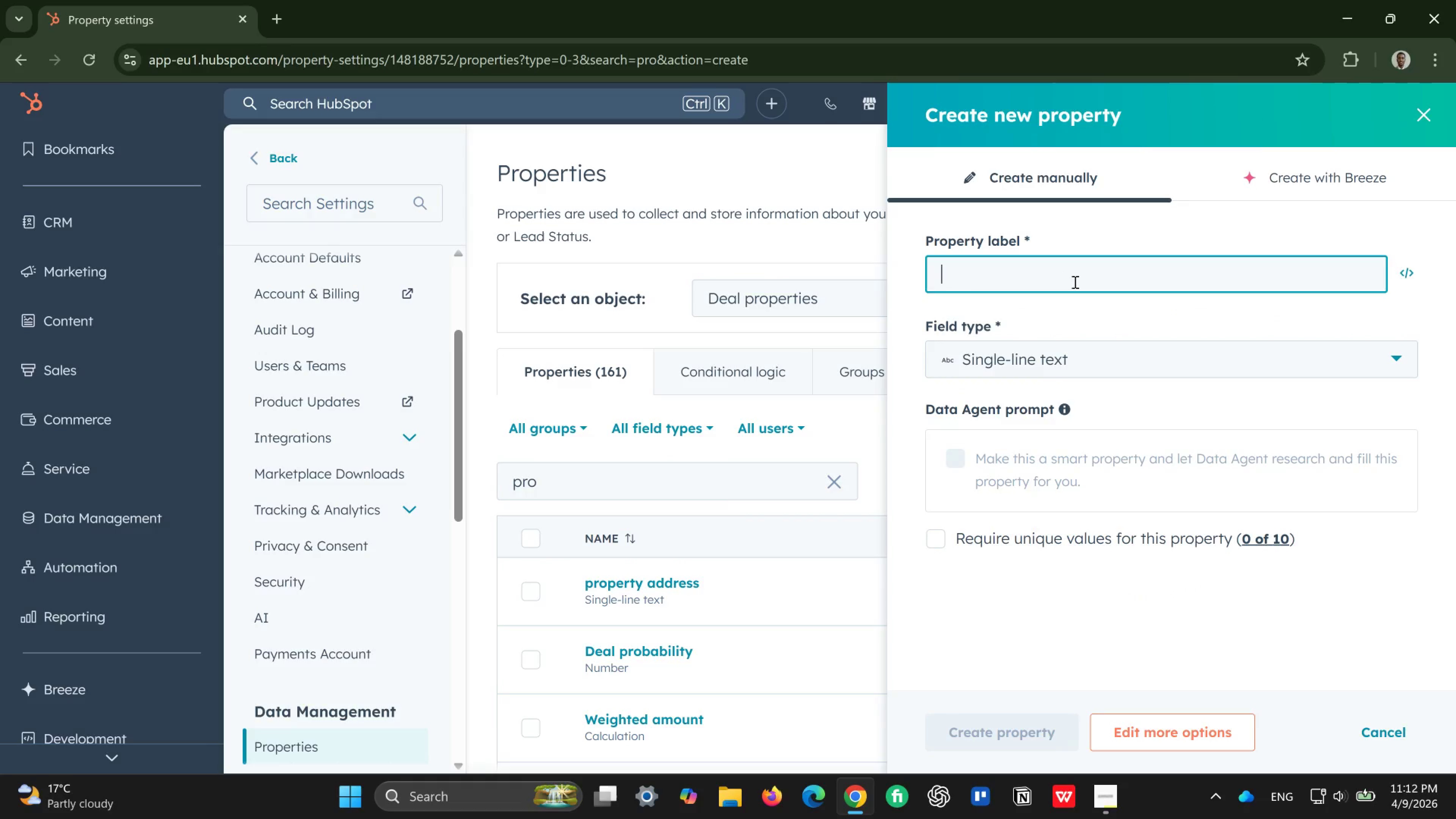 
type(Ya)
key(Backspace)
type(ear BUILT)
key(Backspace)
key(Backspace)
key(Backspace)
key(Backspace)
type(U)
key(Backspace)
type(uilt)
 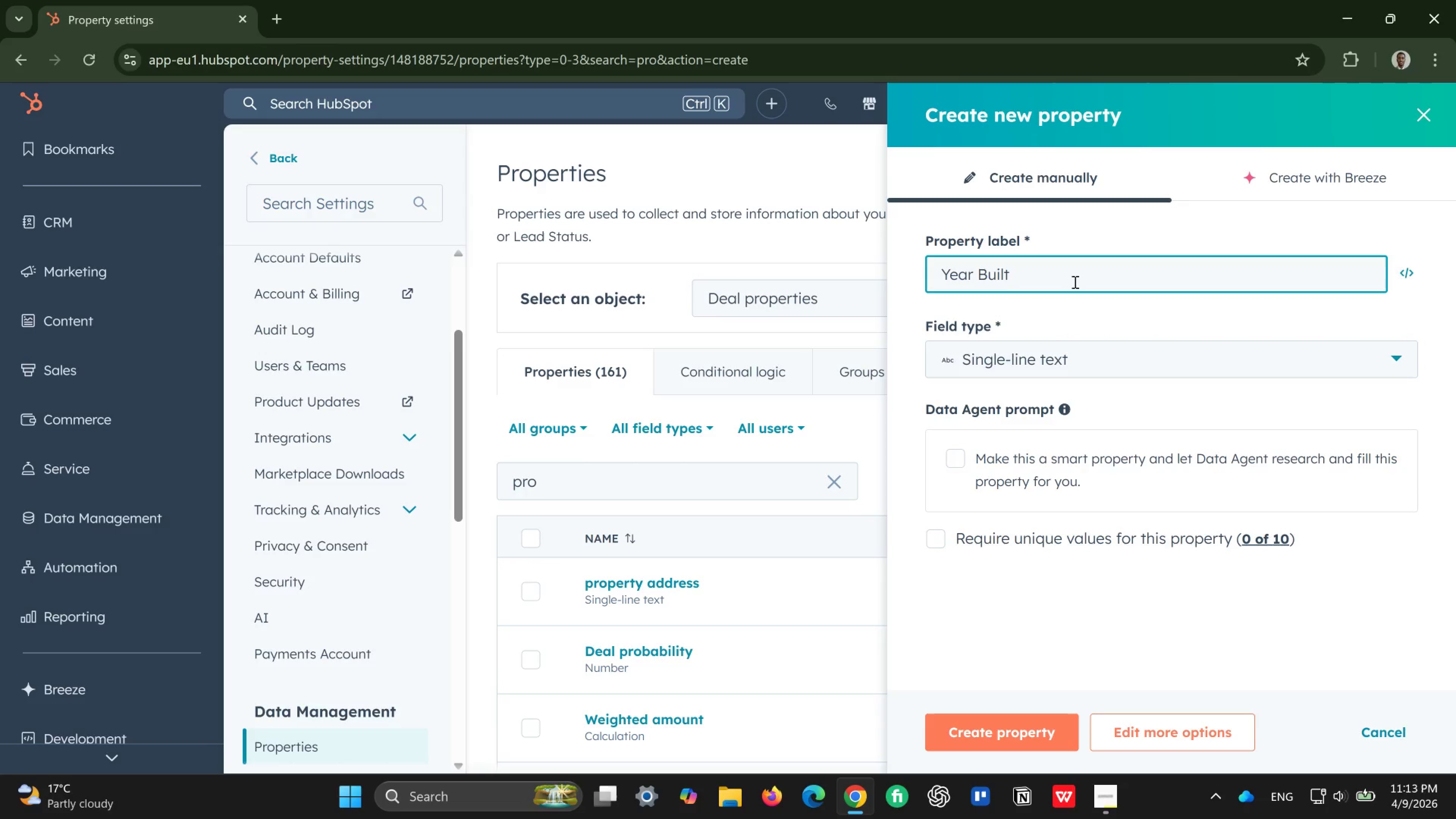 
left_click([1089, 357])
 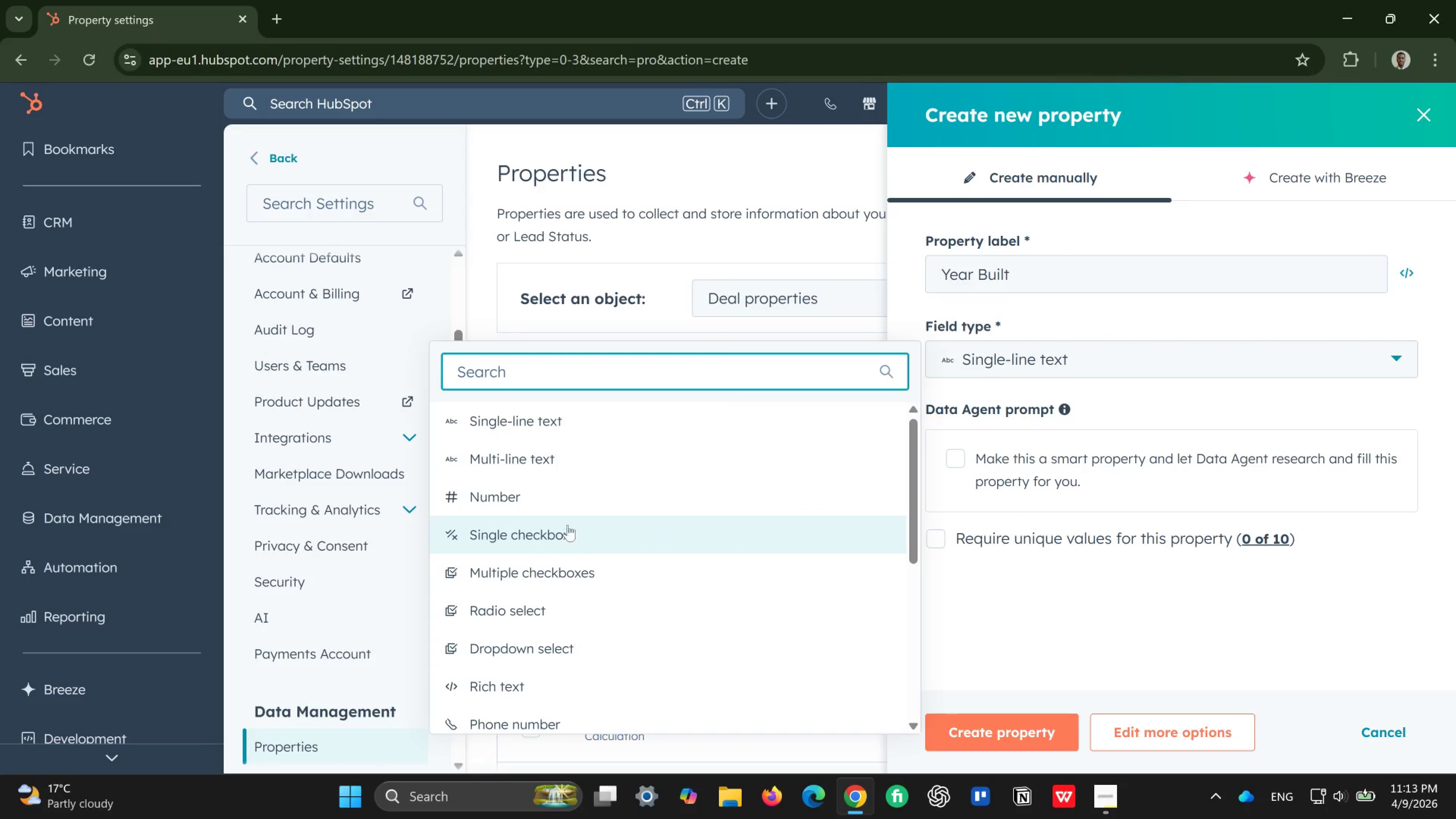 
left_click([597, 500])
 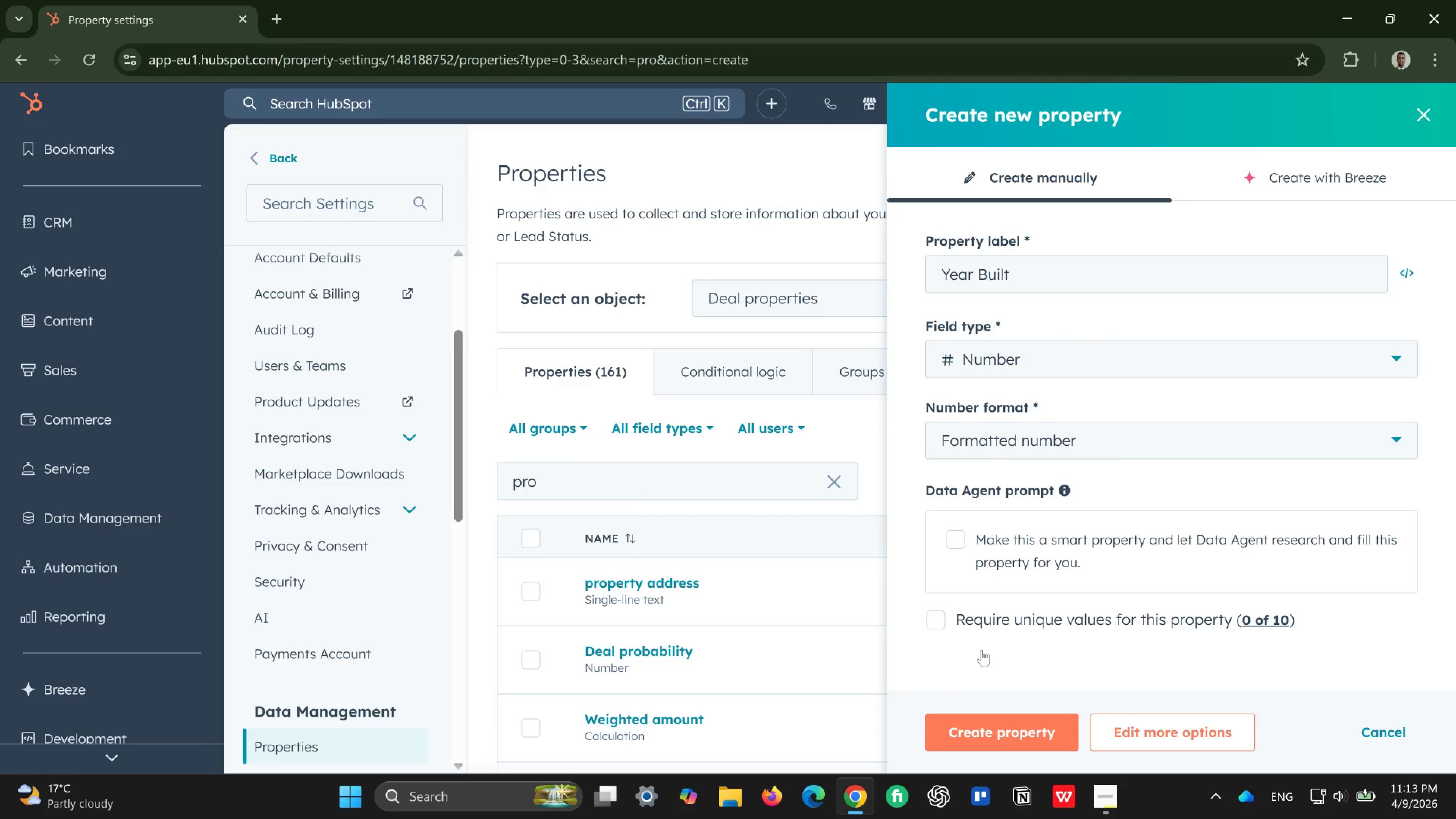 
wait(5.22)
 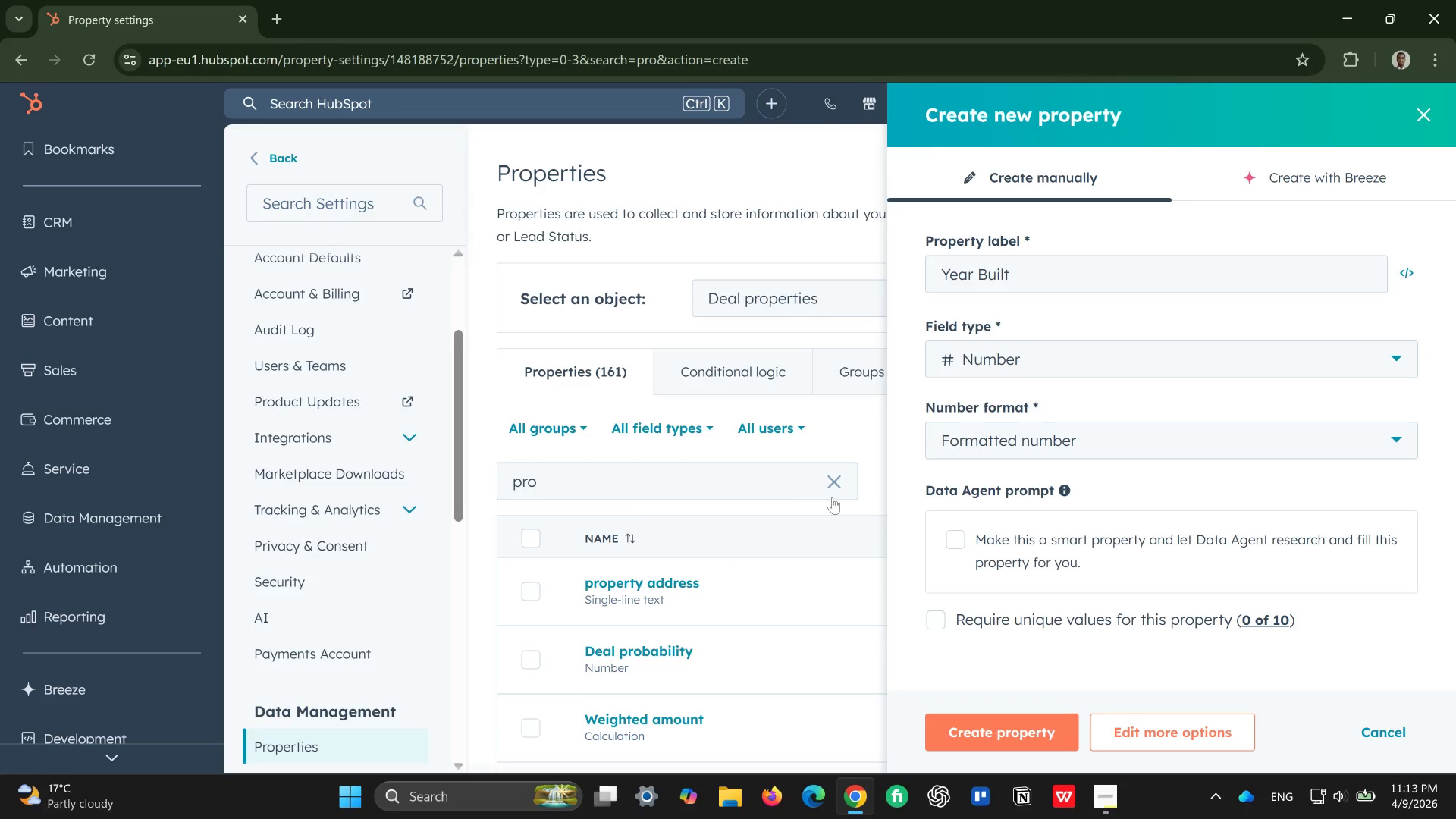 
left_click([1010, 735])
 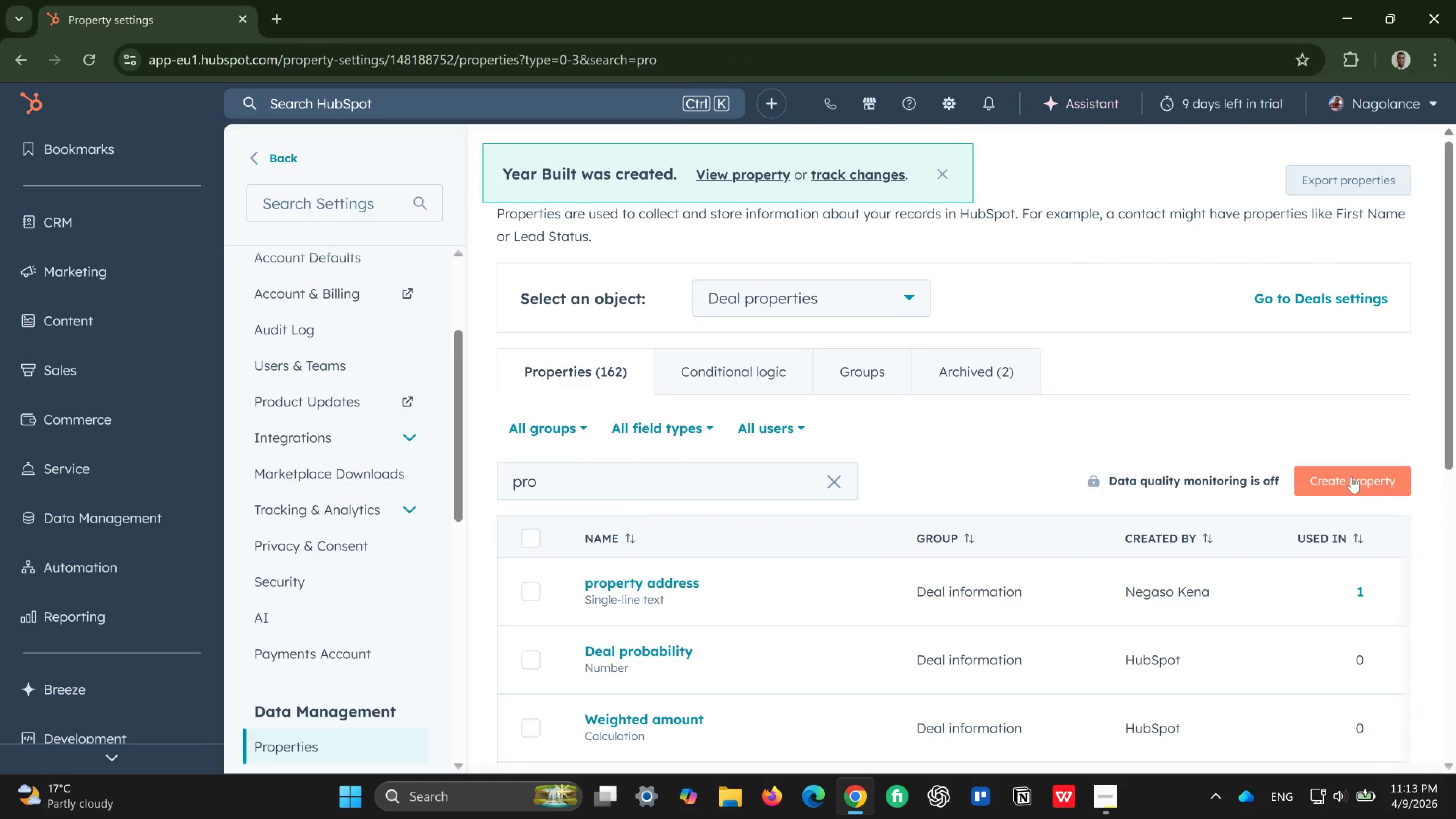 
left_click([1372, 471])
 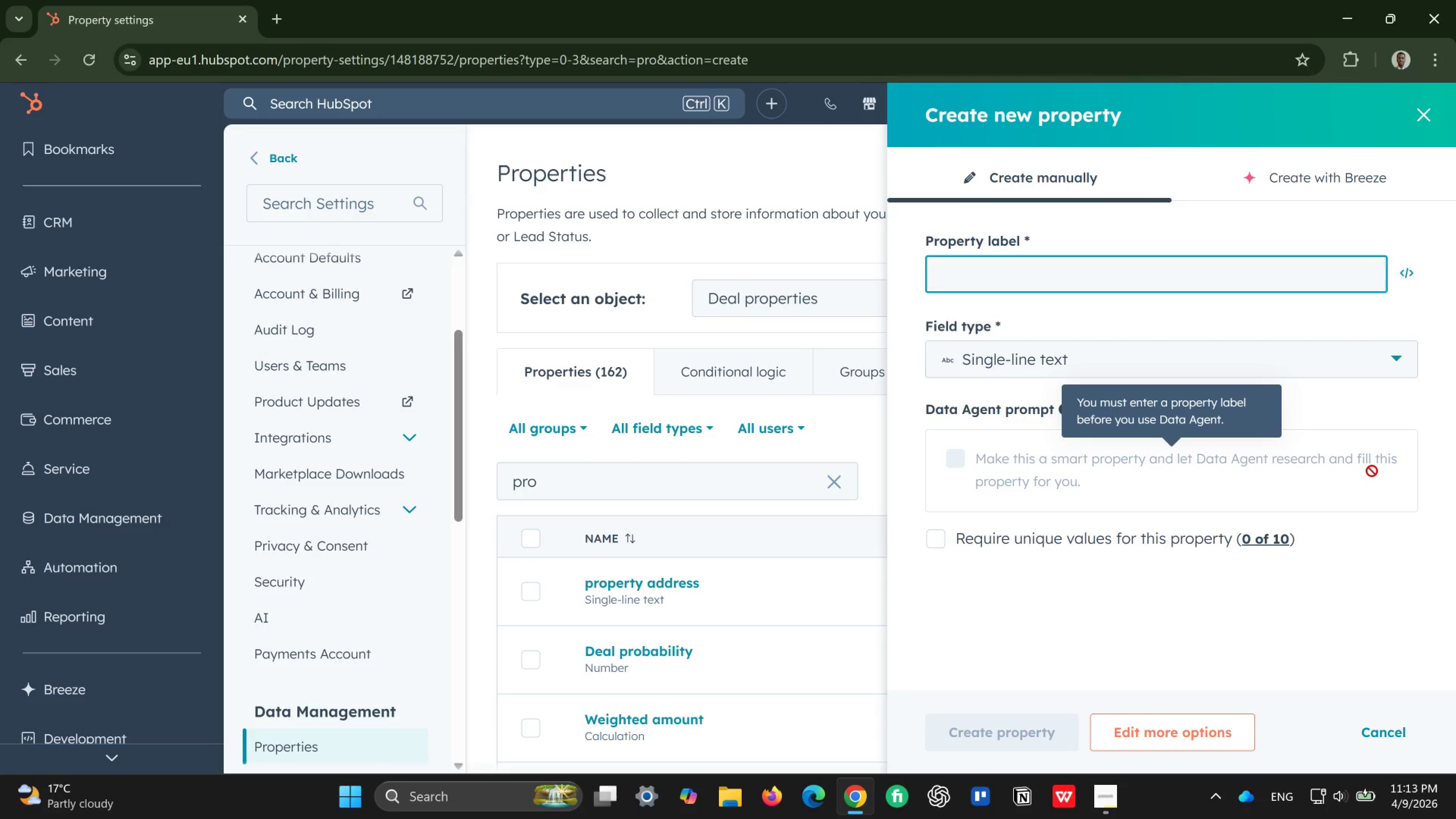 
wait(7.58)
 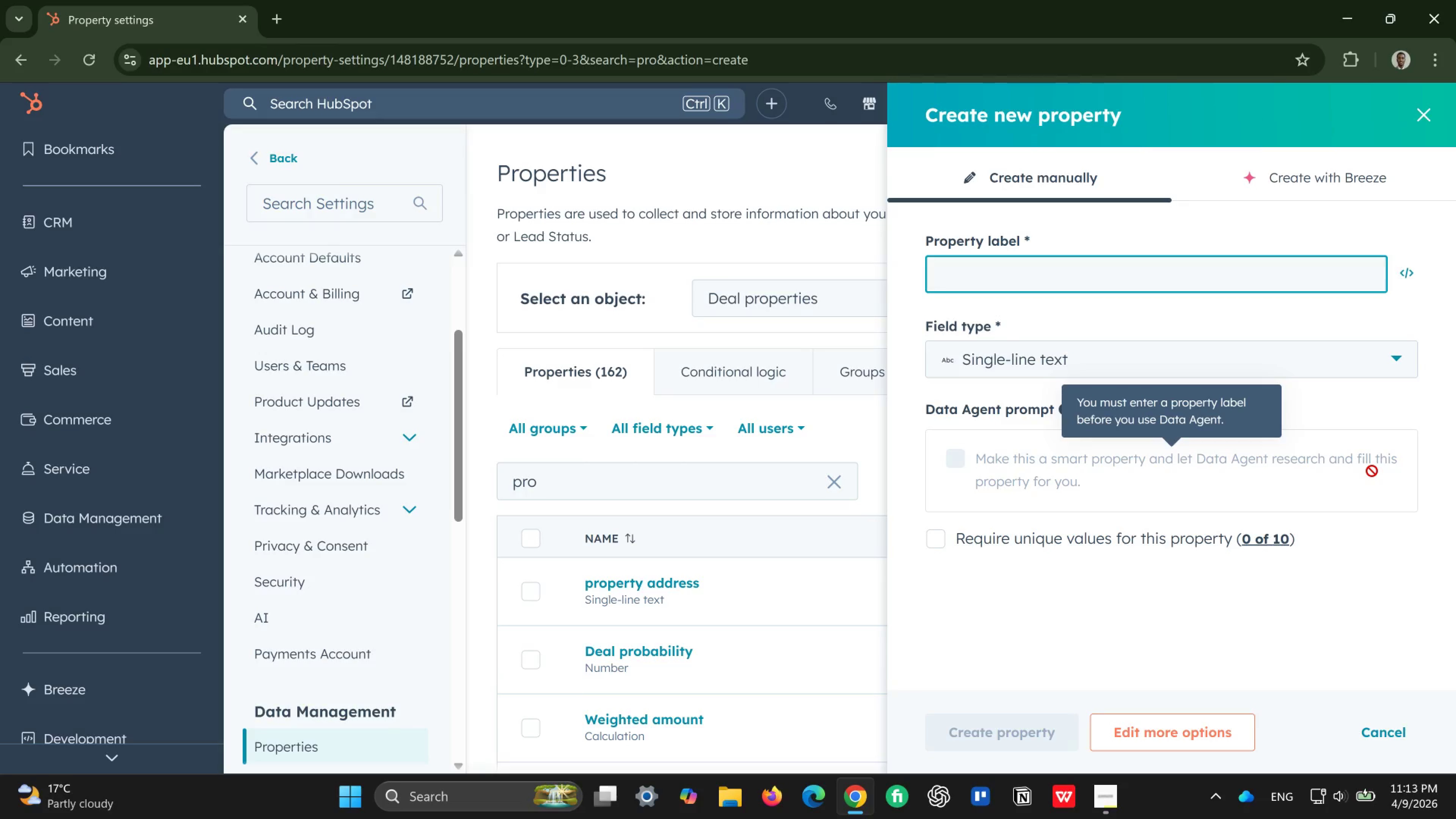 
type(Historical Significance Level)
 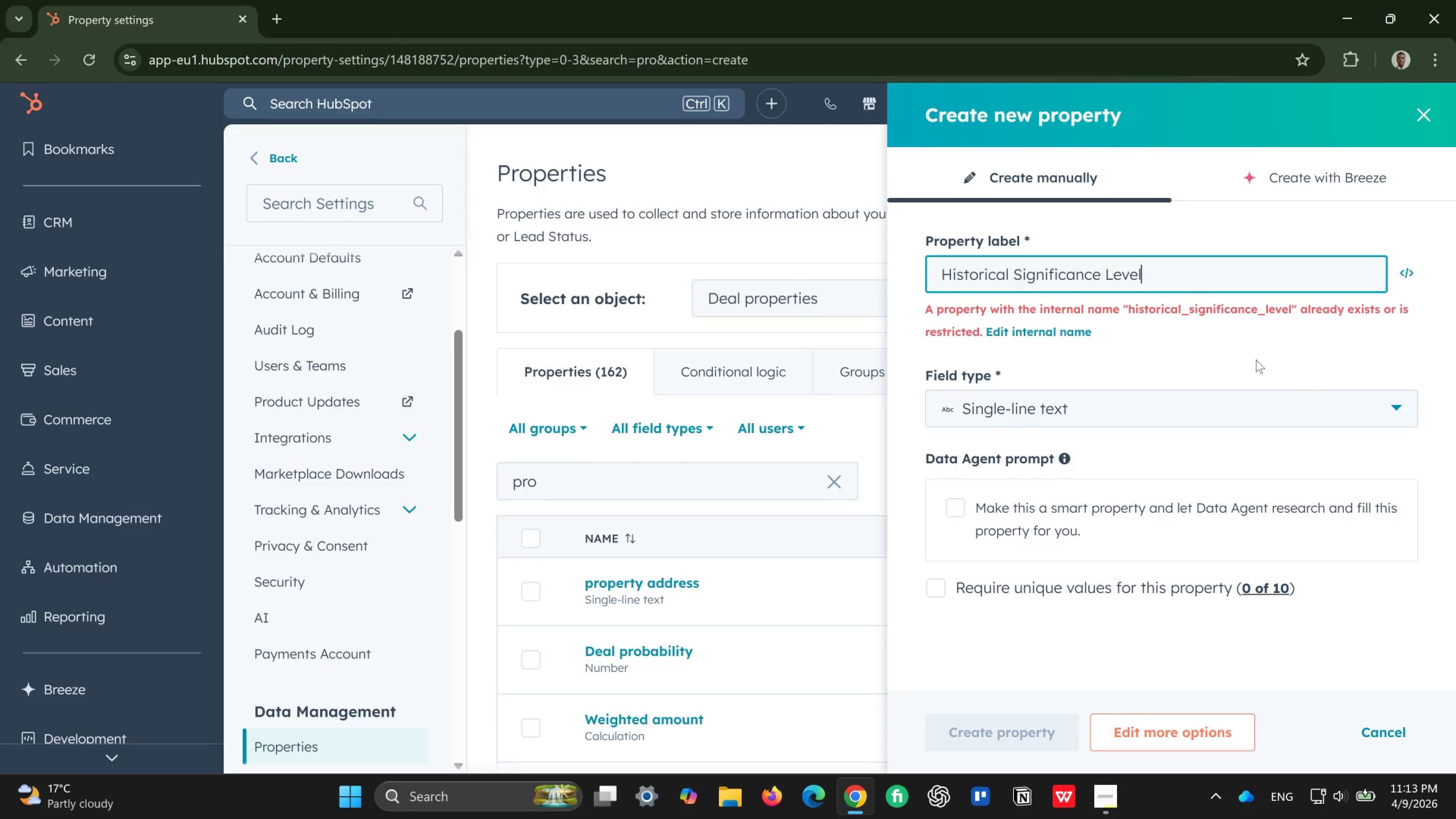 
wait(9.44)
 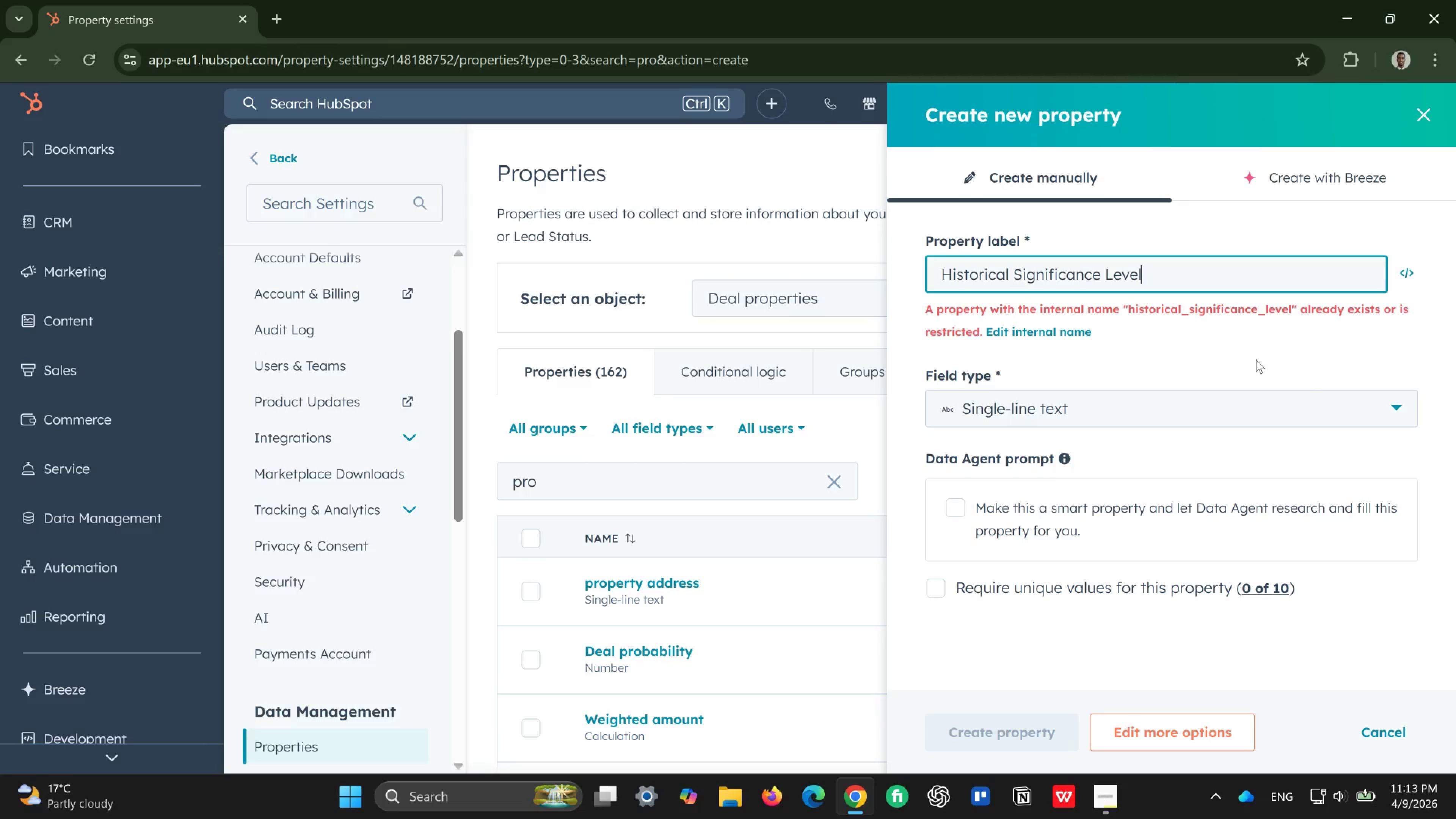 
left_click([697, 483])
 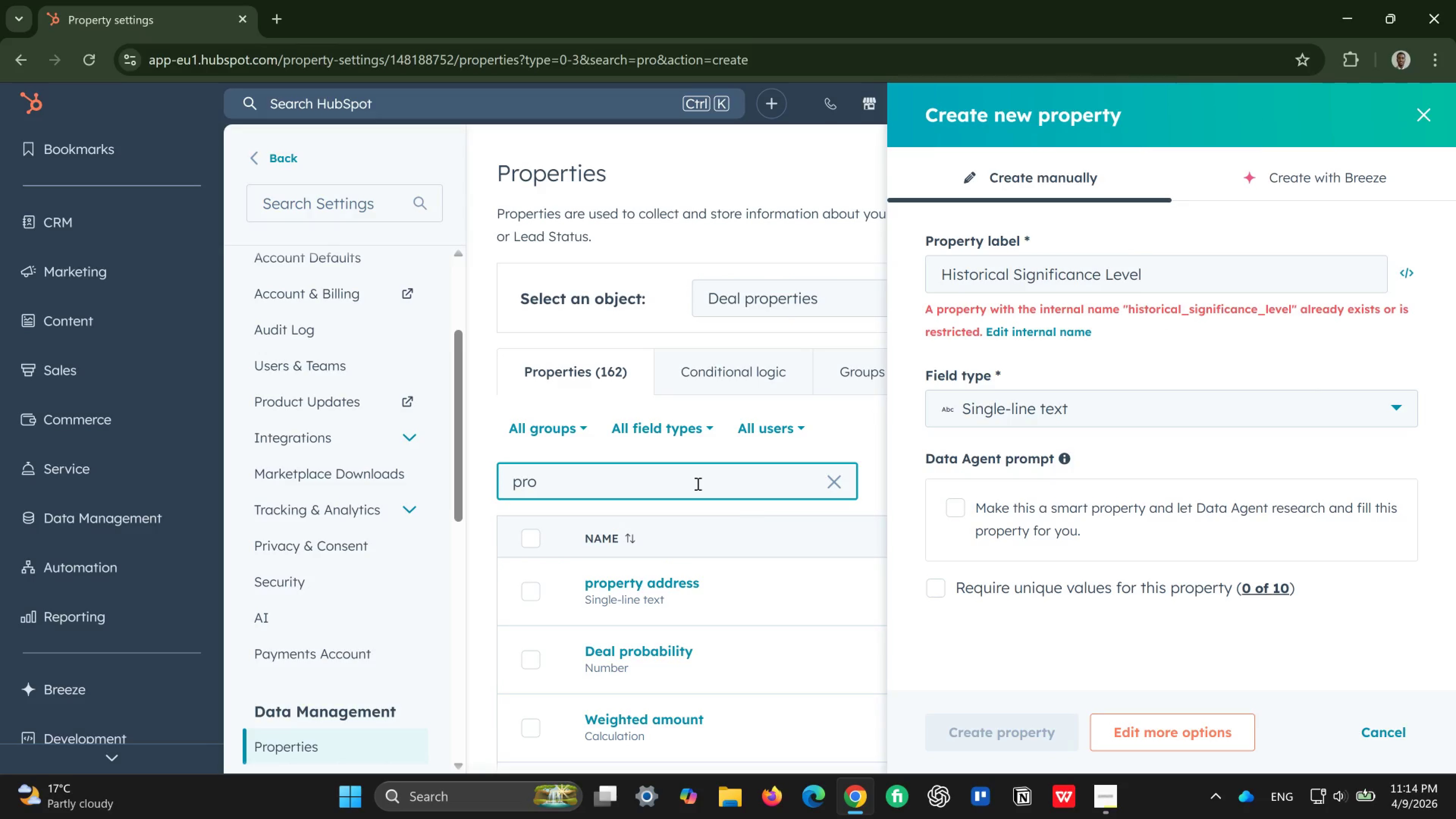 
key(Backspace)
key(Backspace)
key(Backspace)
type(hist)
 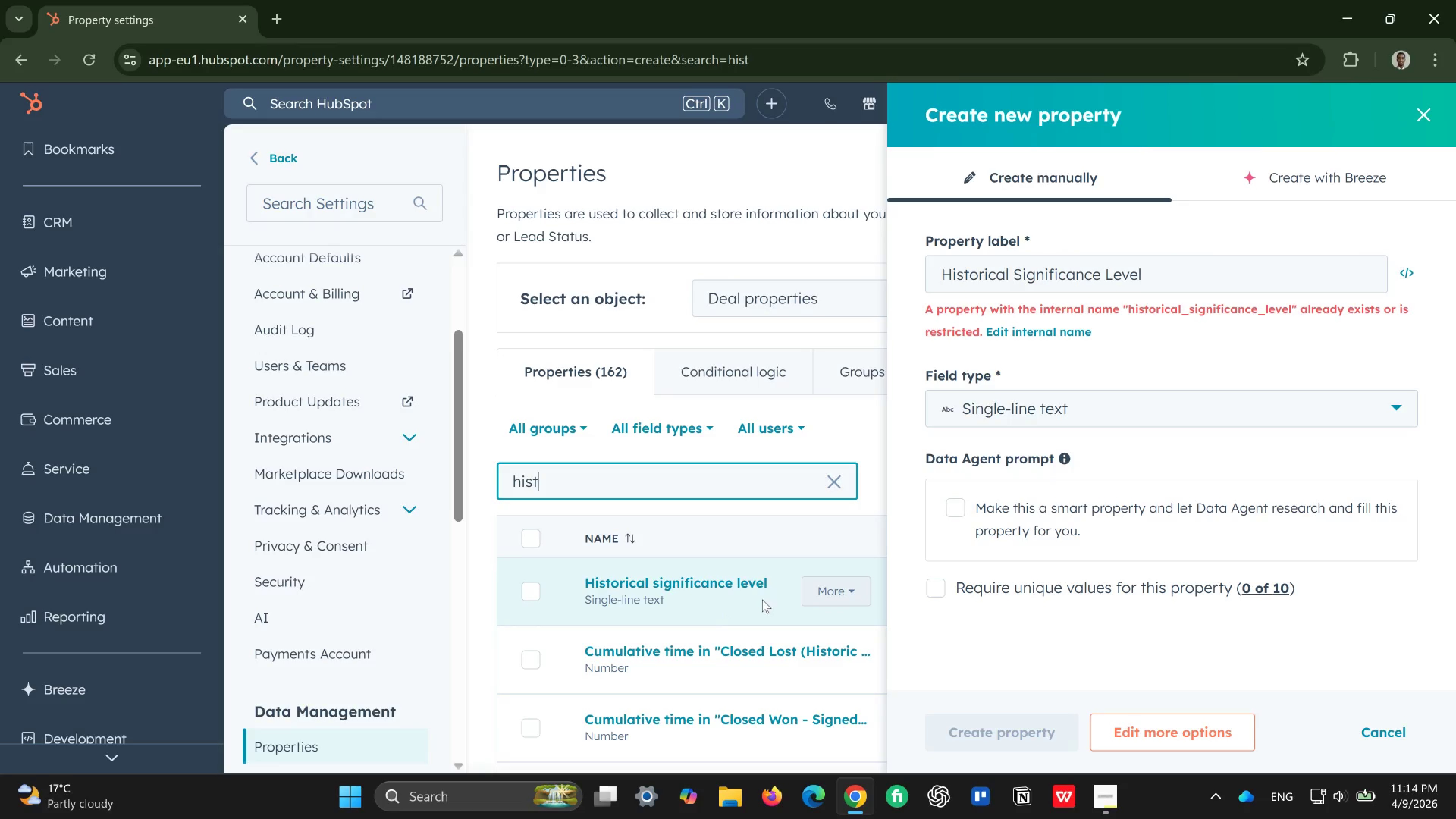 
left_click([841, 593])
 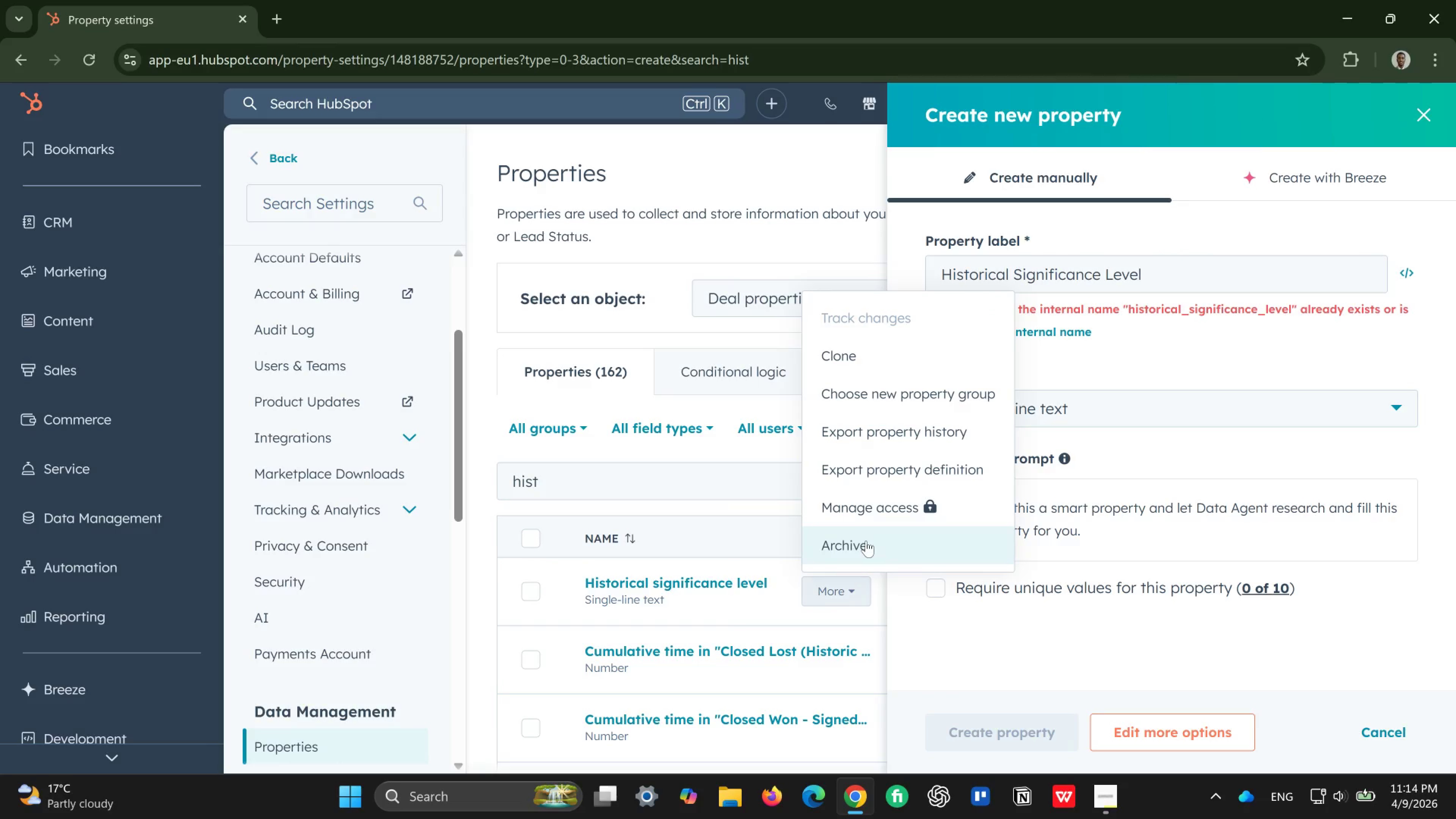 
left_click([866, 540])
 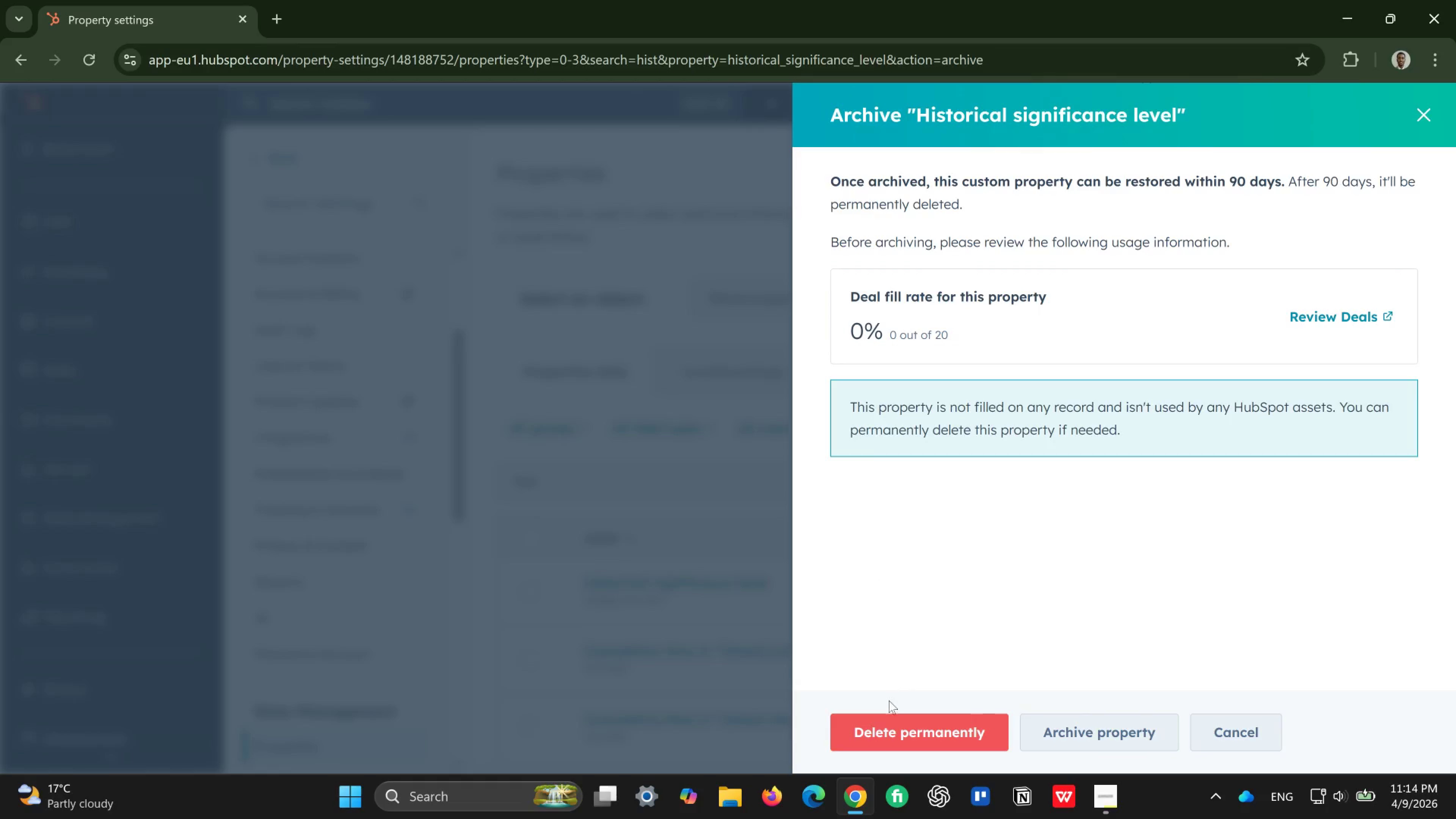 
left_click([876, 733])
 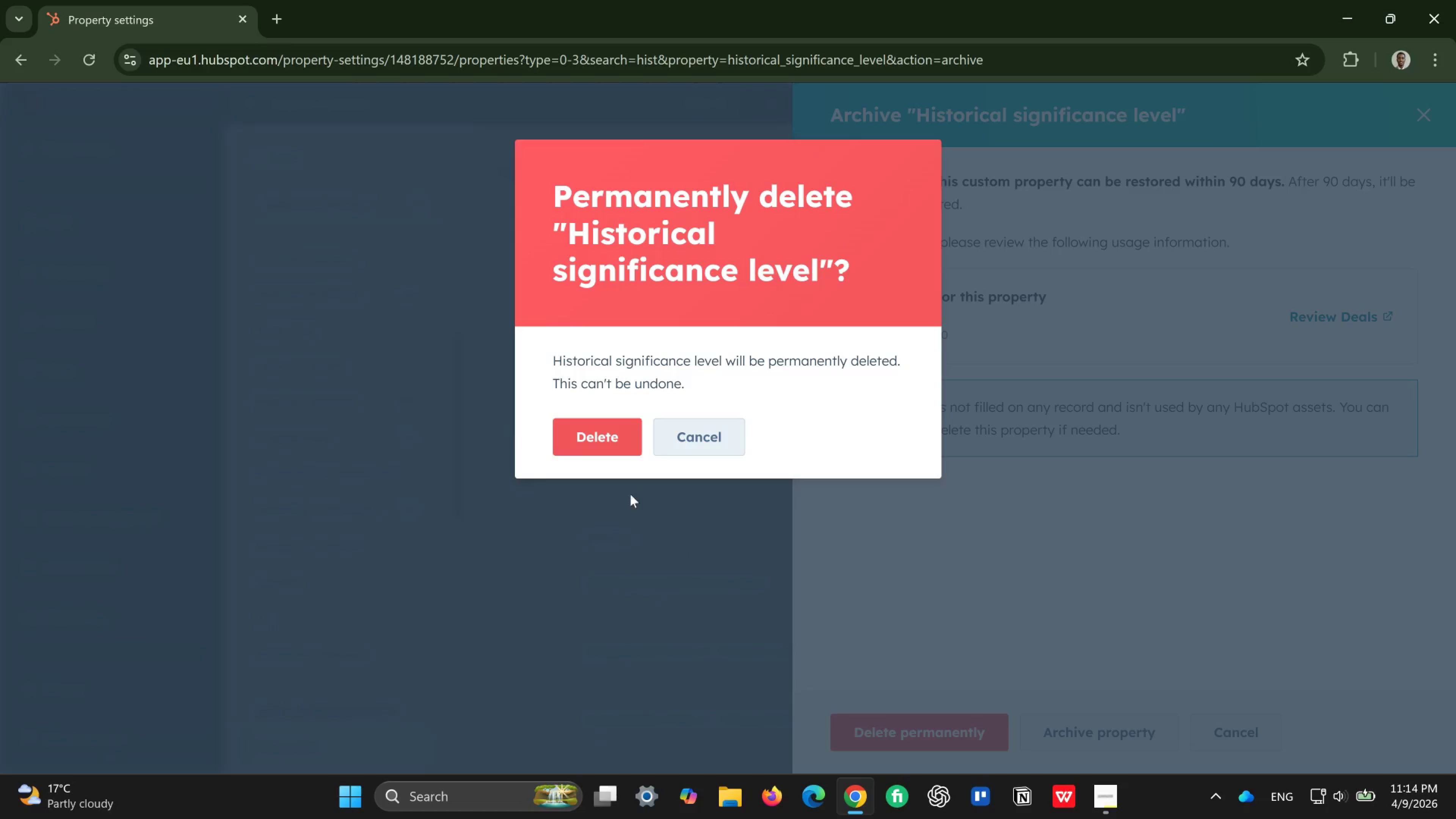 
left_click([612, 428])
 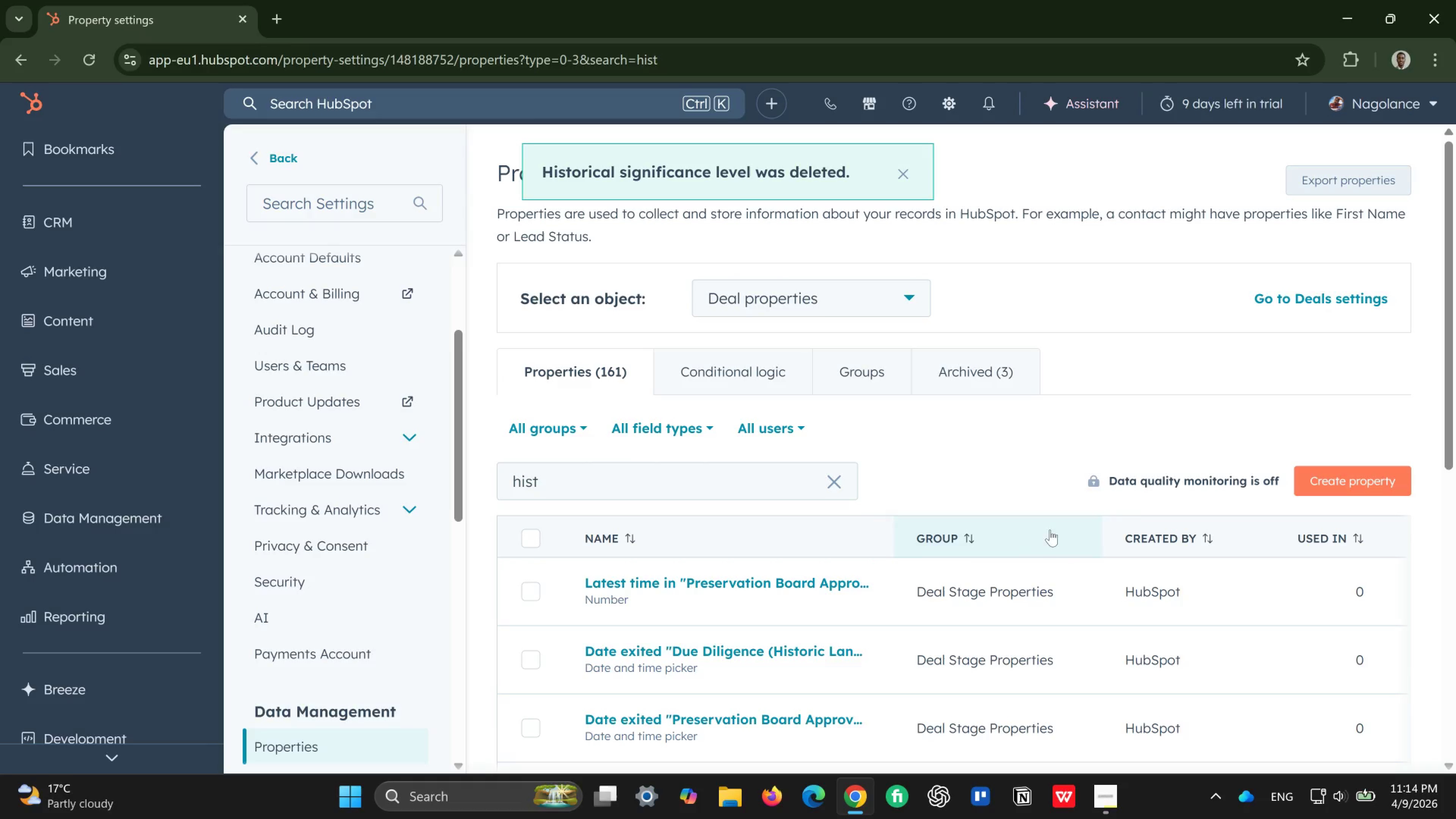 
left_click([1331, 477])
 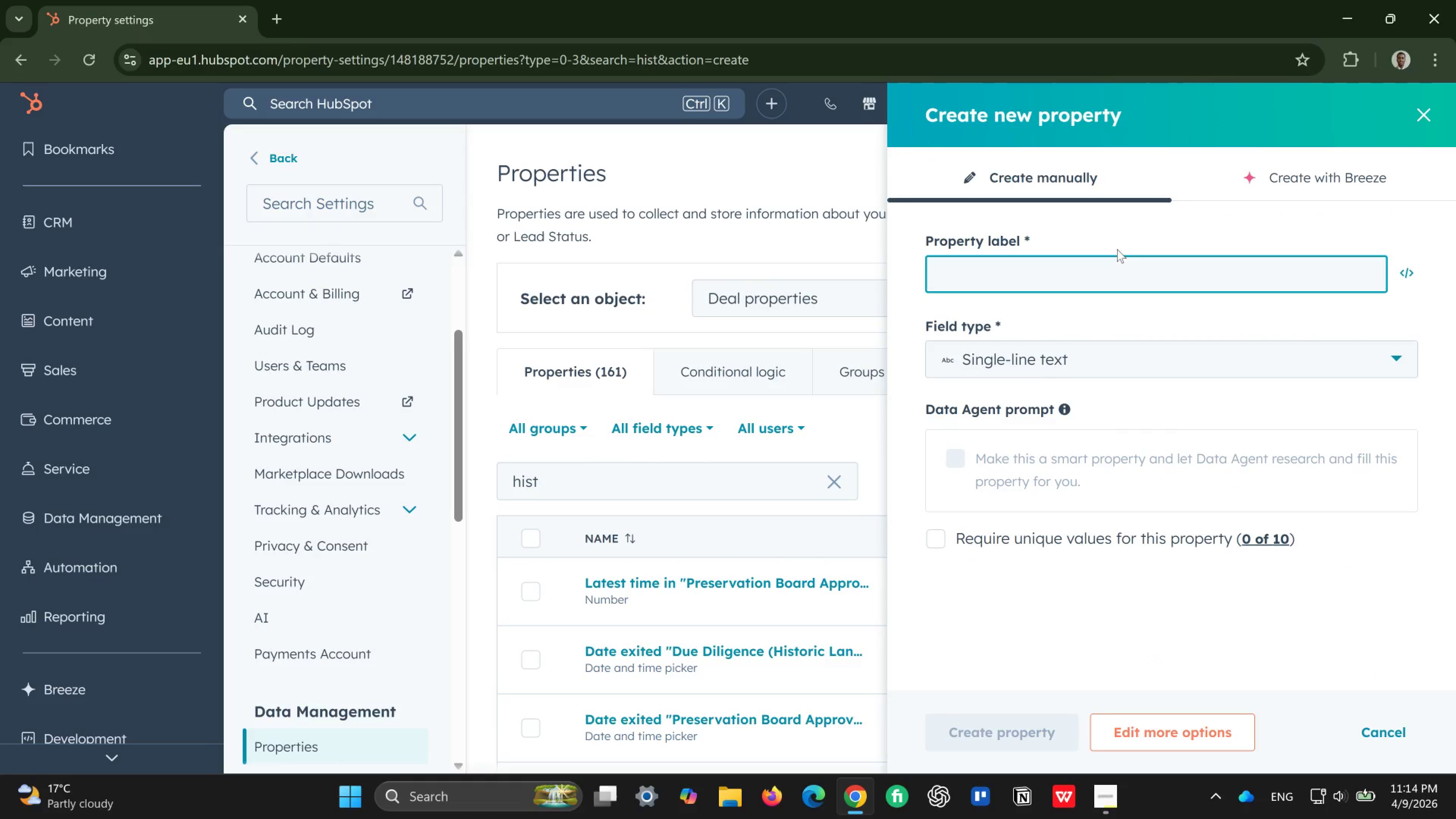 
type(Historical Significance Level)
 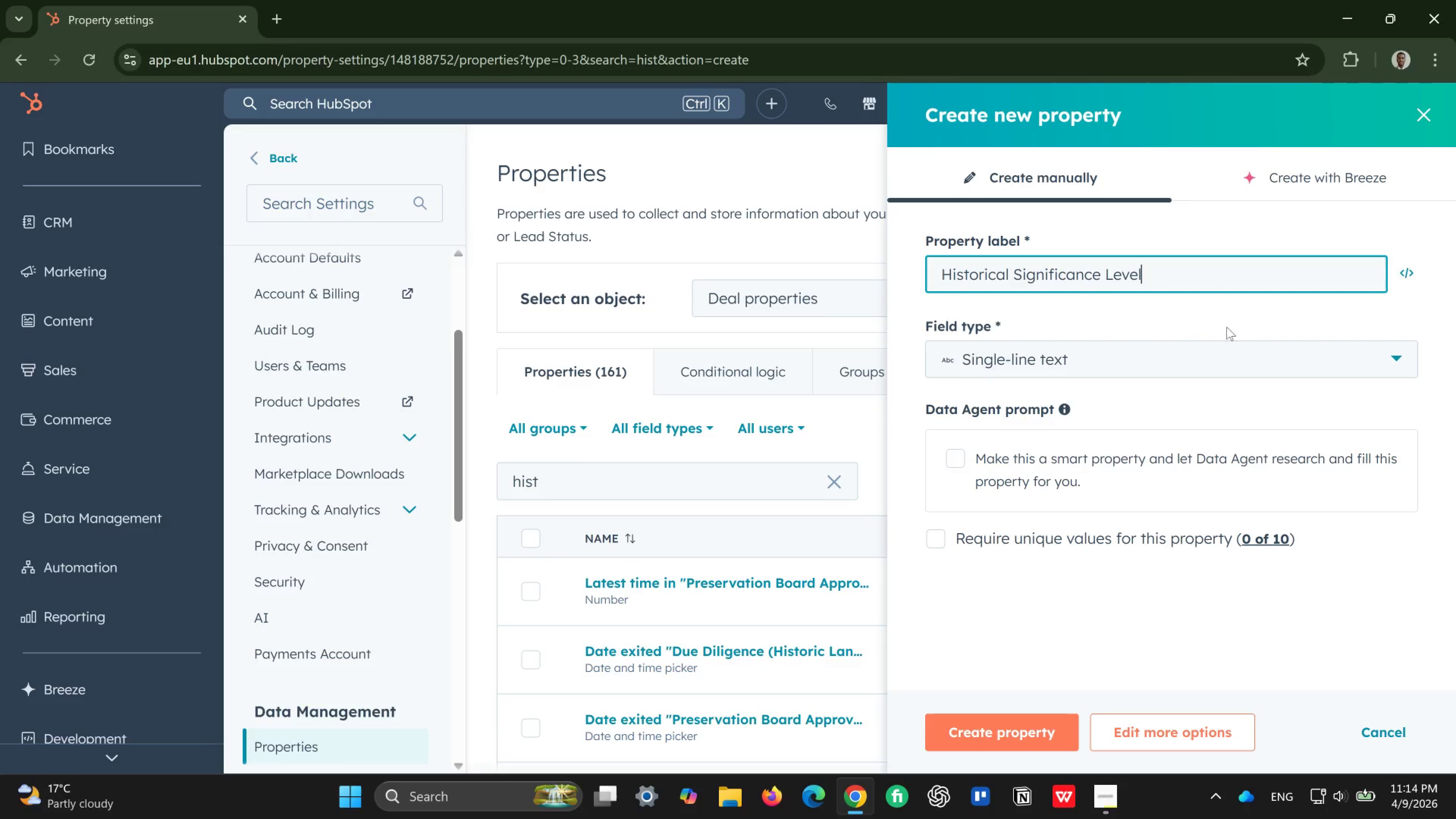 
left_click([1227, 352])
 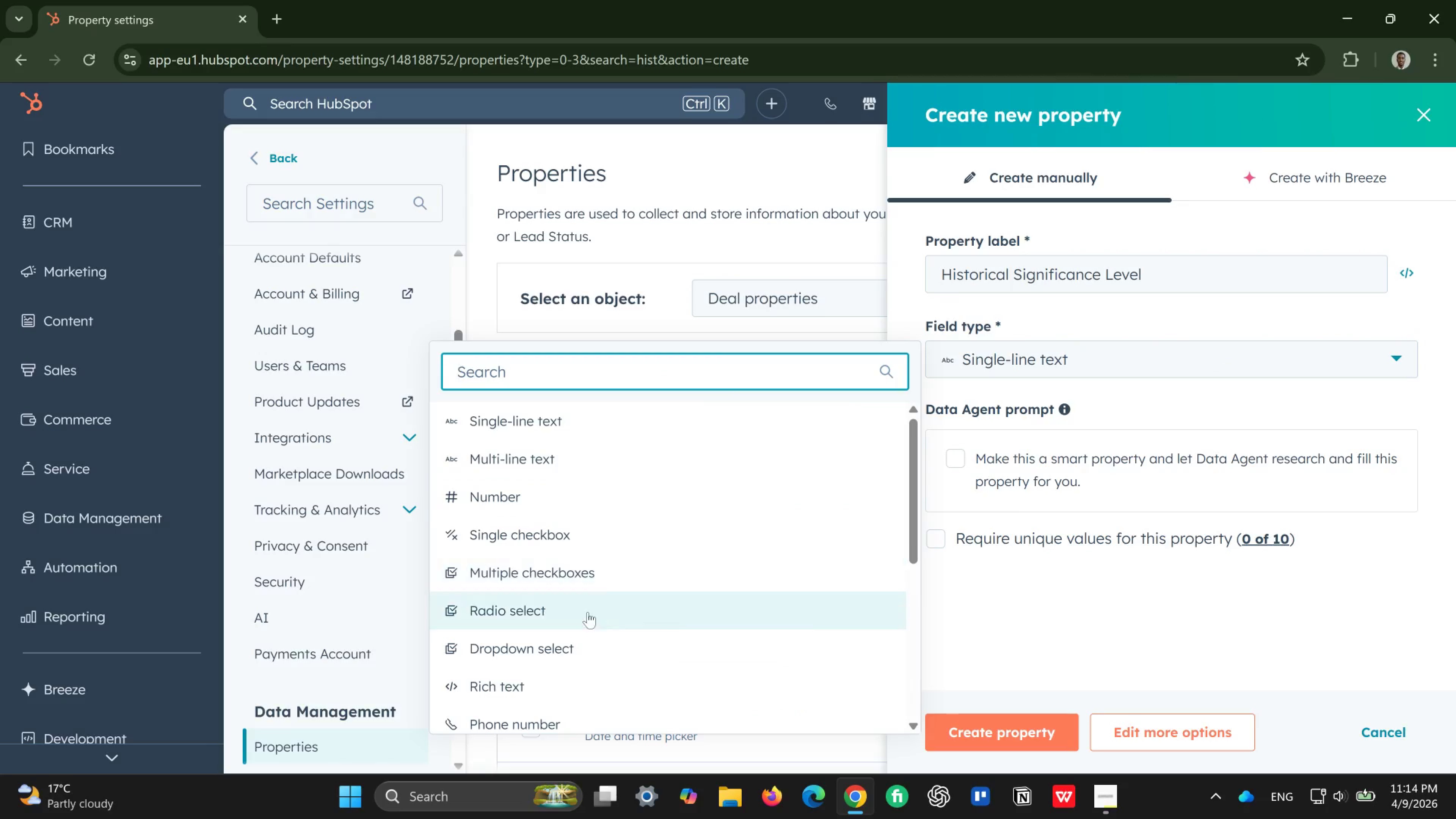 
left_click([560, 649])
 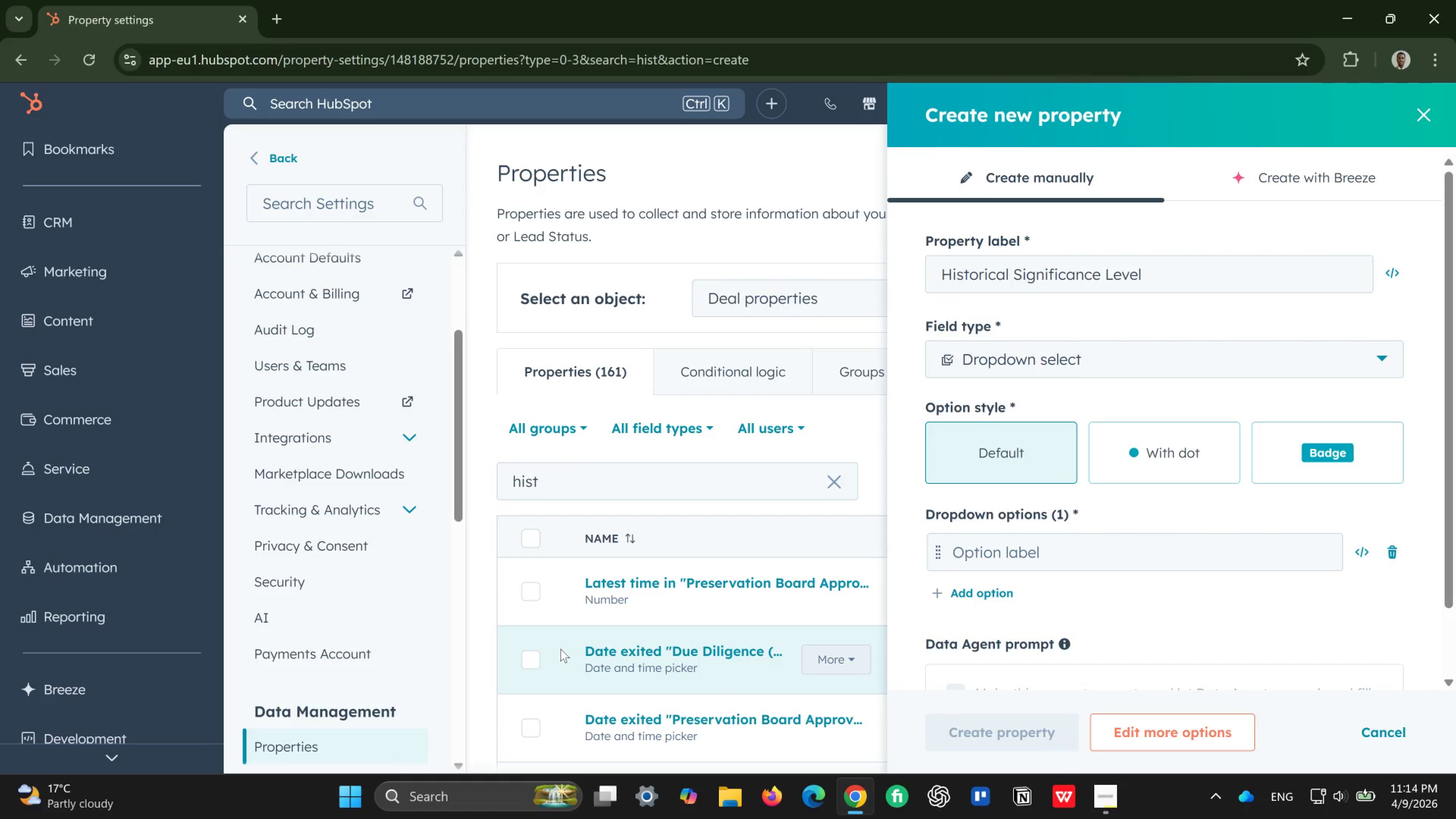 
type(Contr)
 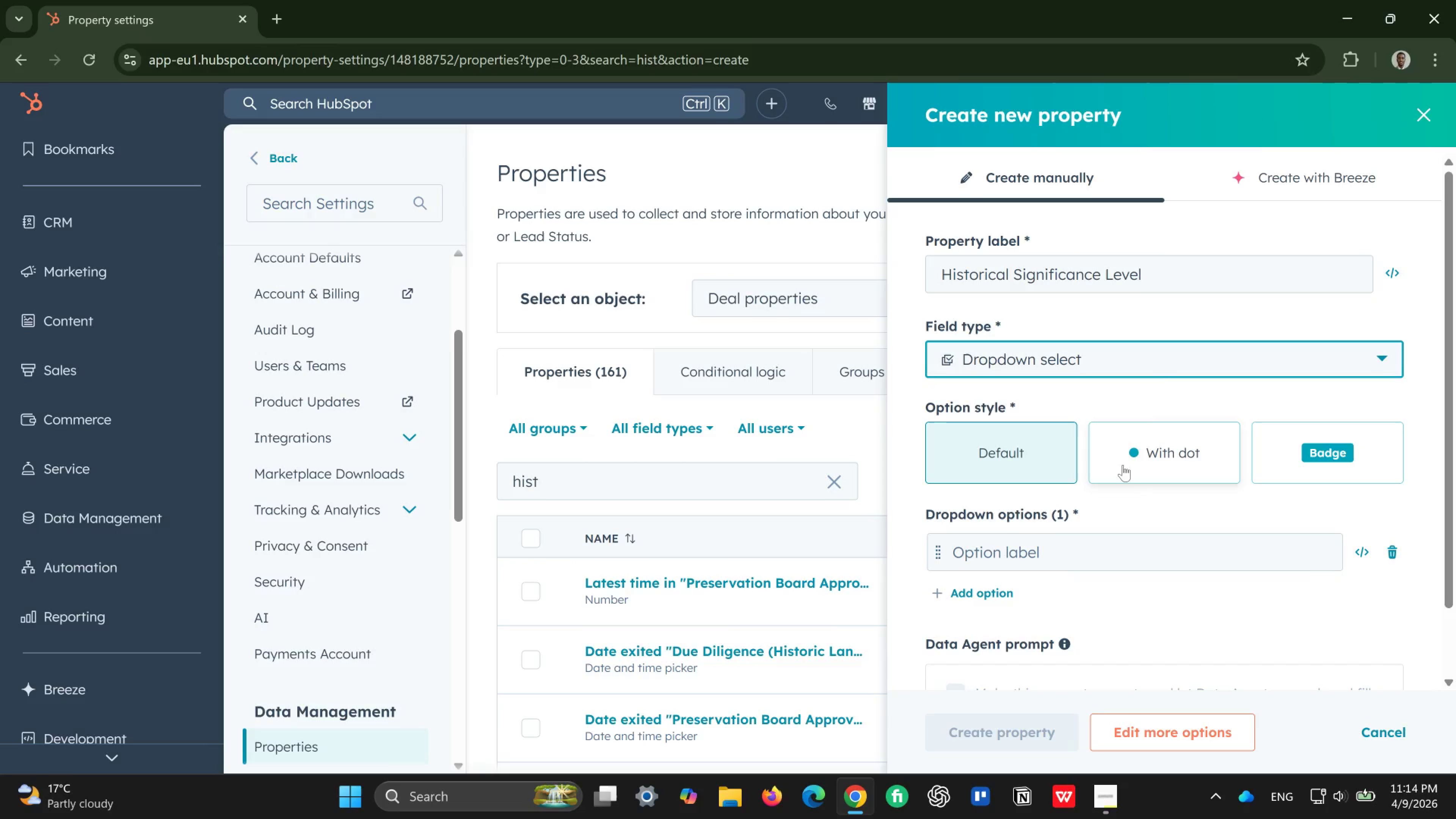 
wait(7.53)
 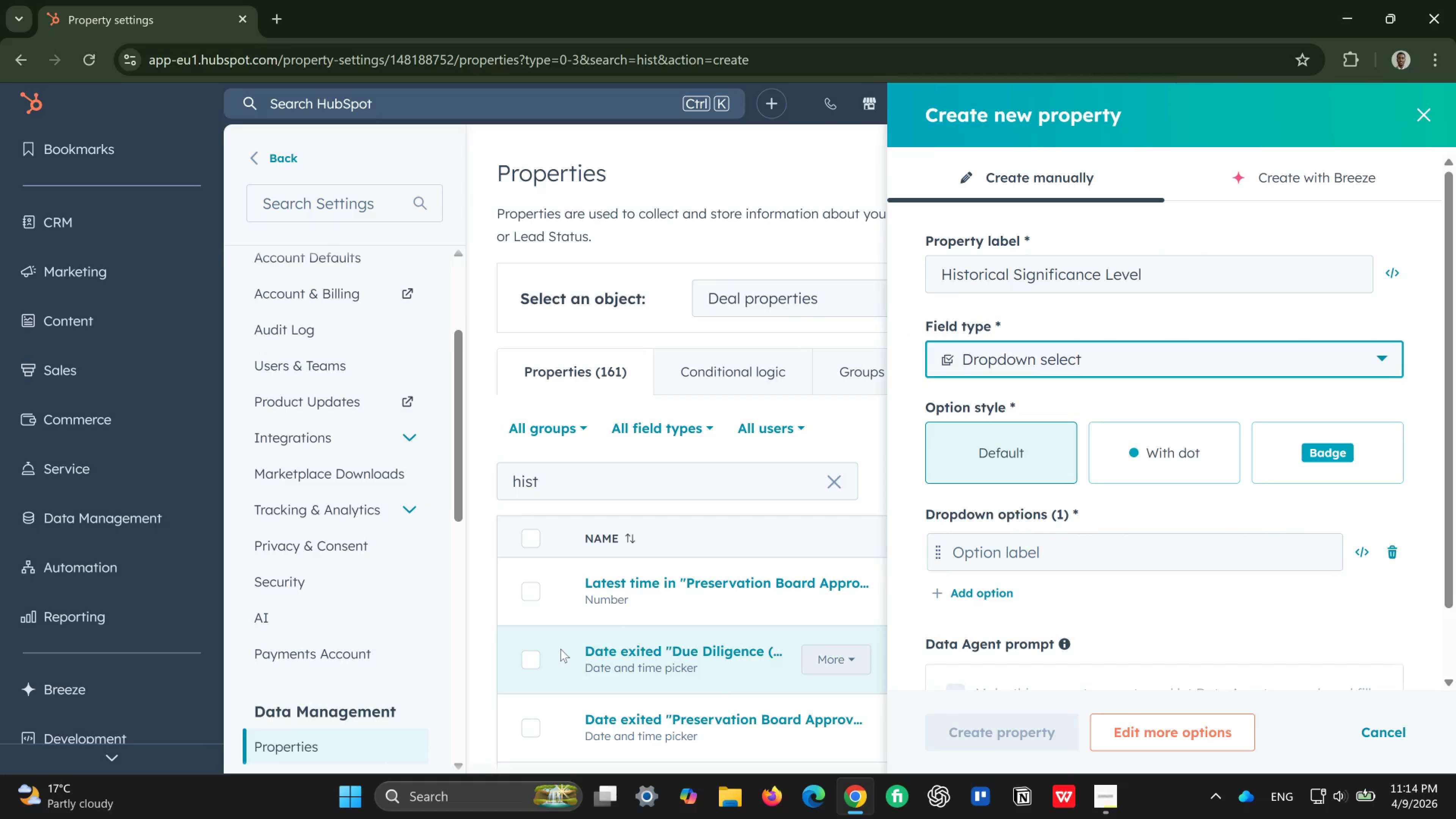 
left_click([1085, 546])
 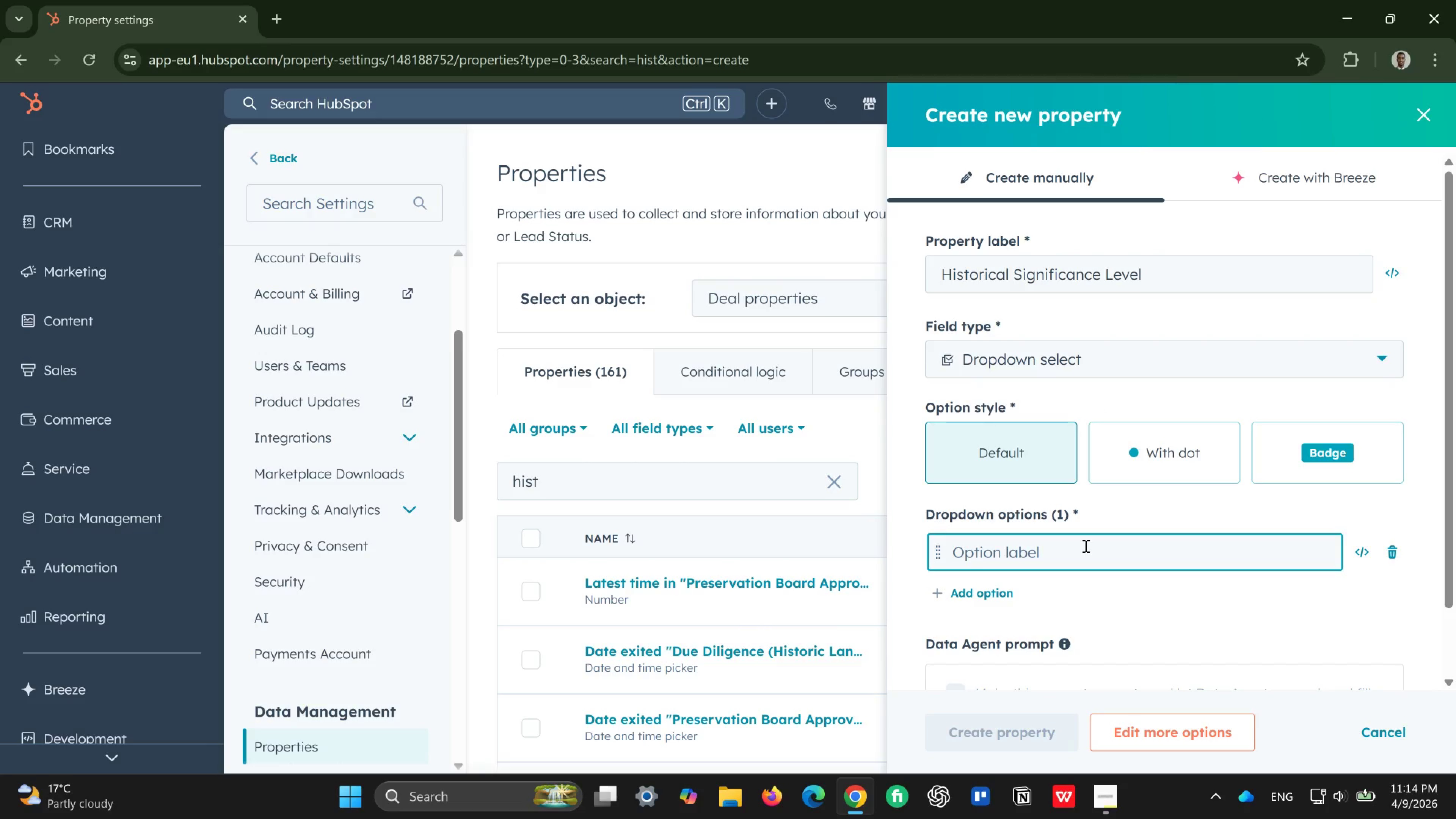 
type(Conti)
key(Backspace)
type(ributing)
 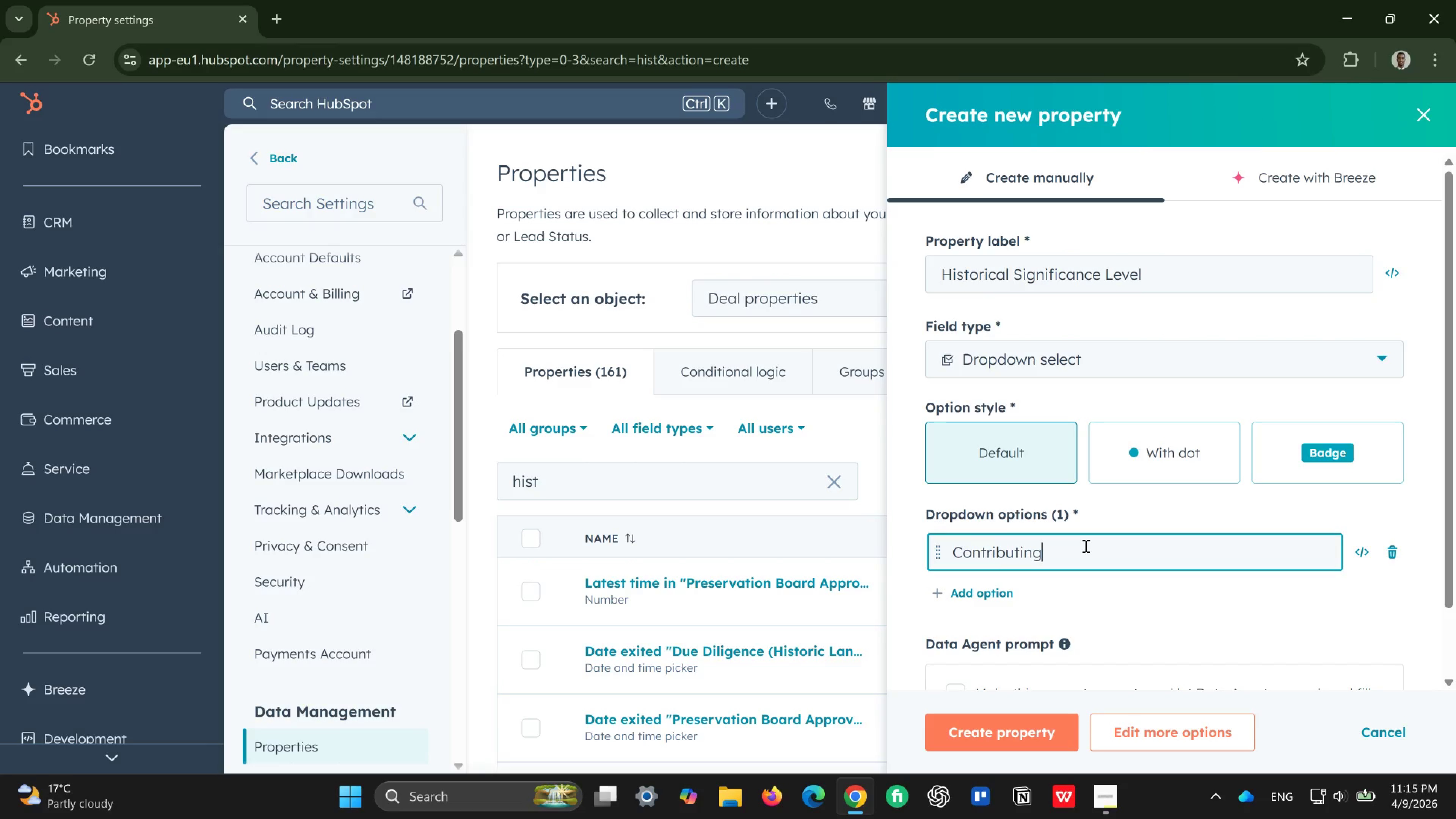 
key(Enter)
 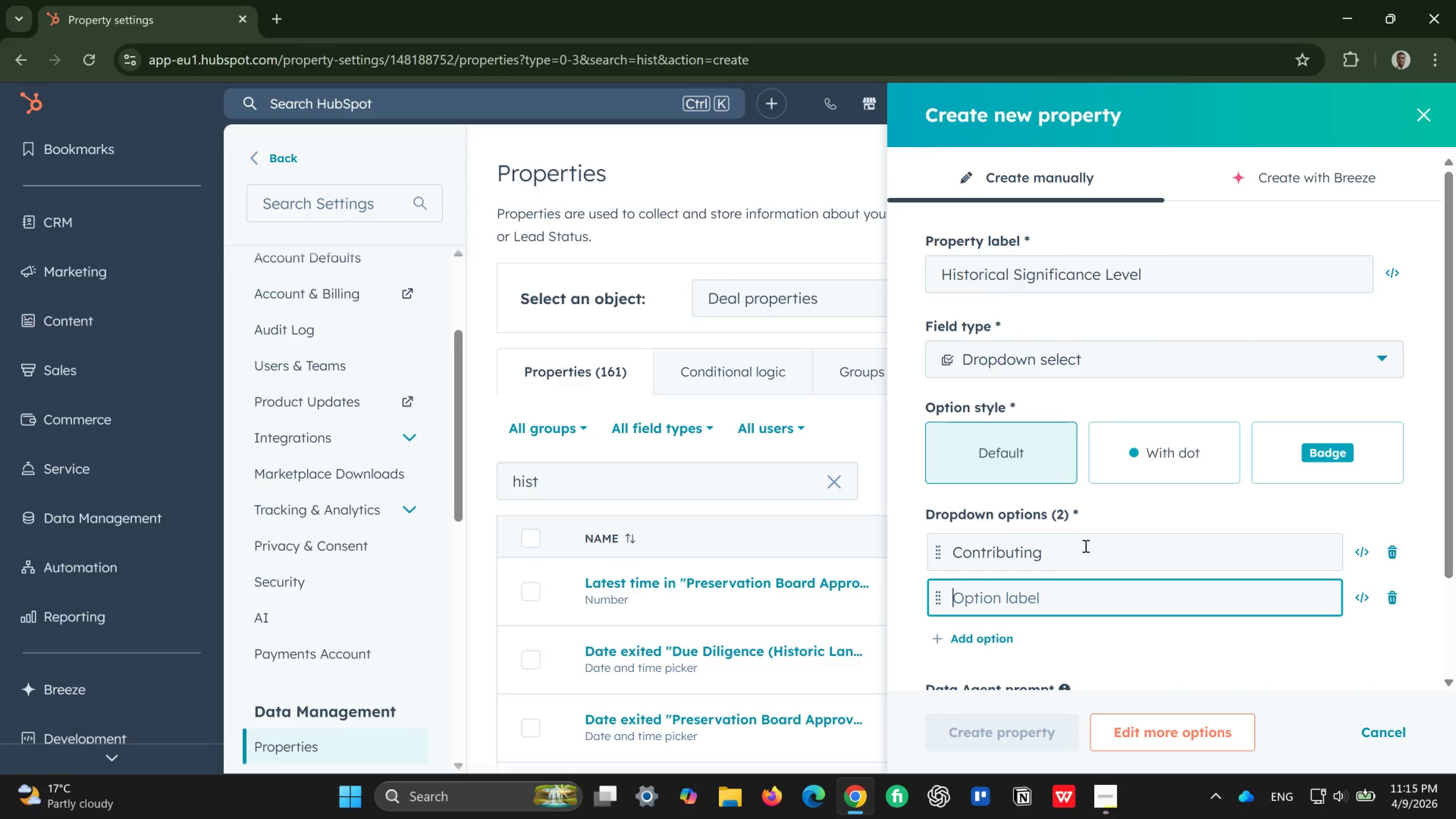 
type(Lnd)
key(Backspace)
key(Backspace)
type(andmark)
 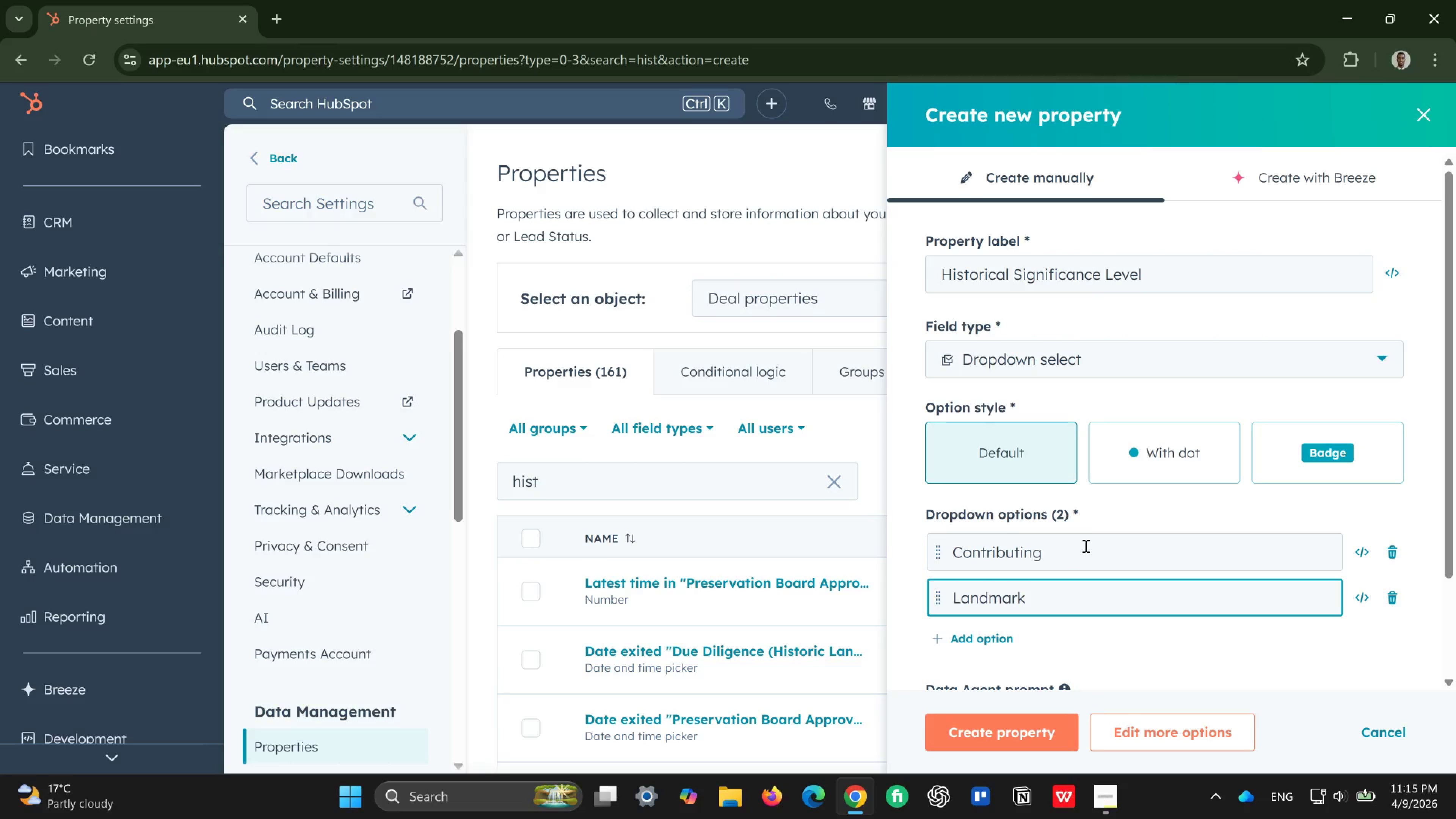 
key(Enter)
 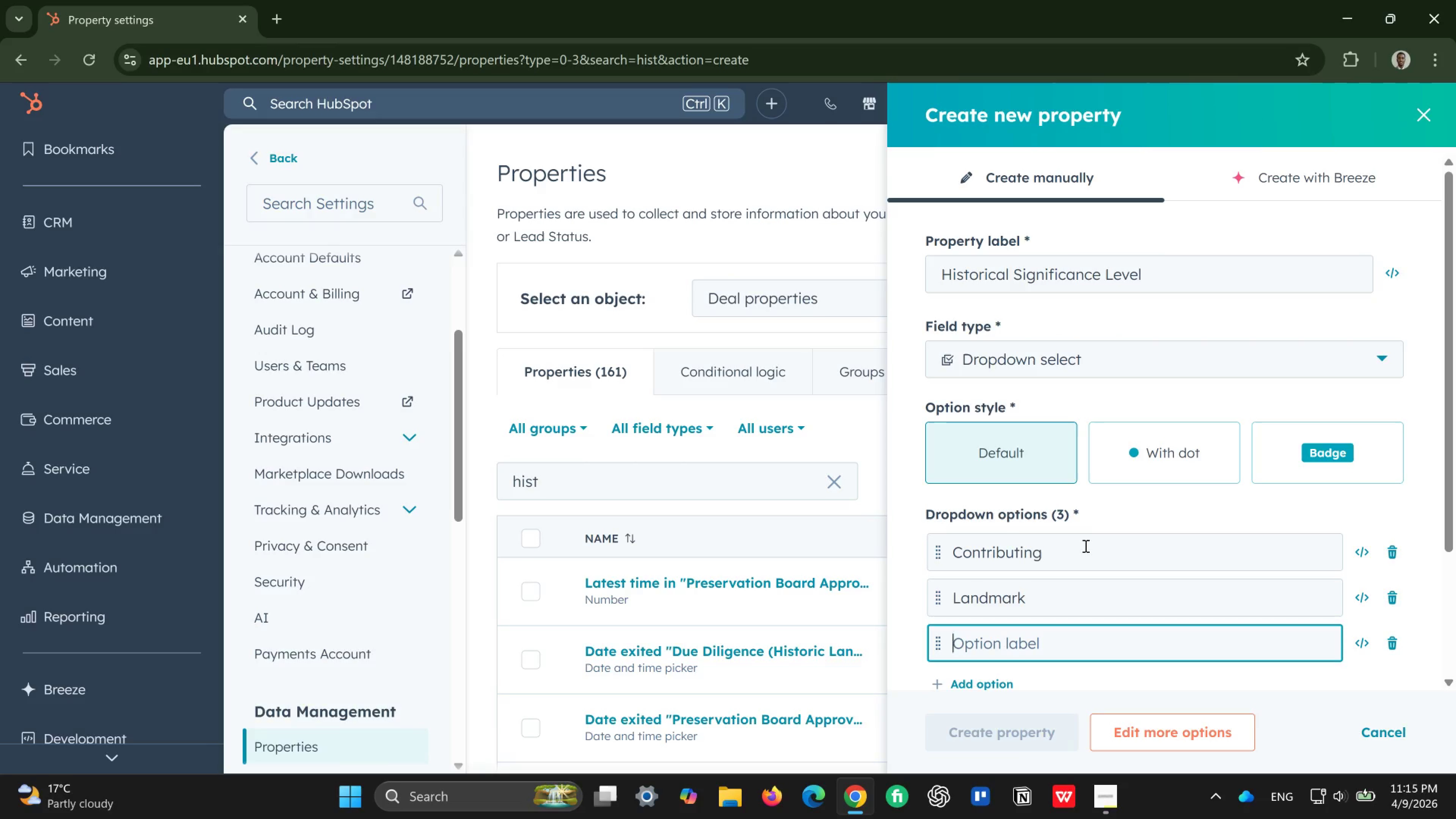 
type(District Contributer)
 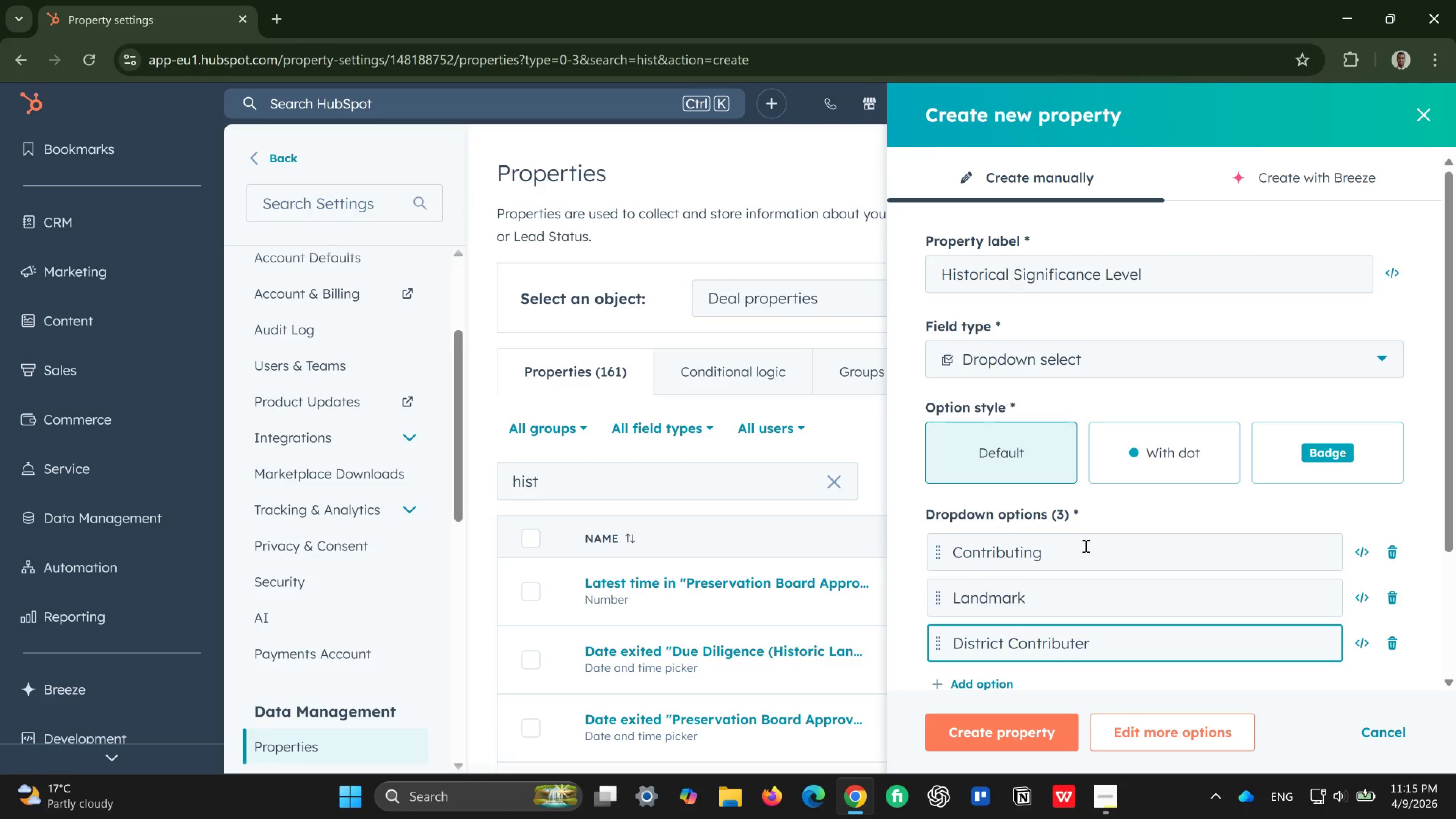 
key(Enter)
 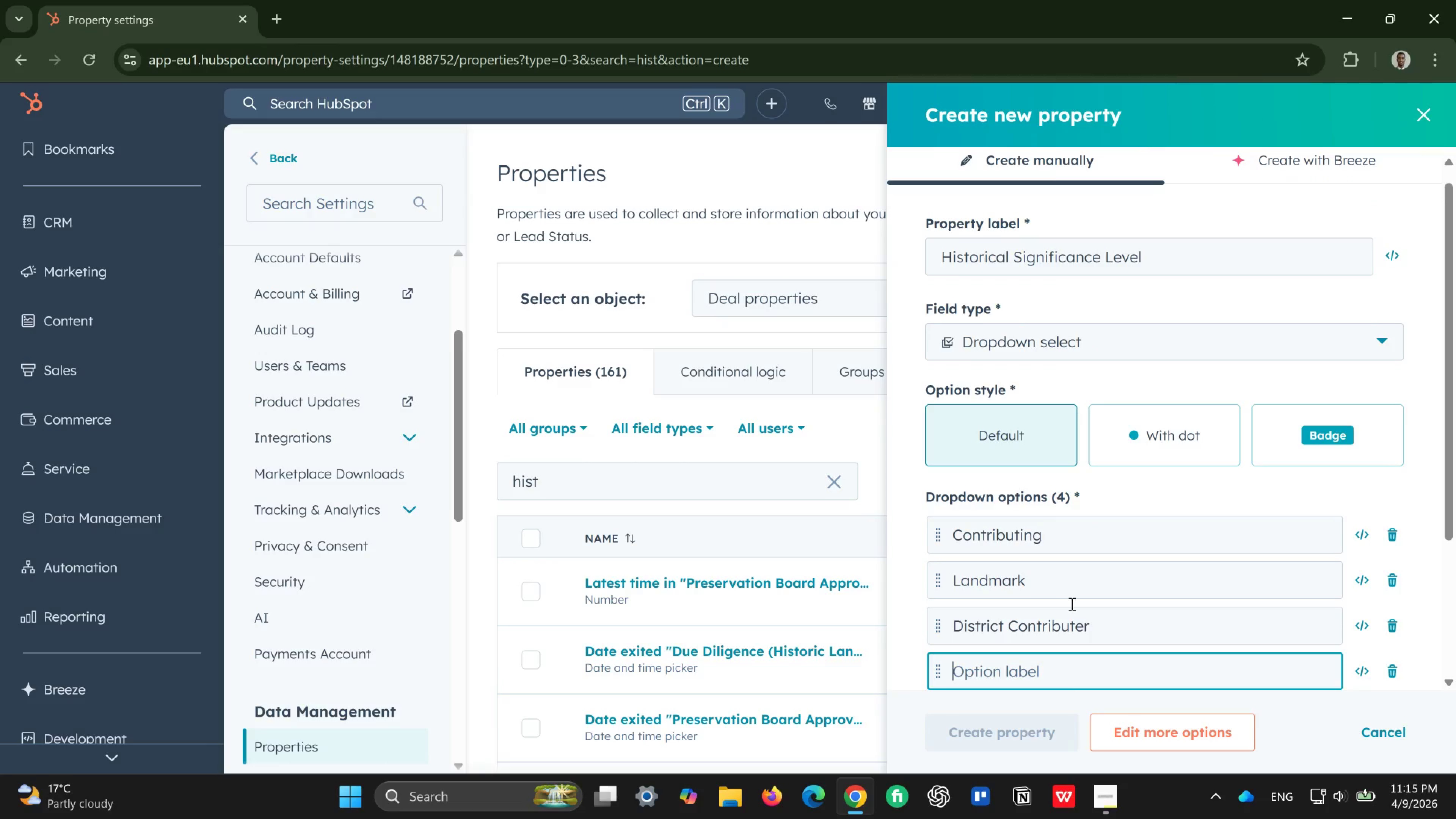 
left_click([1118, 626])
 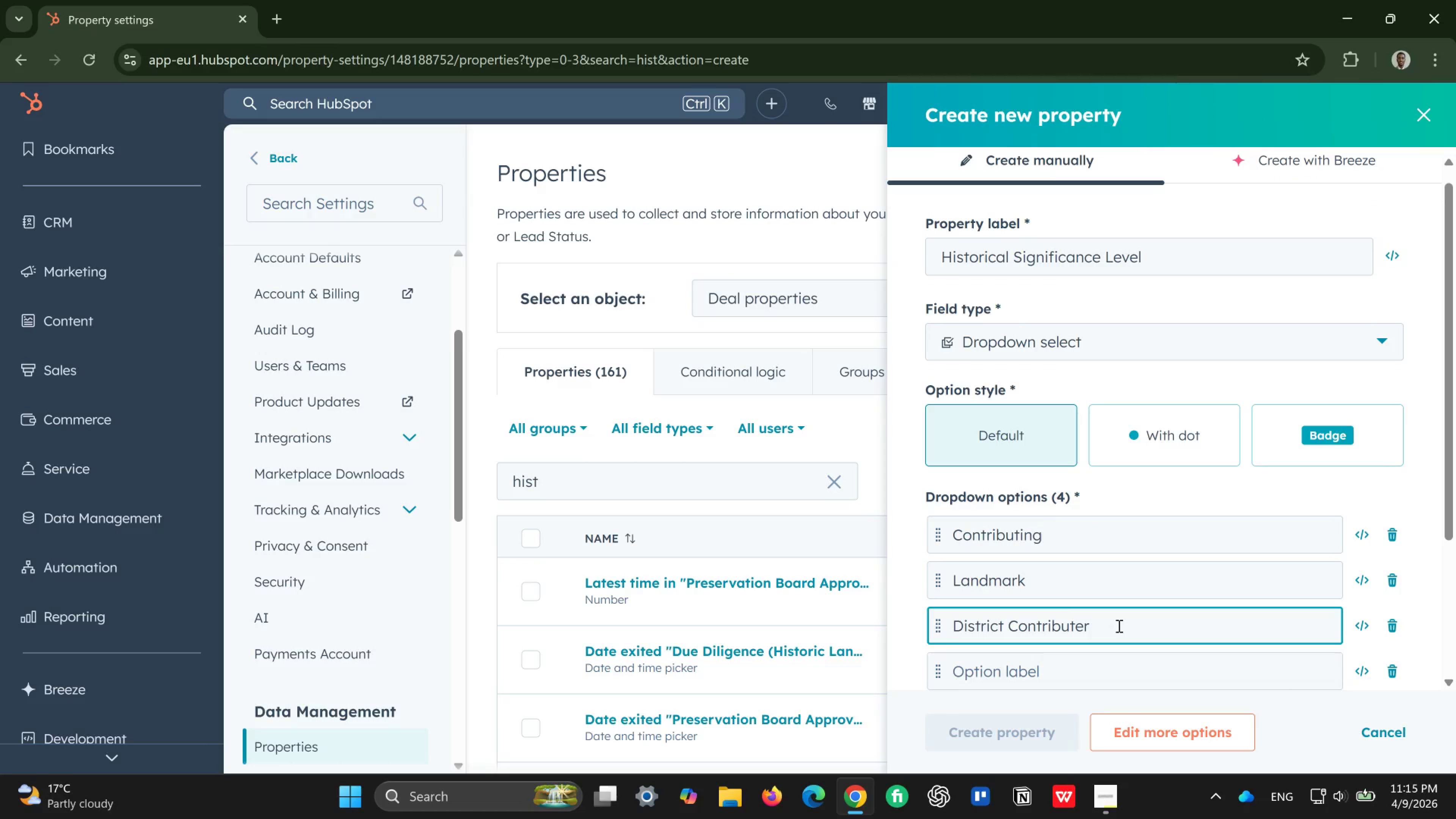 
key(Backspace)
key(Backspace)
type(or)
 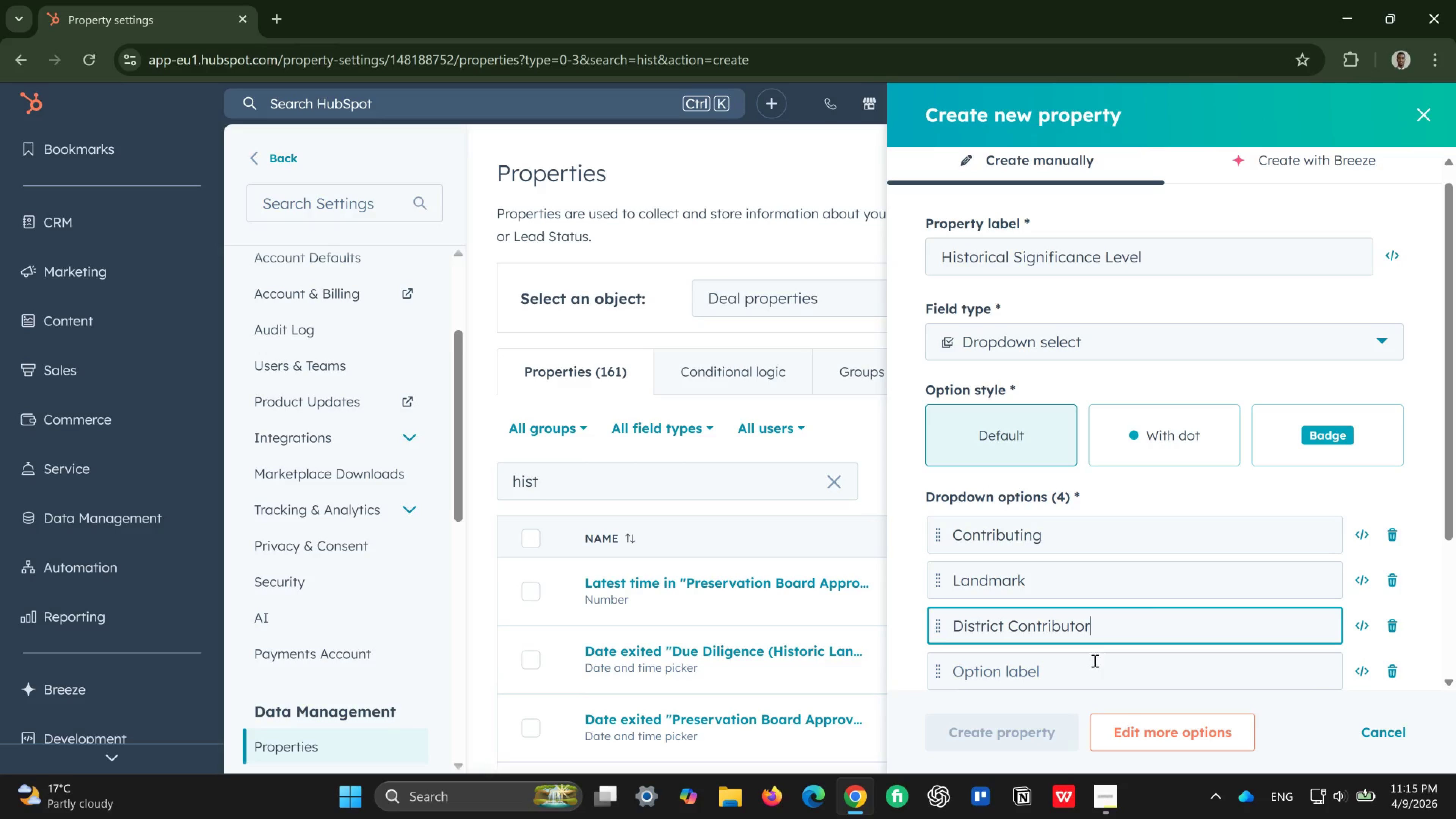 
left_click([1083, 673])
 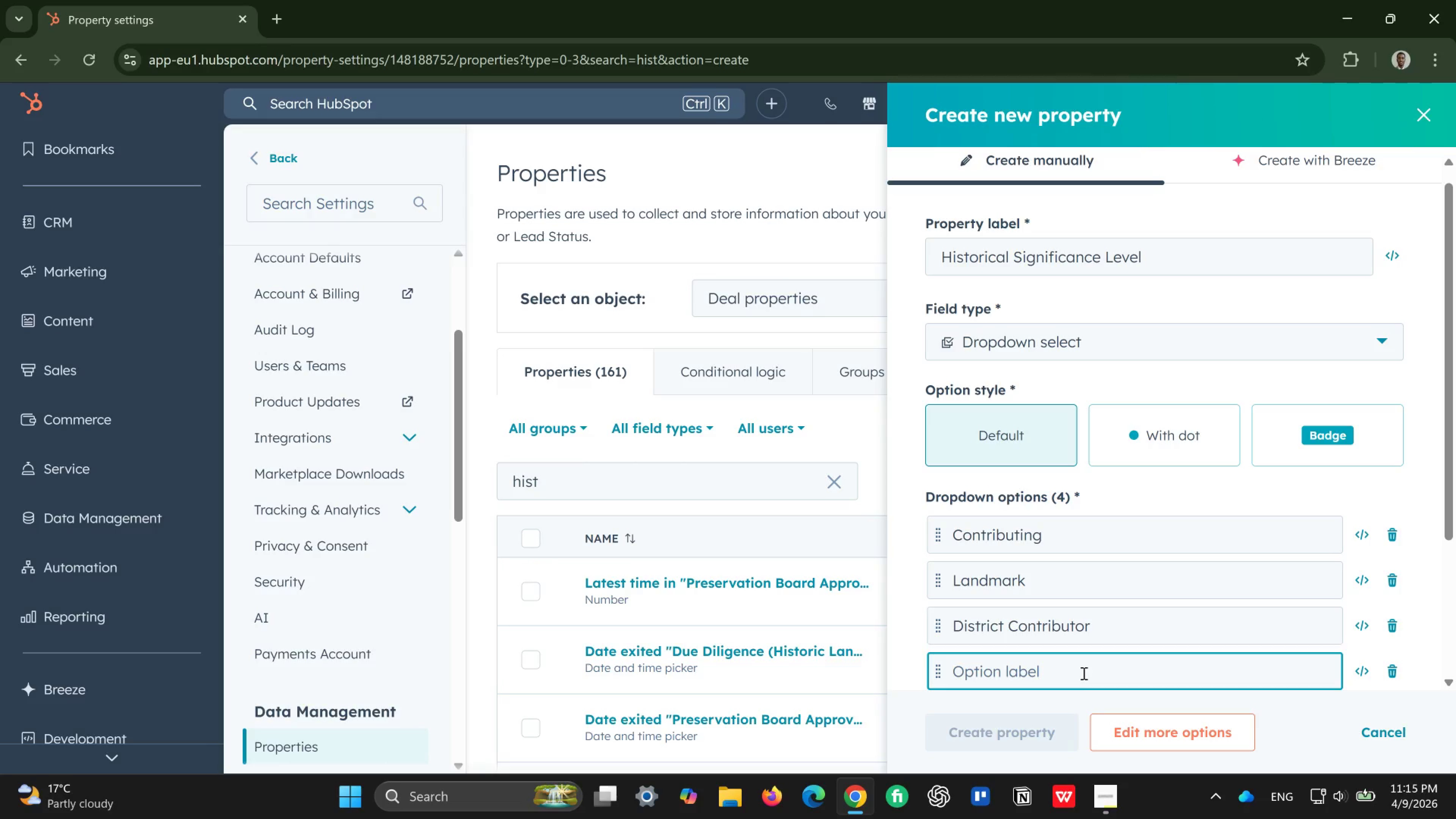 
wait(6.63)
 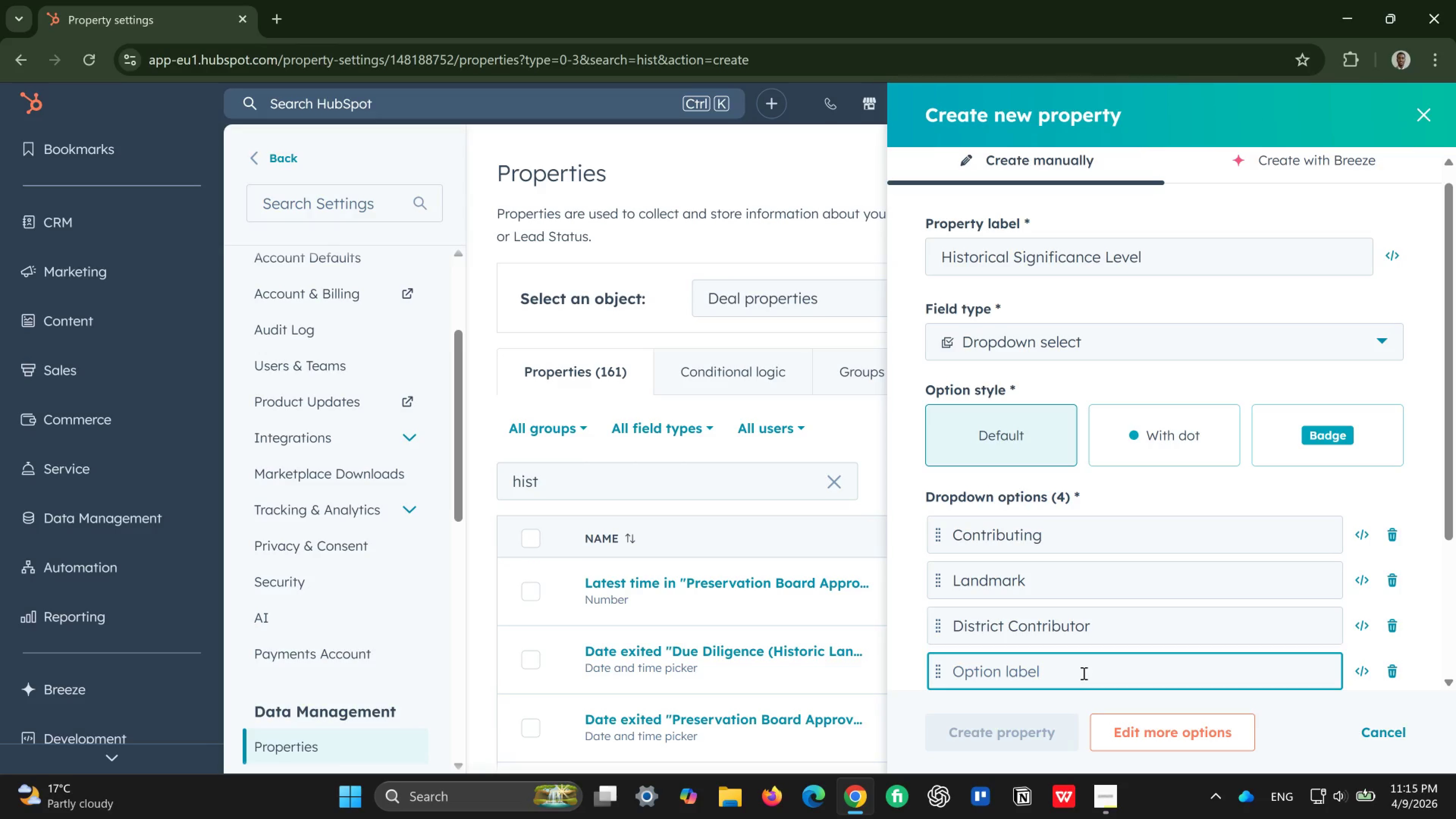 
type(Not Historically Significant Yet)
 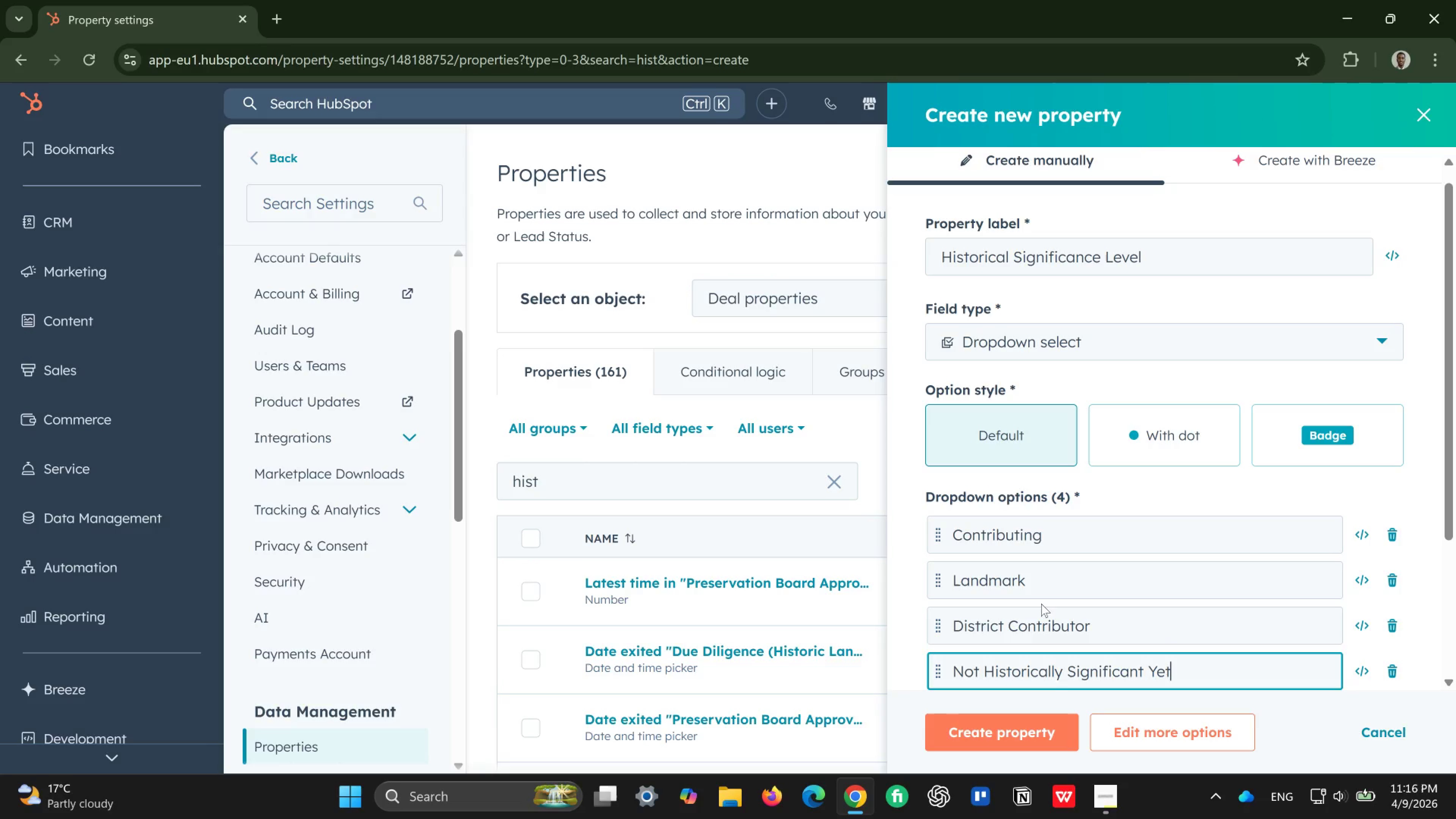 
wait(7.08)
 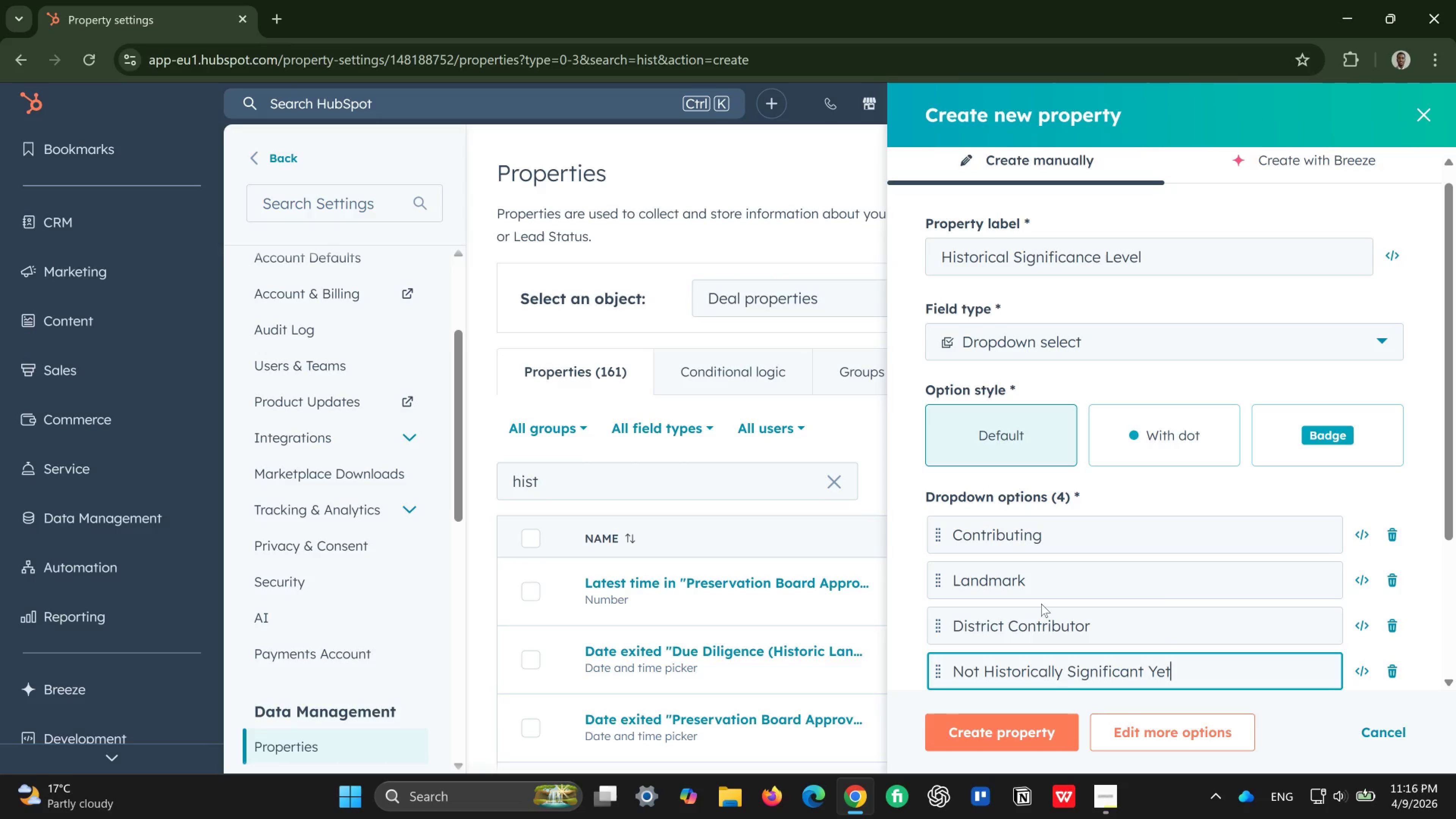 
left_click([985, 749])
 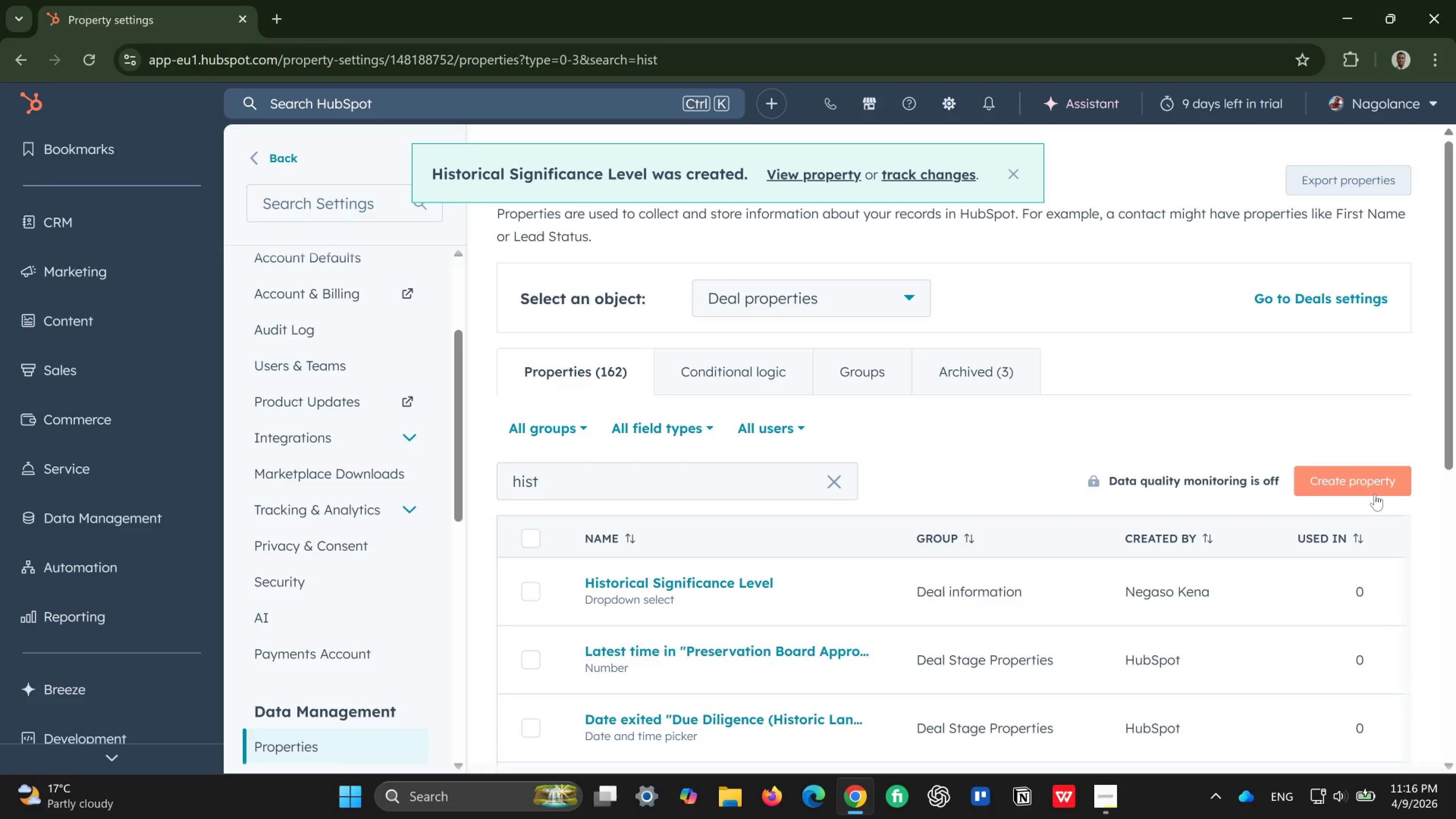 
left_click([1347, 474])
 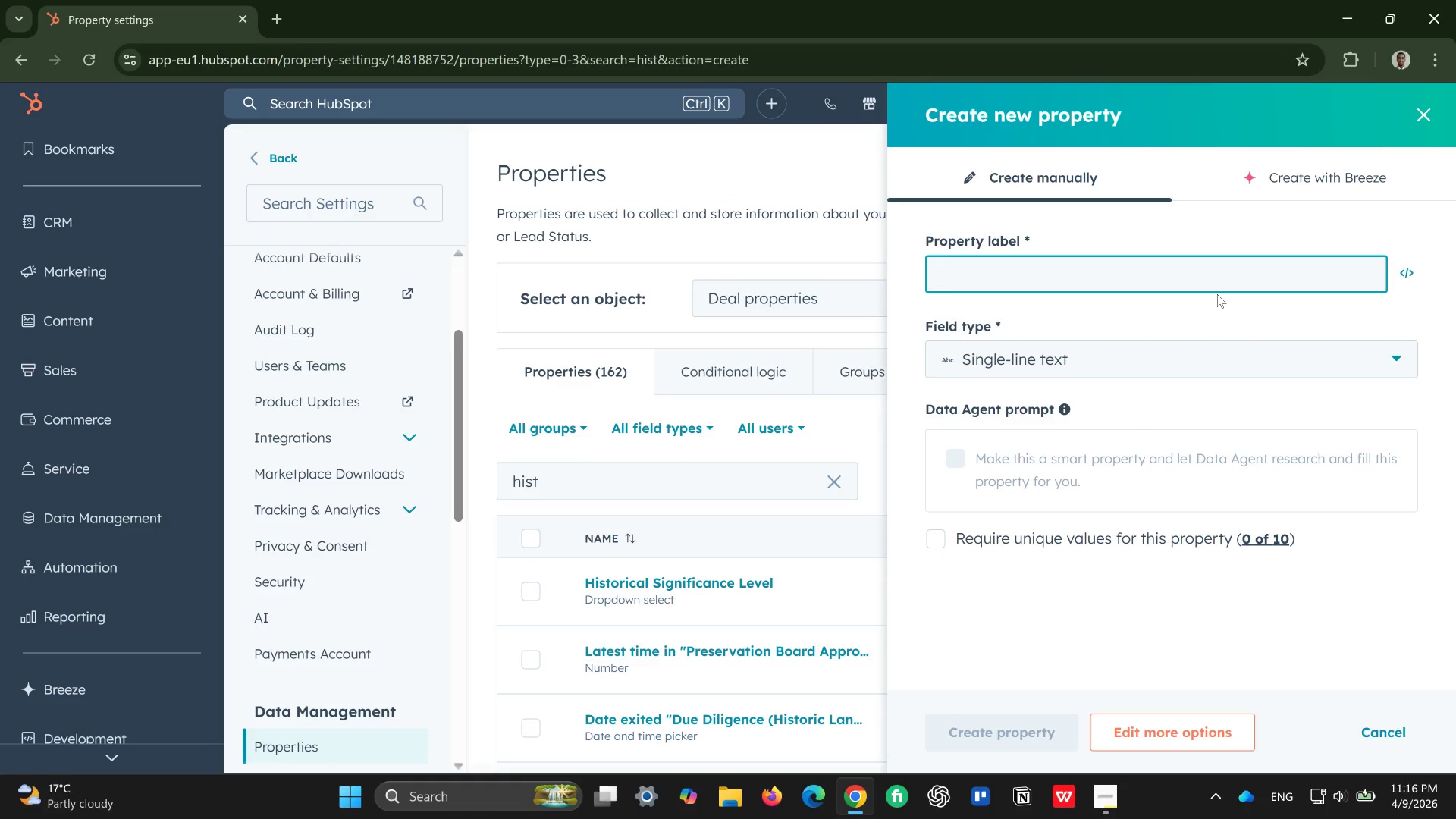 
wait(9.34)
 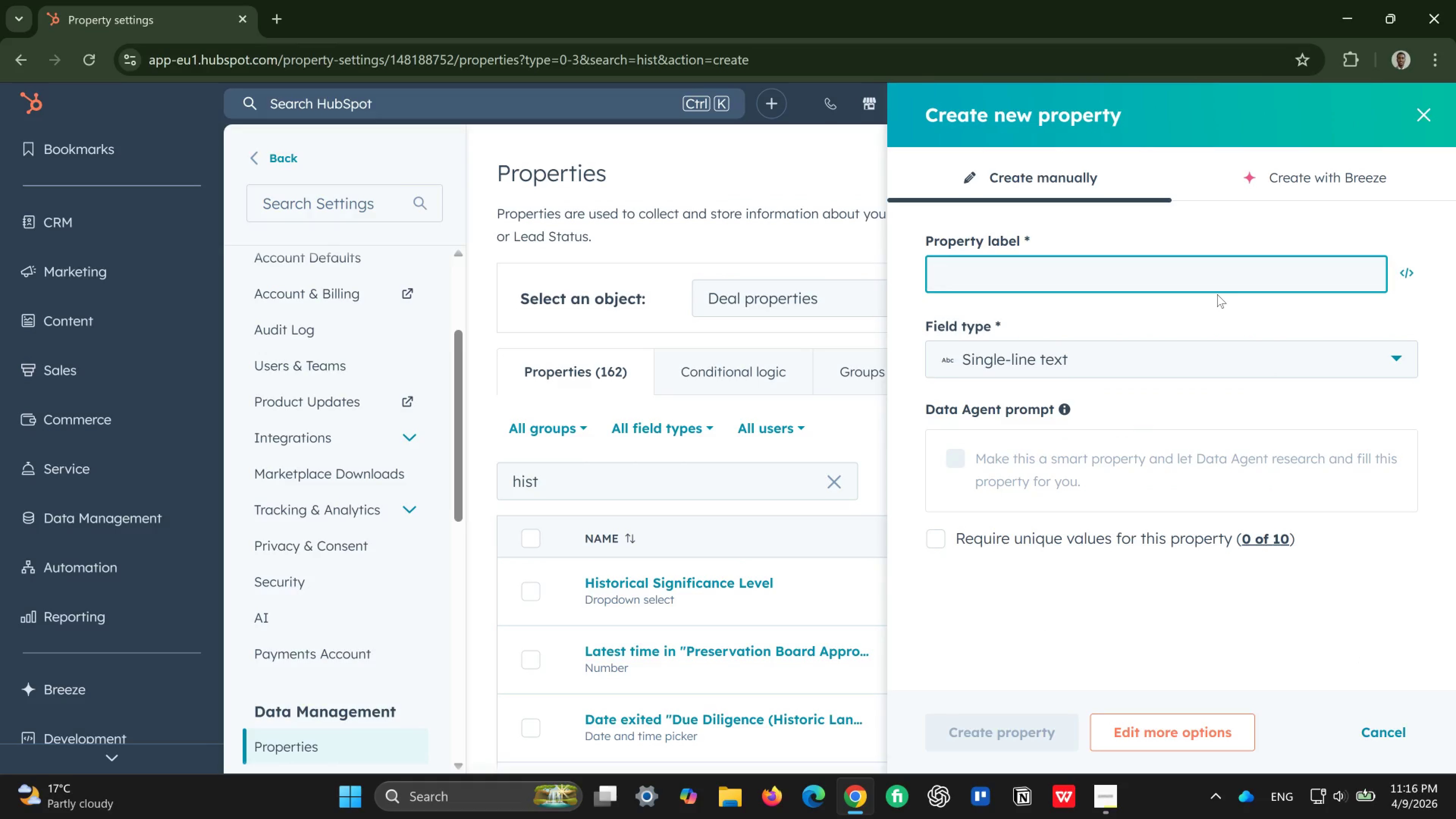 
type(Archive Rea)
key(Backspace)
type(search Complete)
 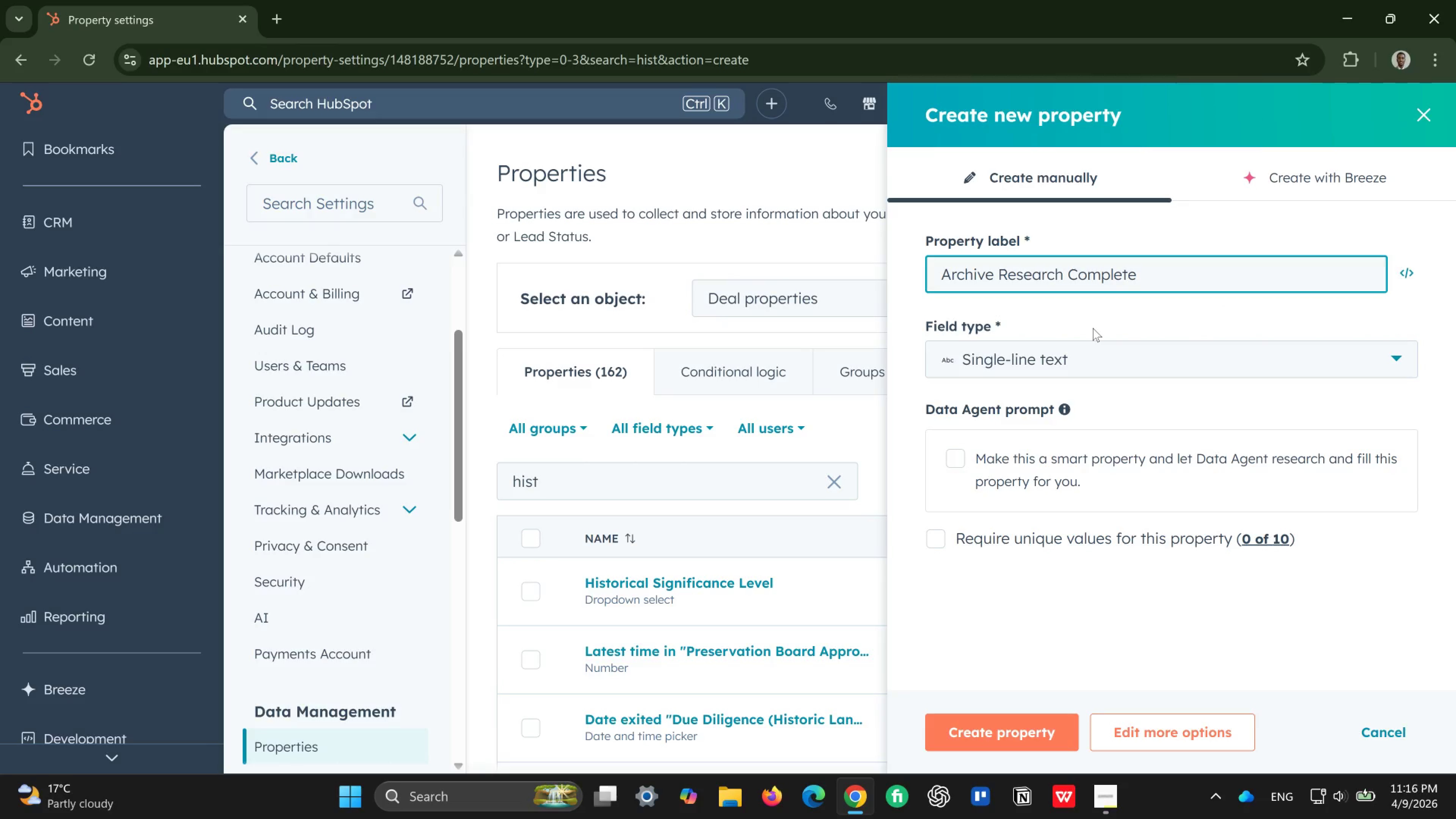 
left_click([1106, 359])
 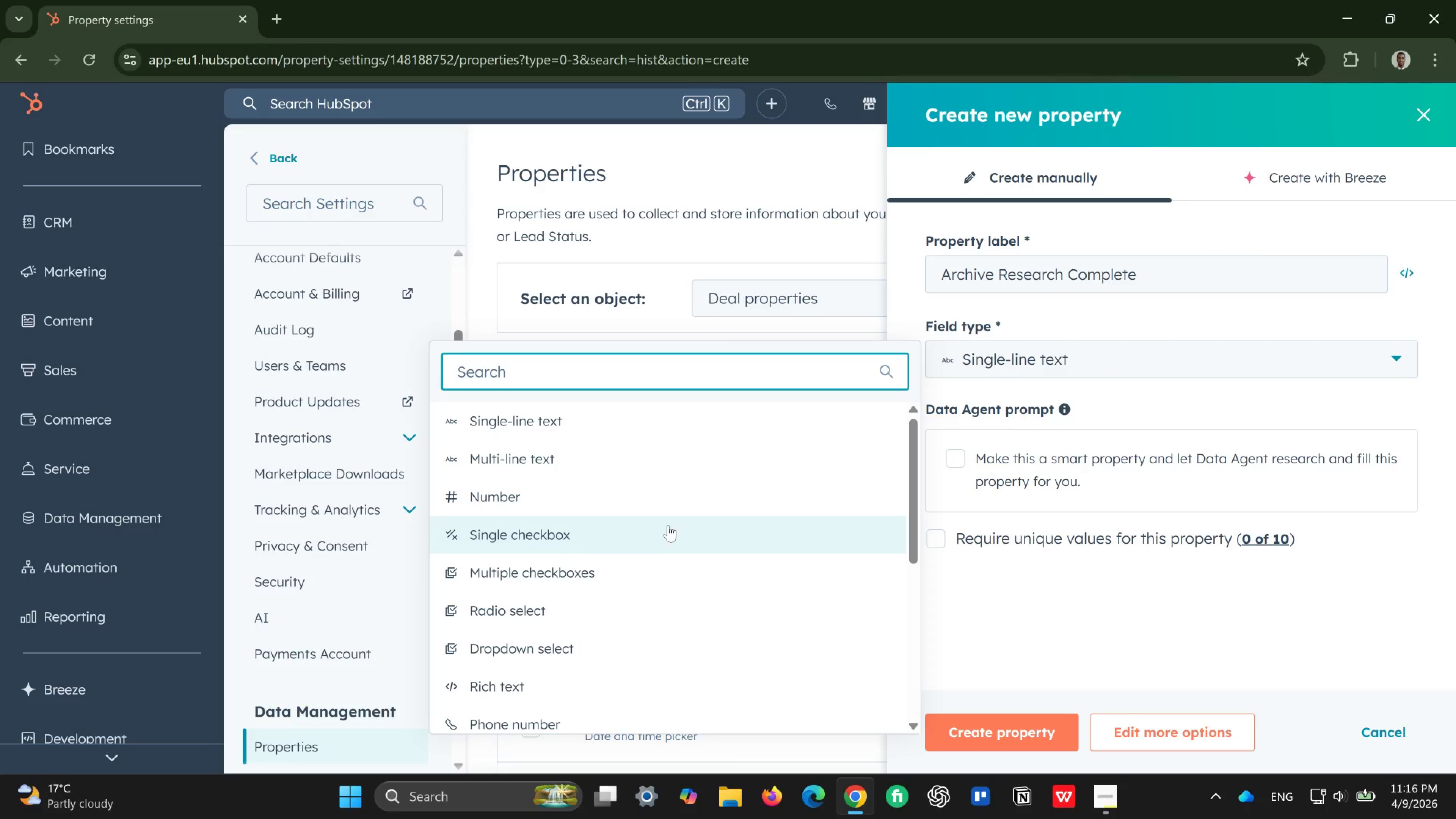 
wait(5.32)
 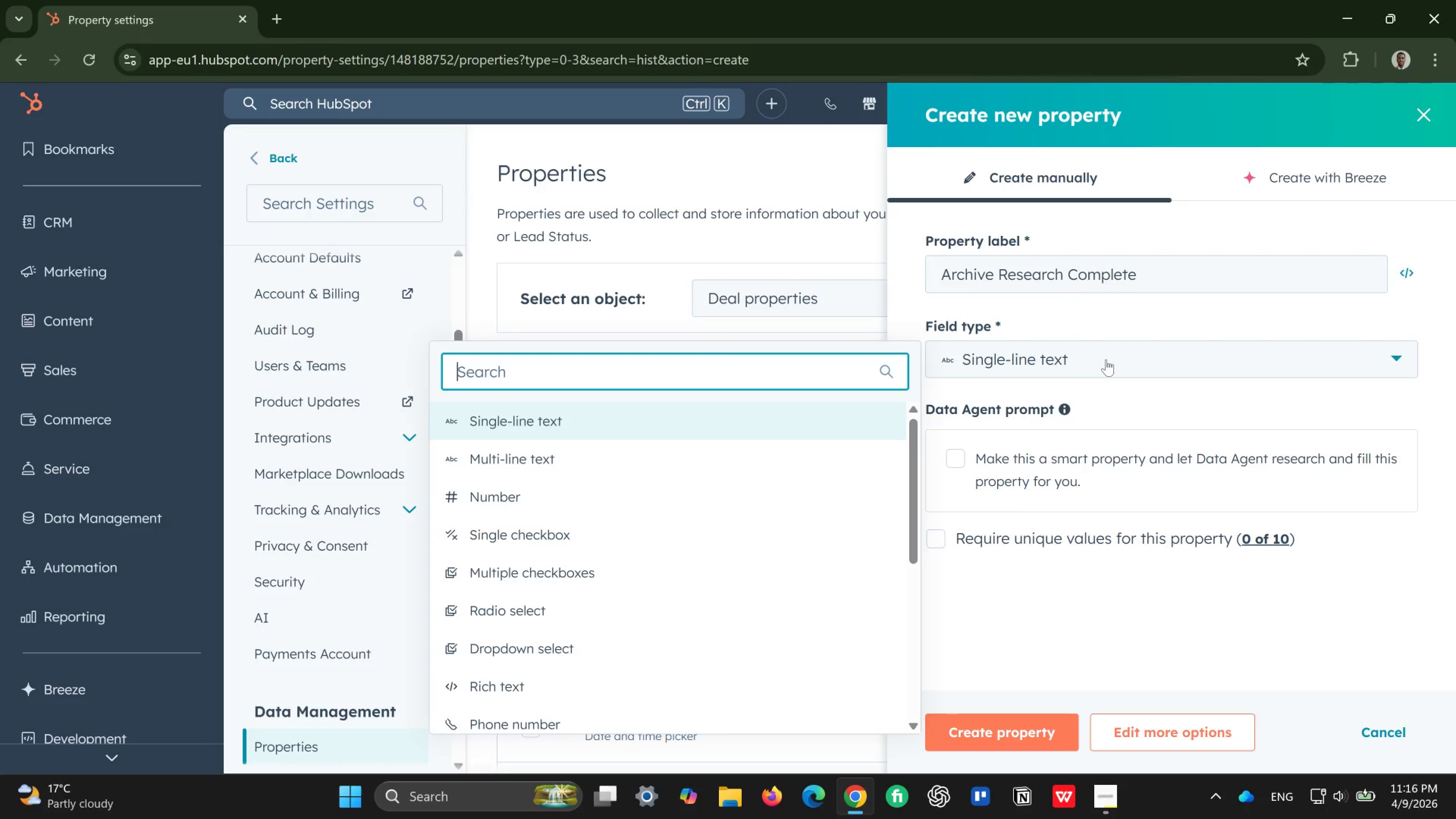 
left_click([659, 536])
 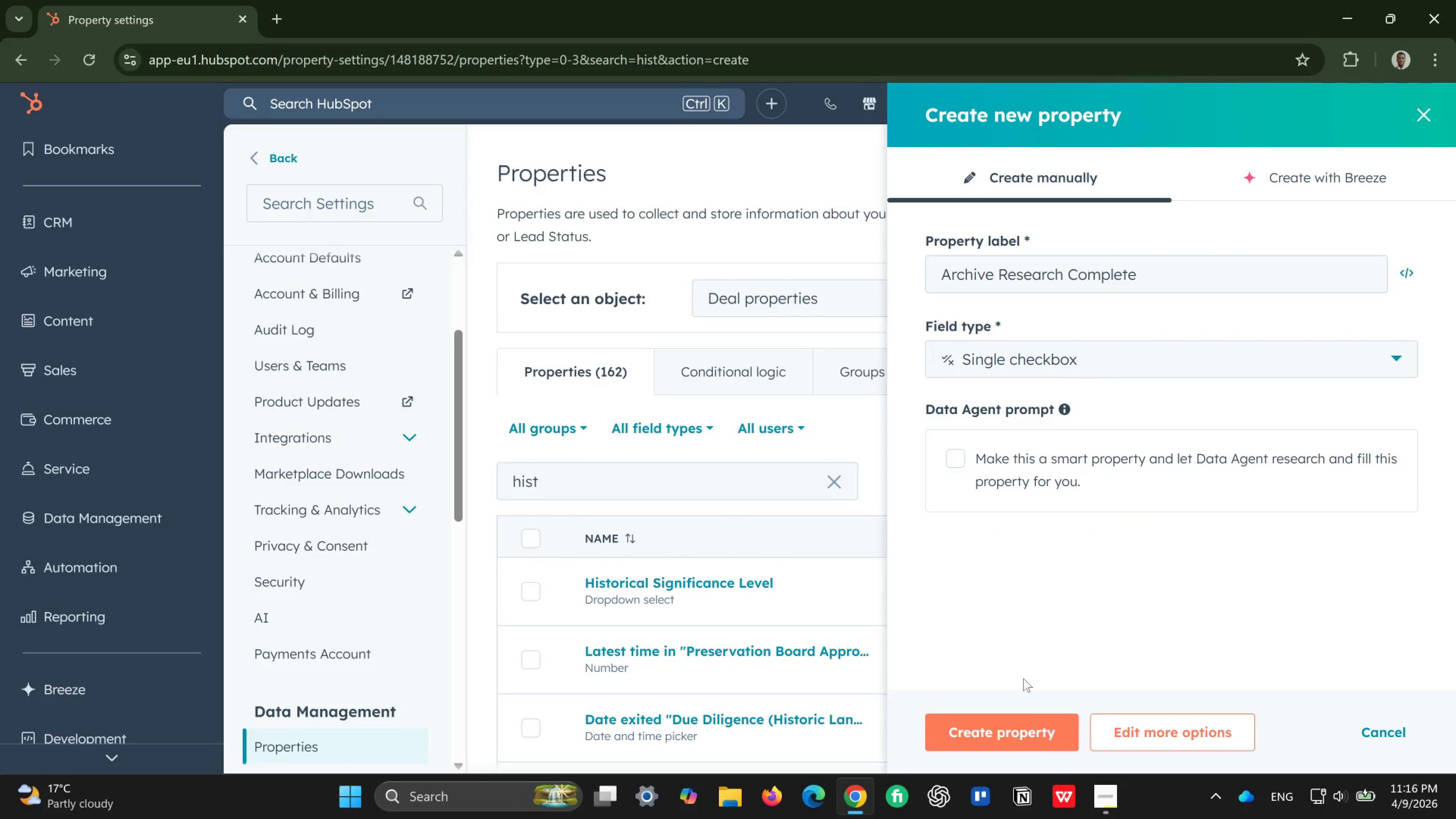 
left_click([983, 731])
 